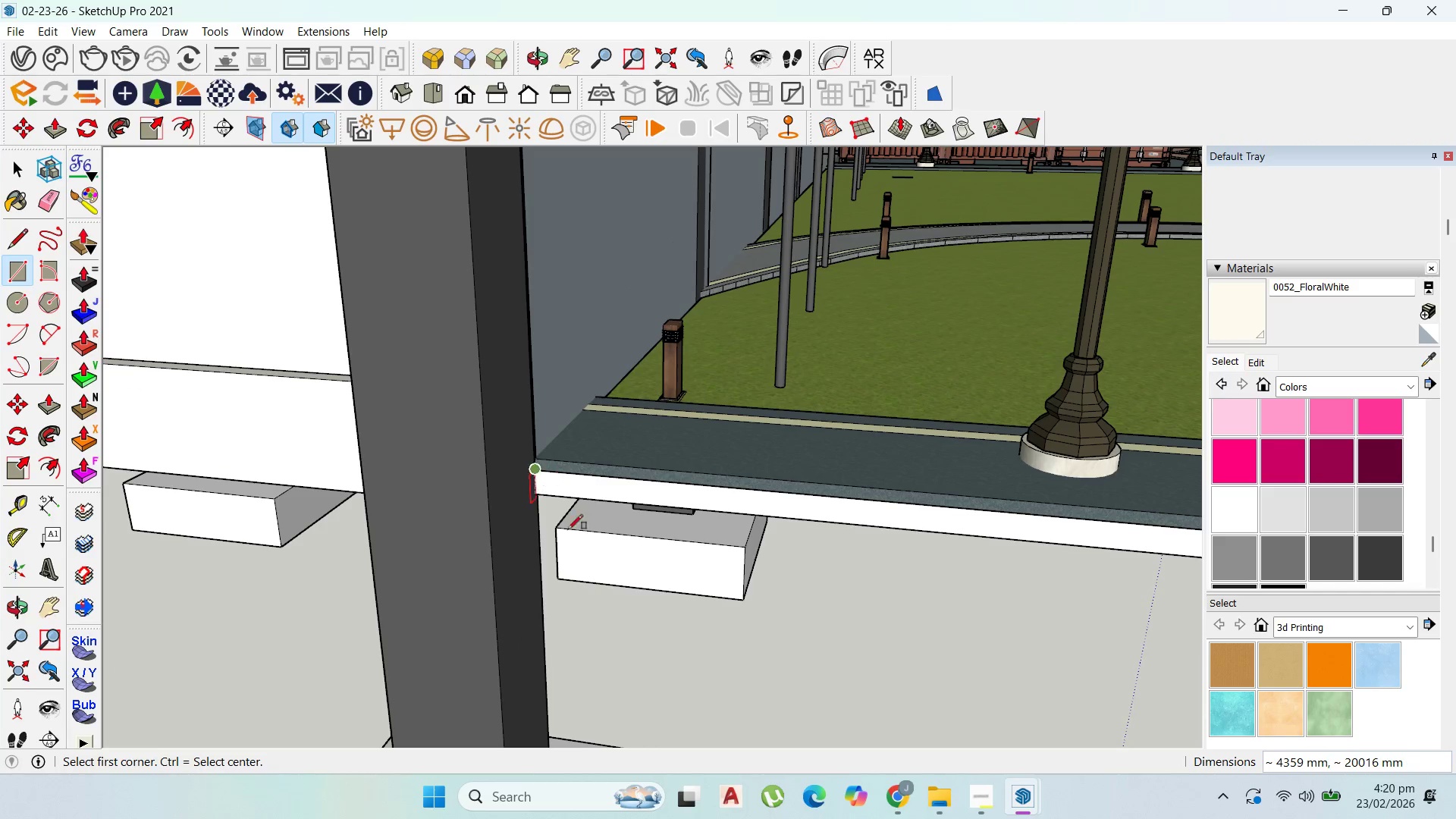 
scroll: coordinate [622, 618], scroll_direction: down, amount: 74.0
 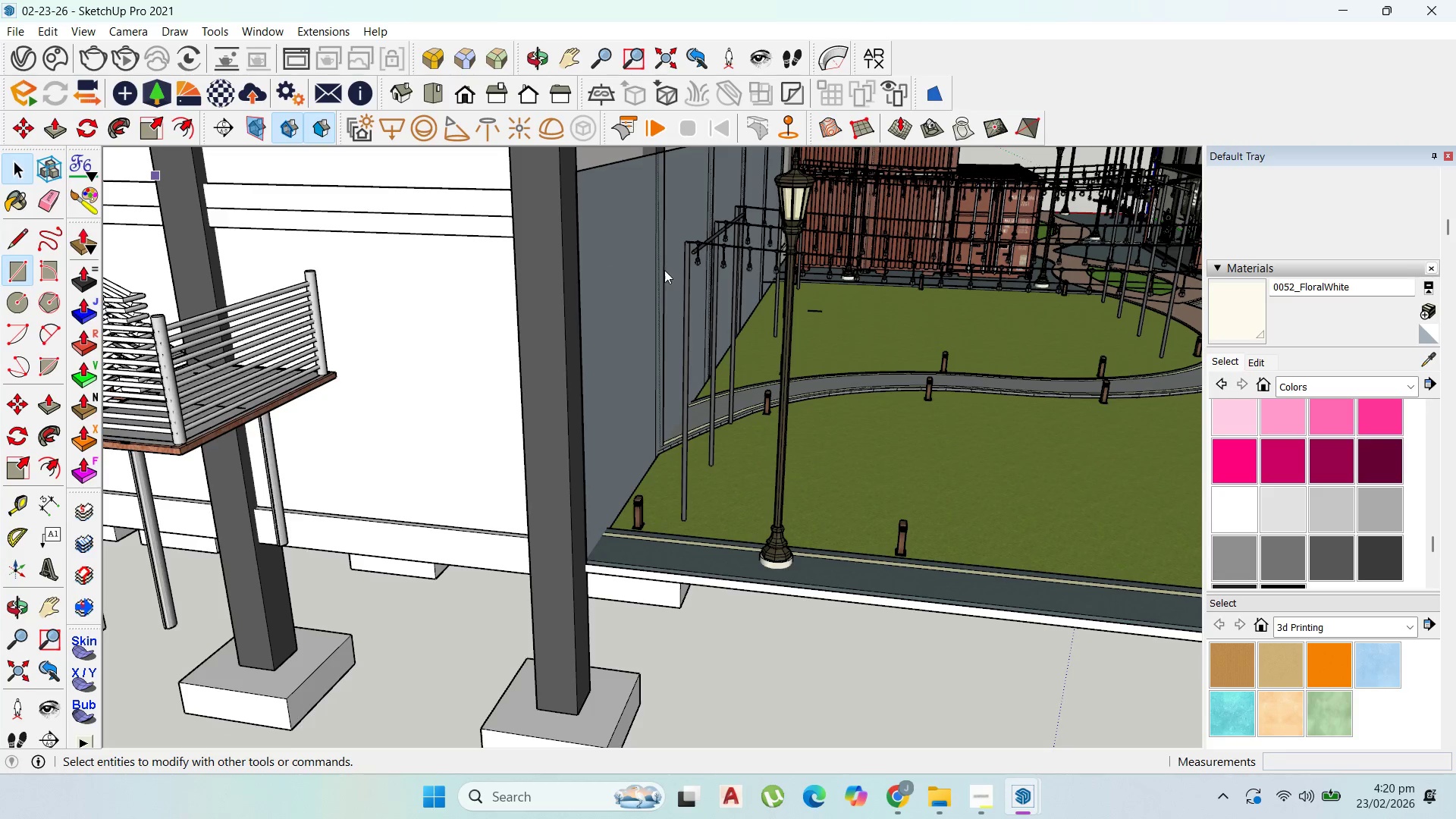 
double_click([623, 268])
 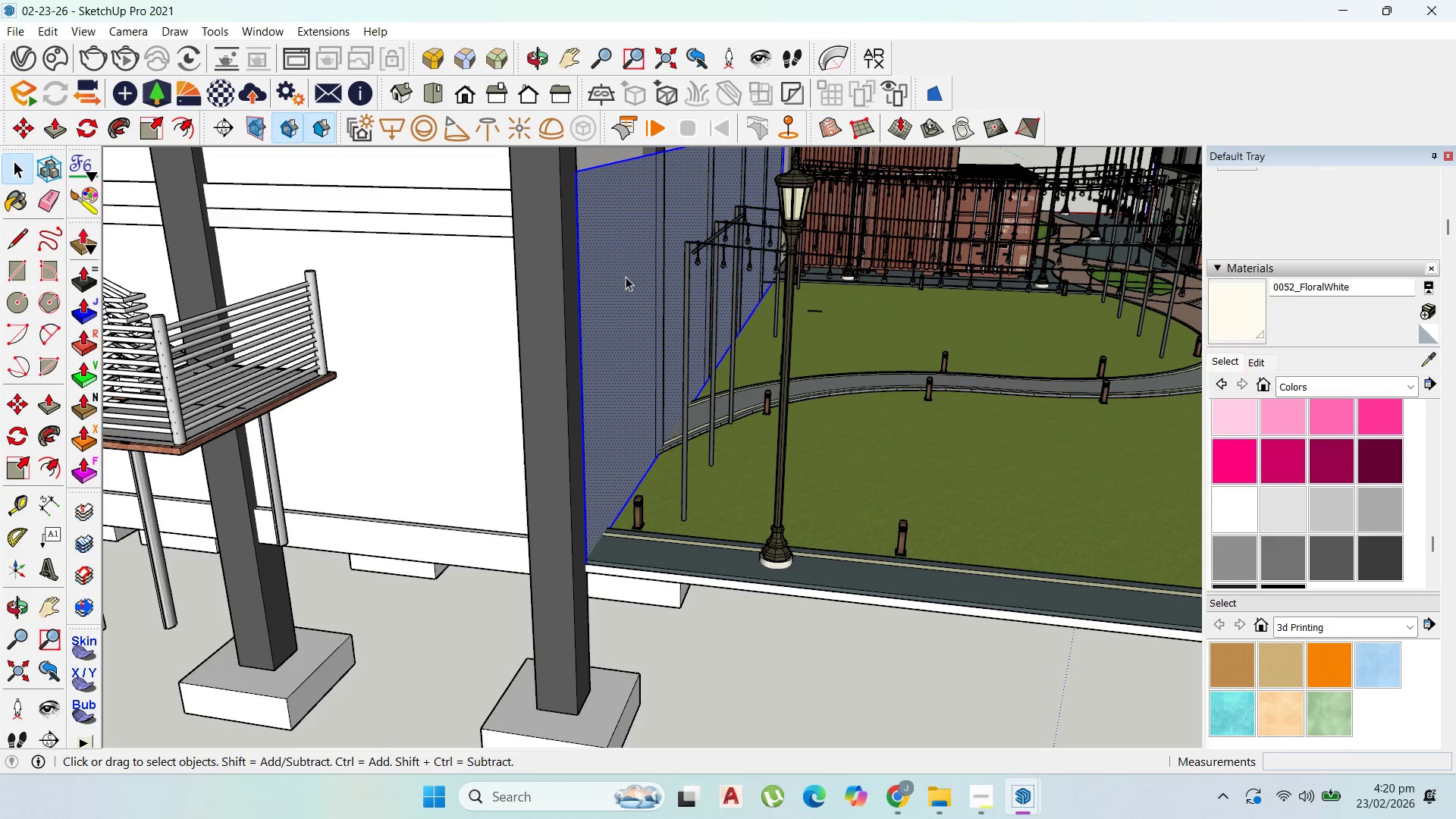 
right_click([626, 279])
 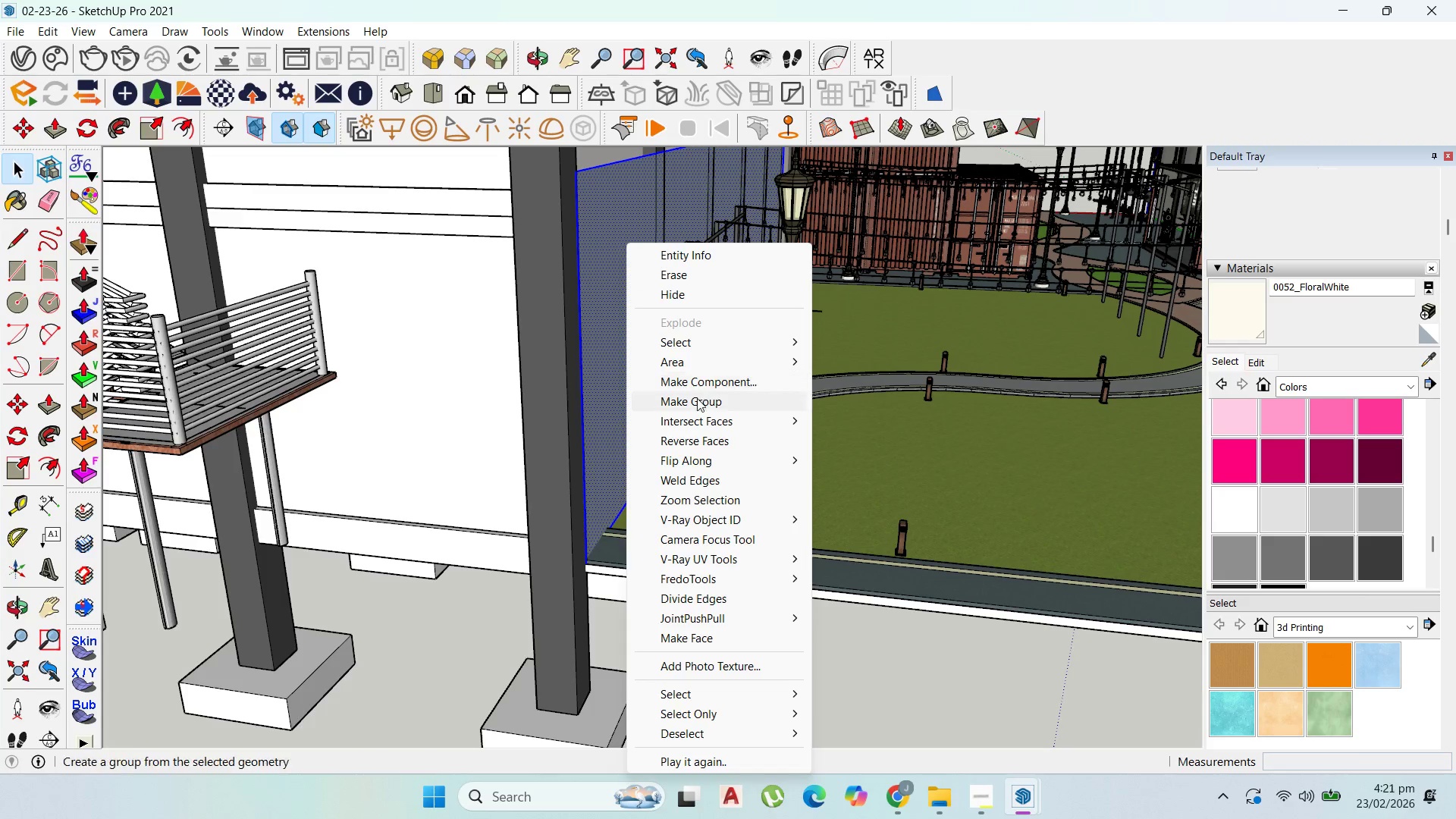 
left_click([697, 400])
 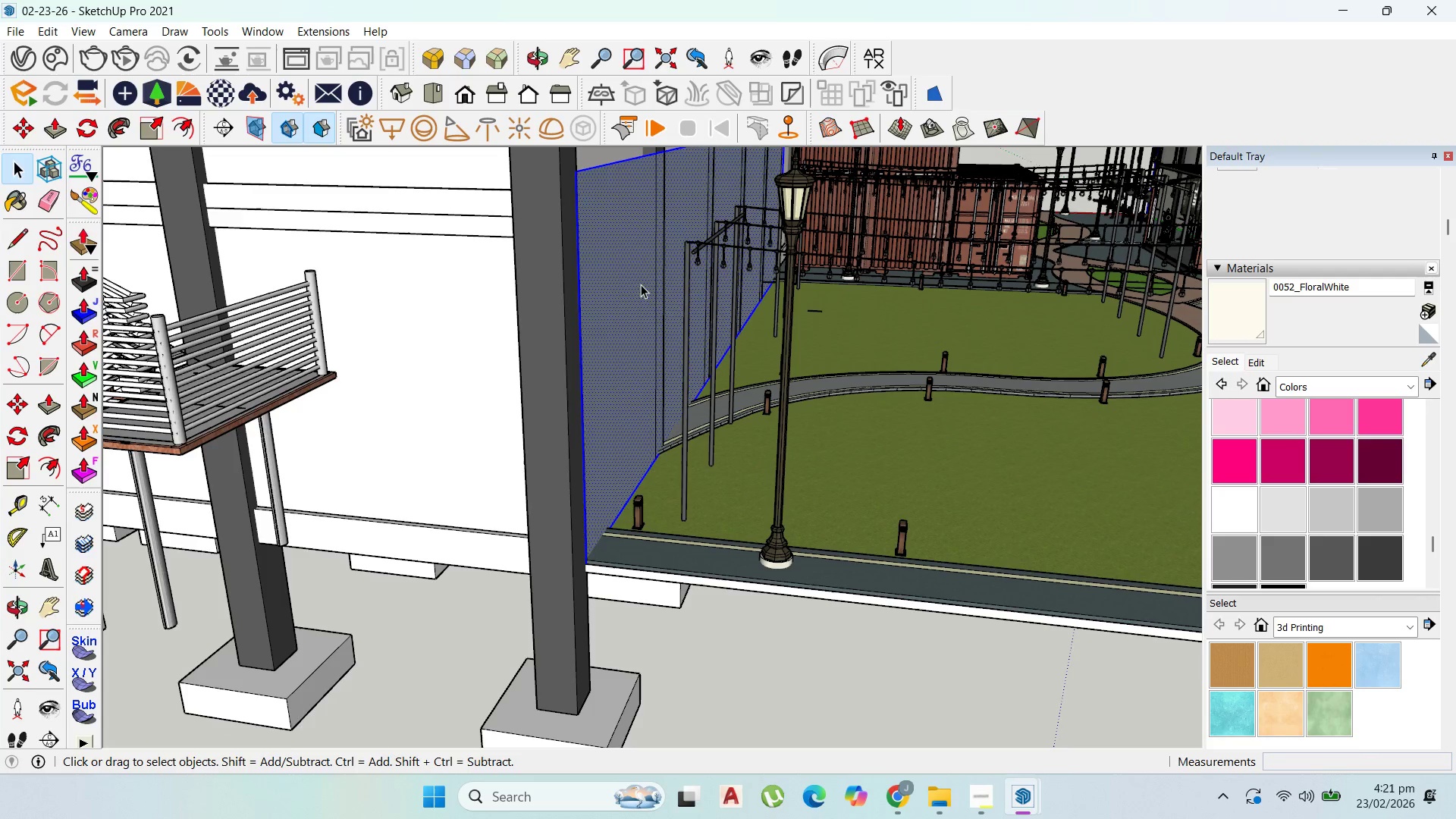 
double_click([641, 284])
 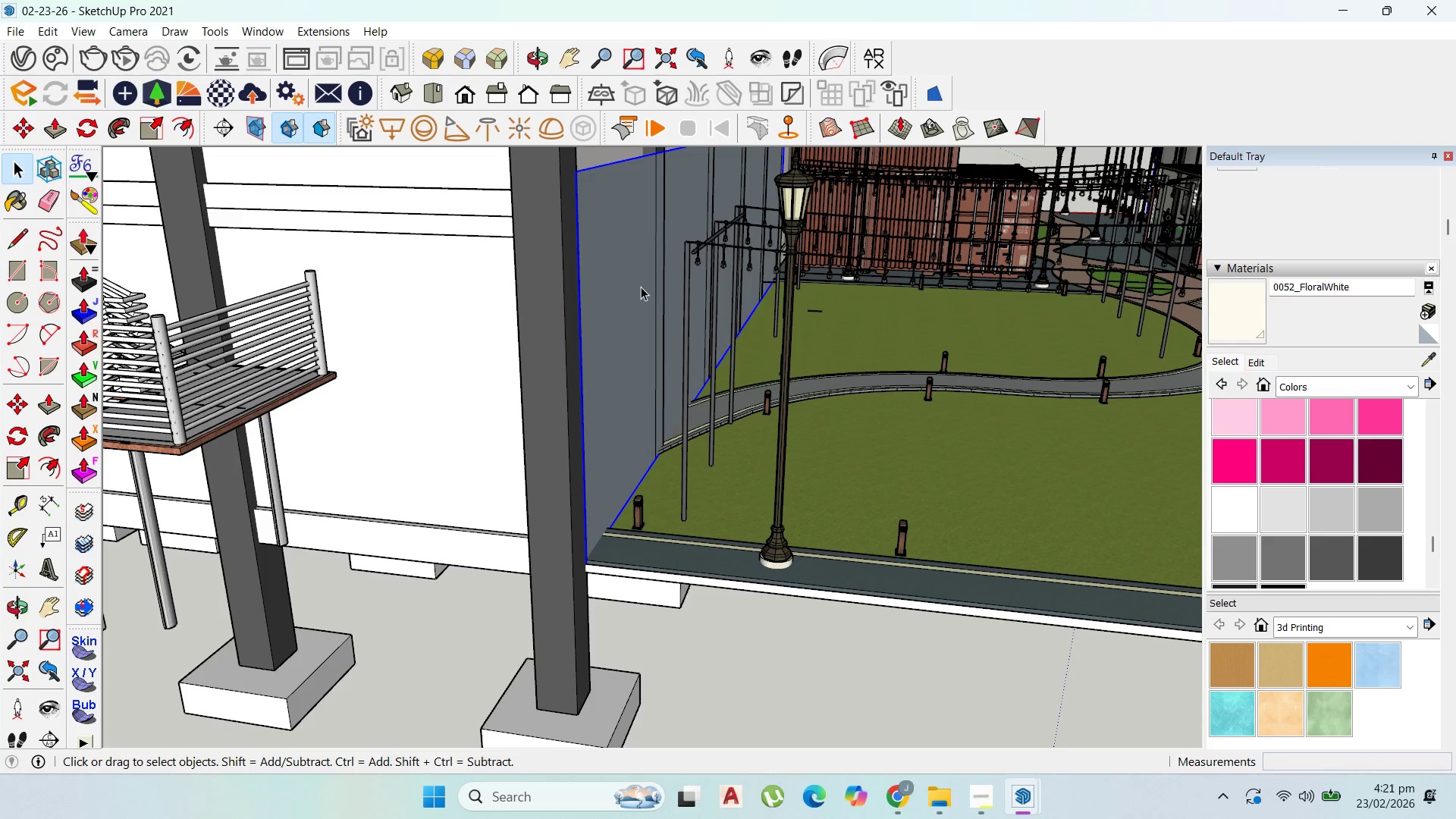 
key(P)
 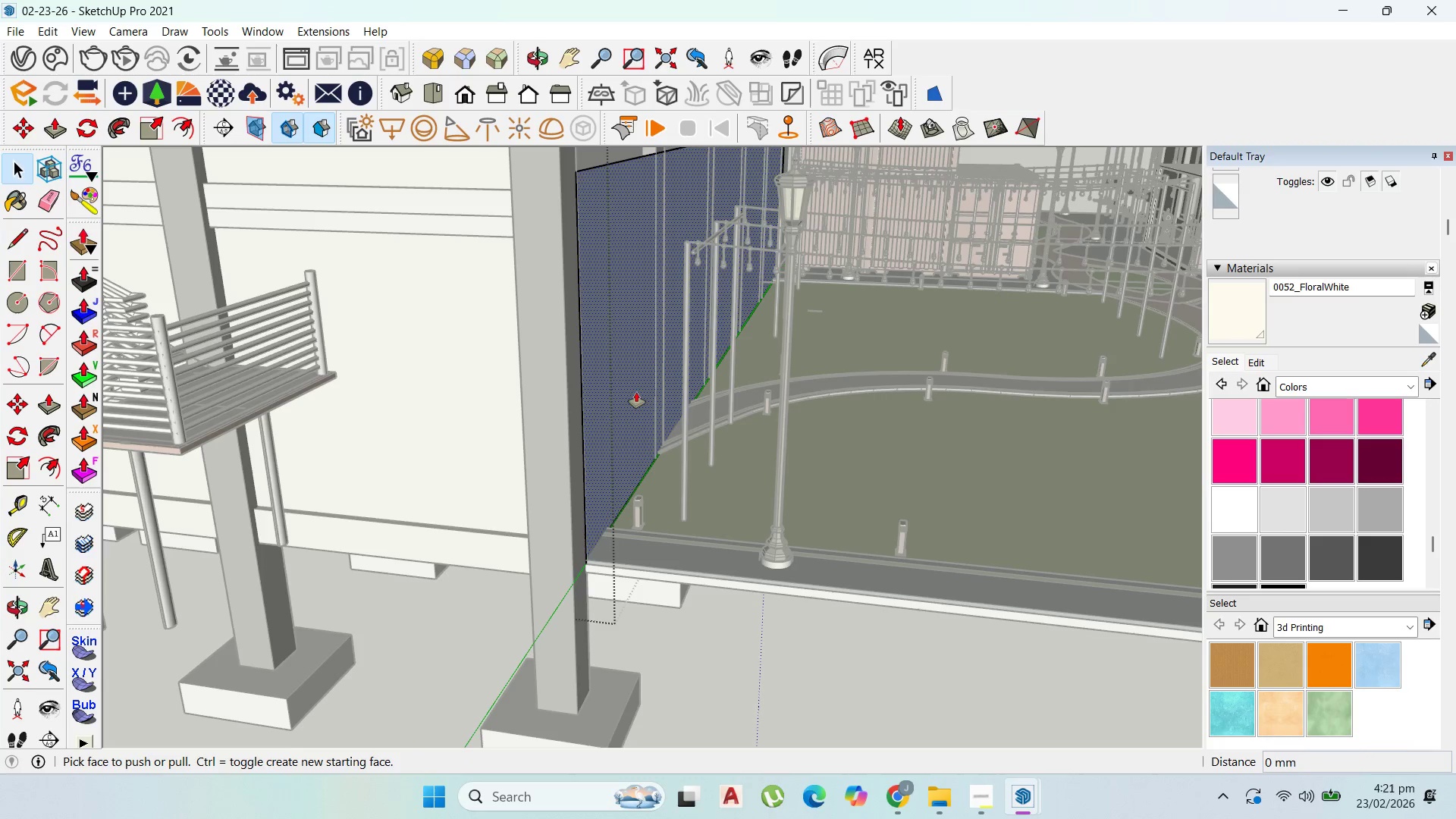 
left_click([635, 391])
 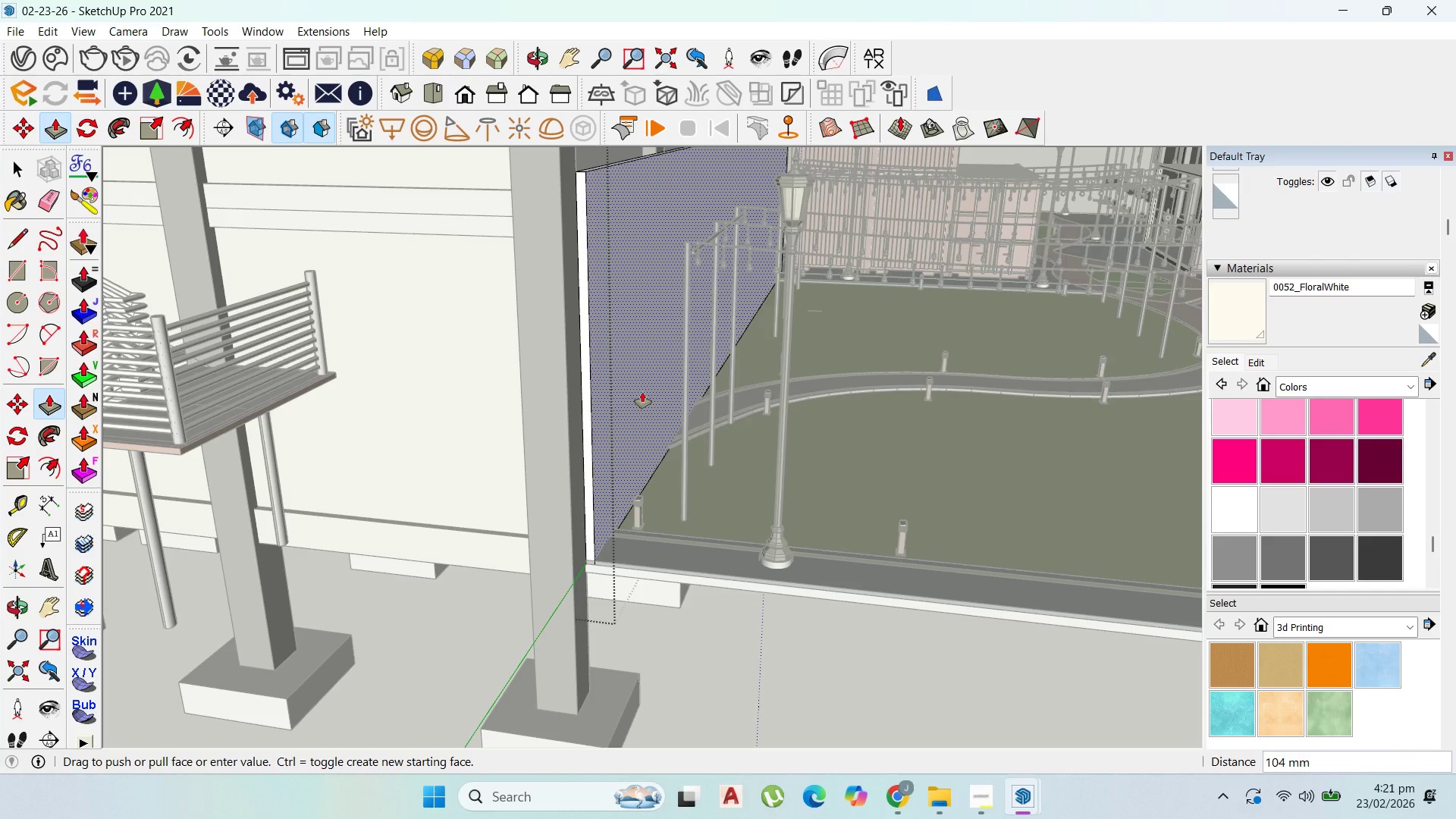 
left_click([642, 392])
 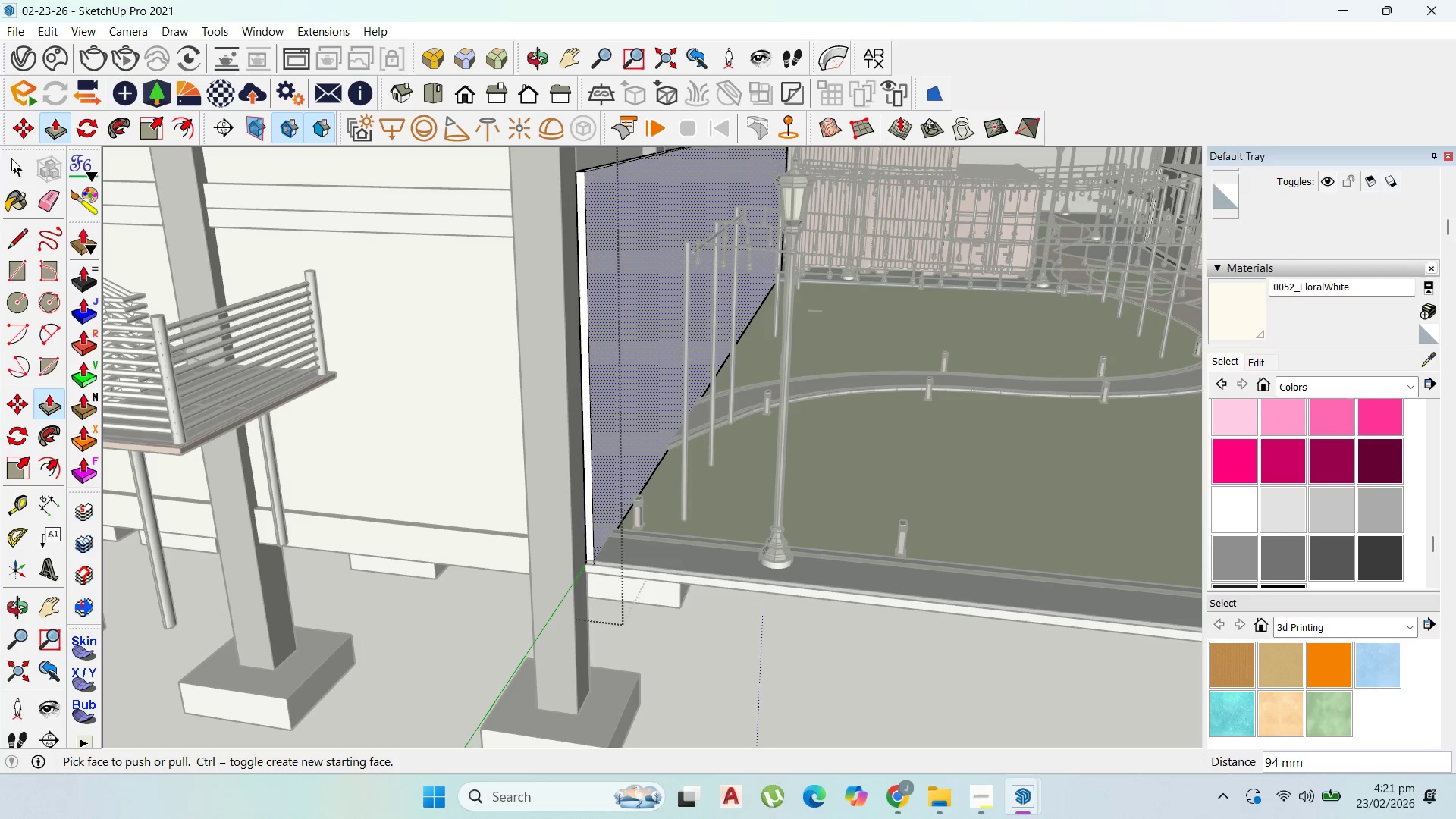 
left_click([13, 165])
 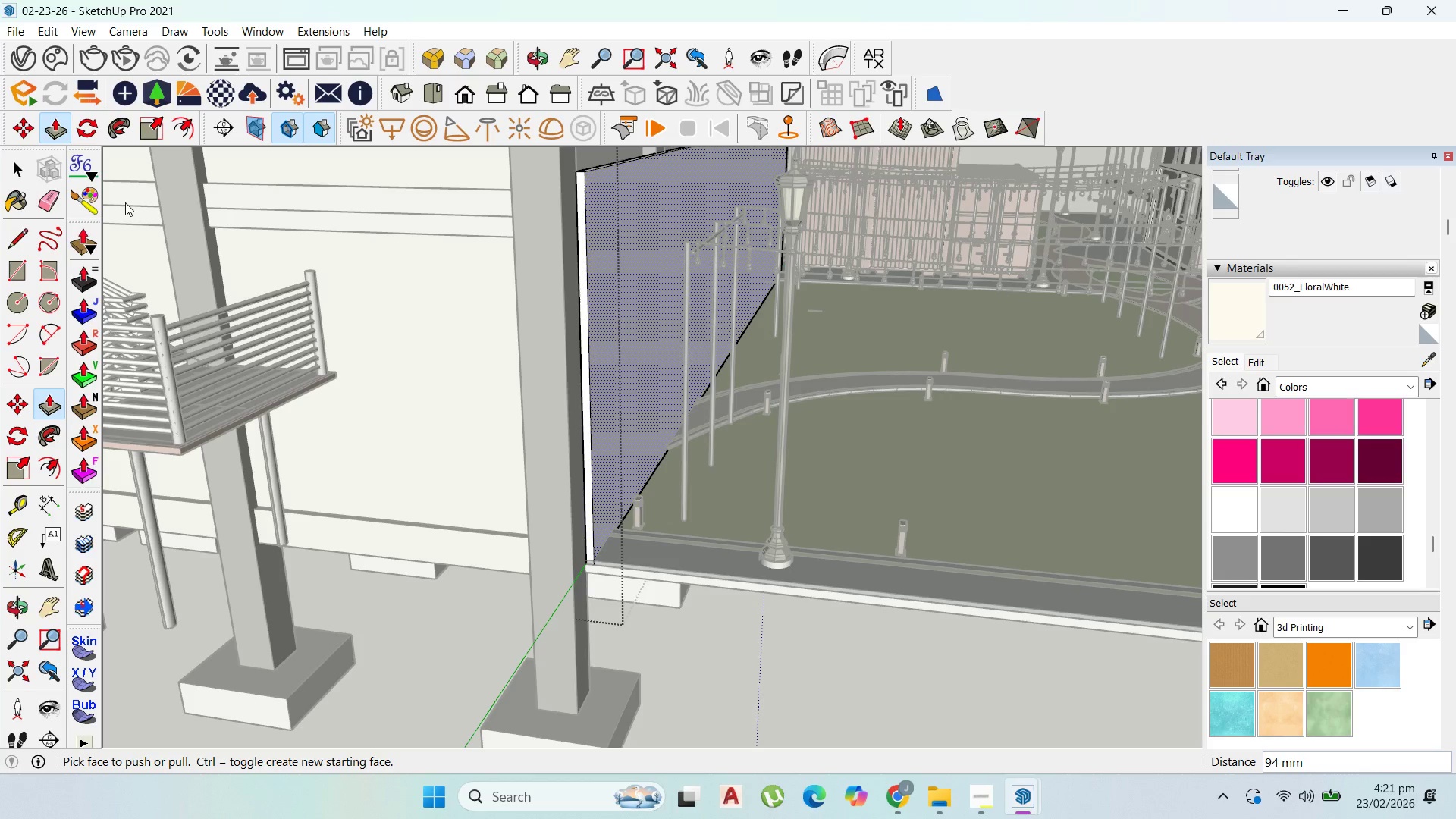 
key(Escape)
 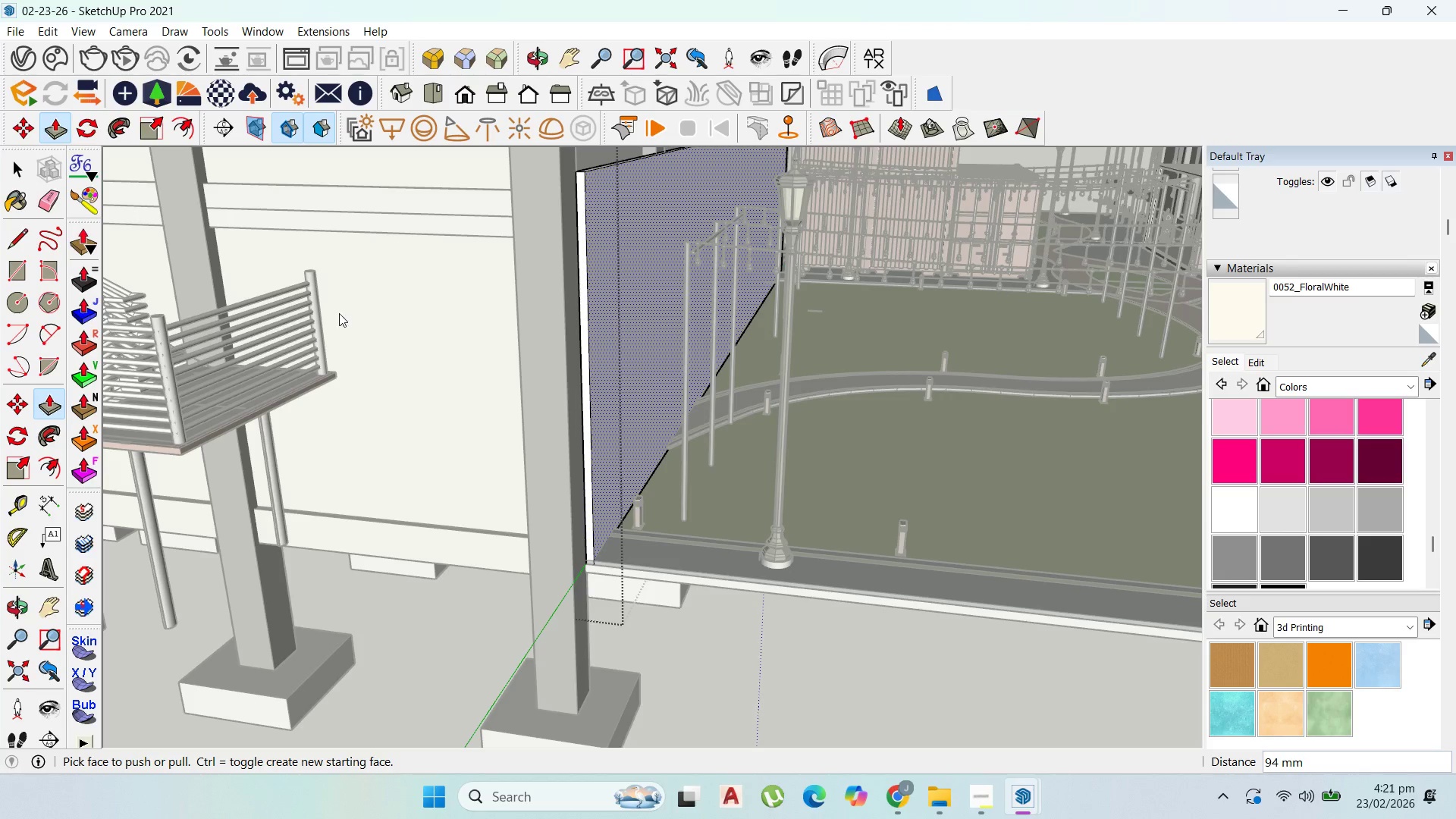 
key(Escape)
 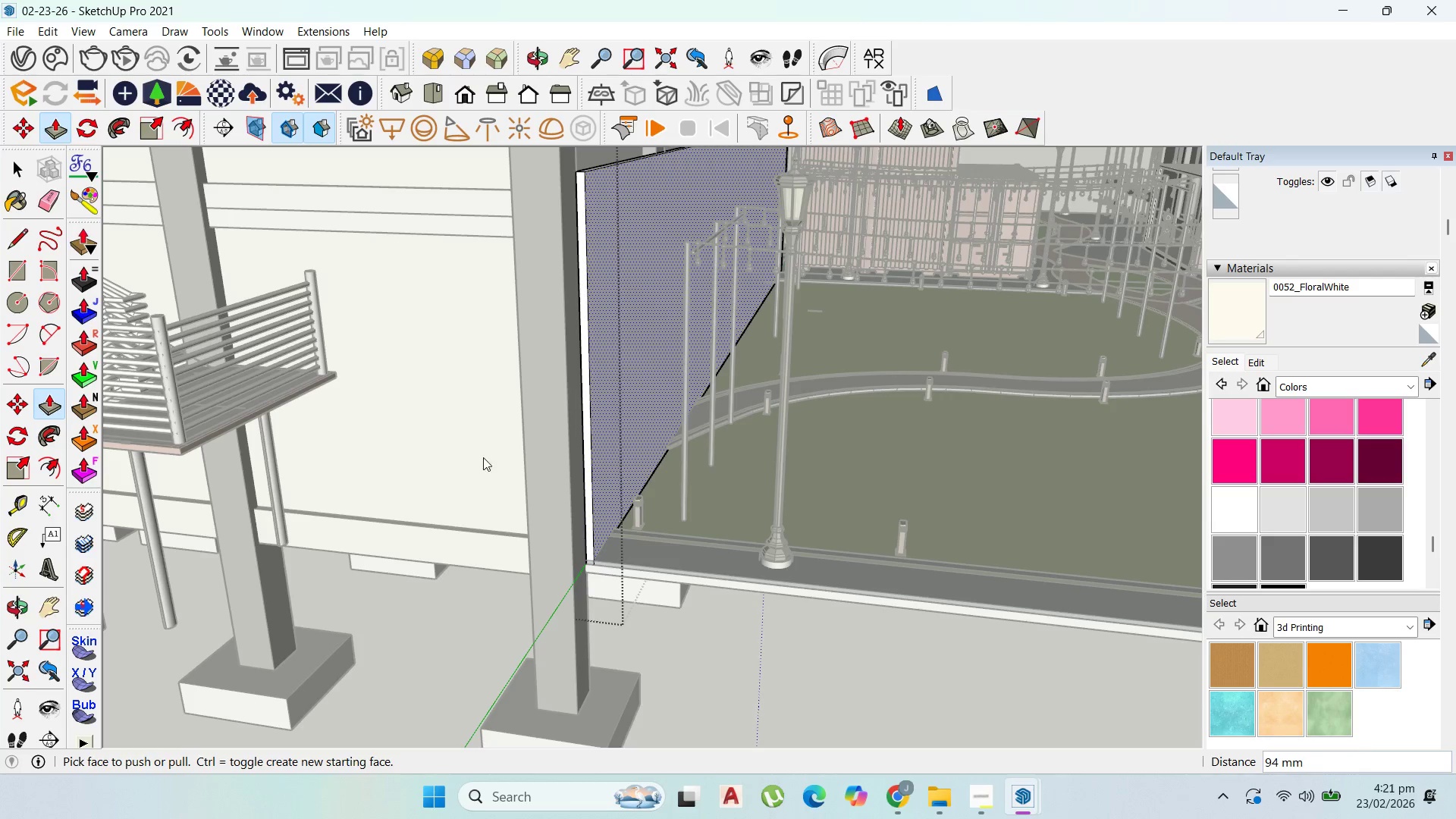 
key(Escape)
 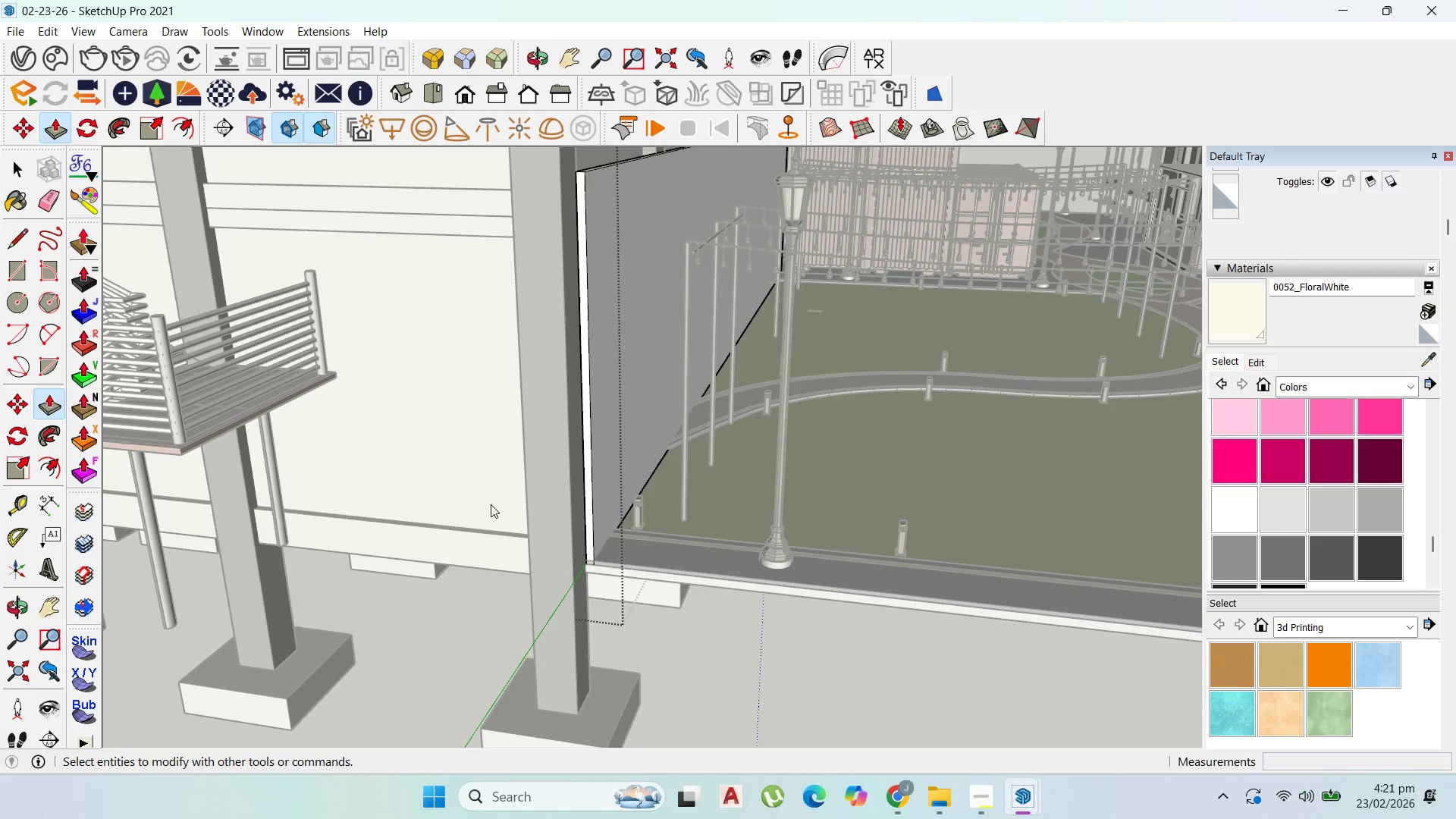 
key(Escape)
 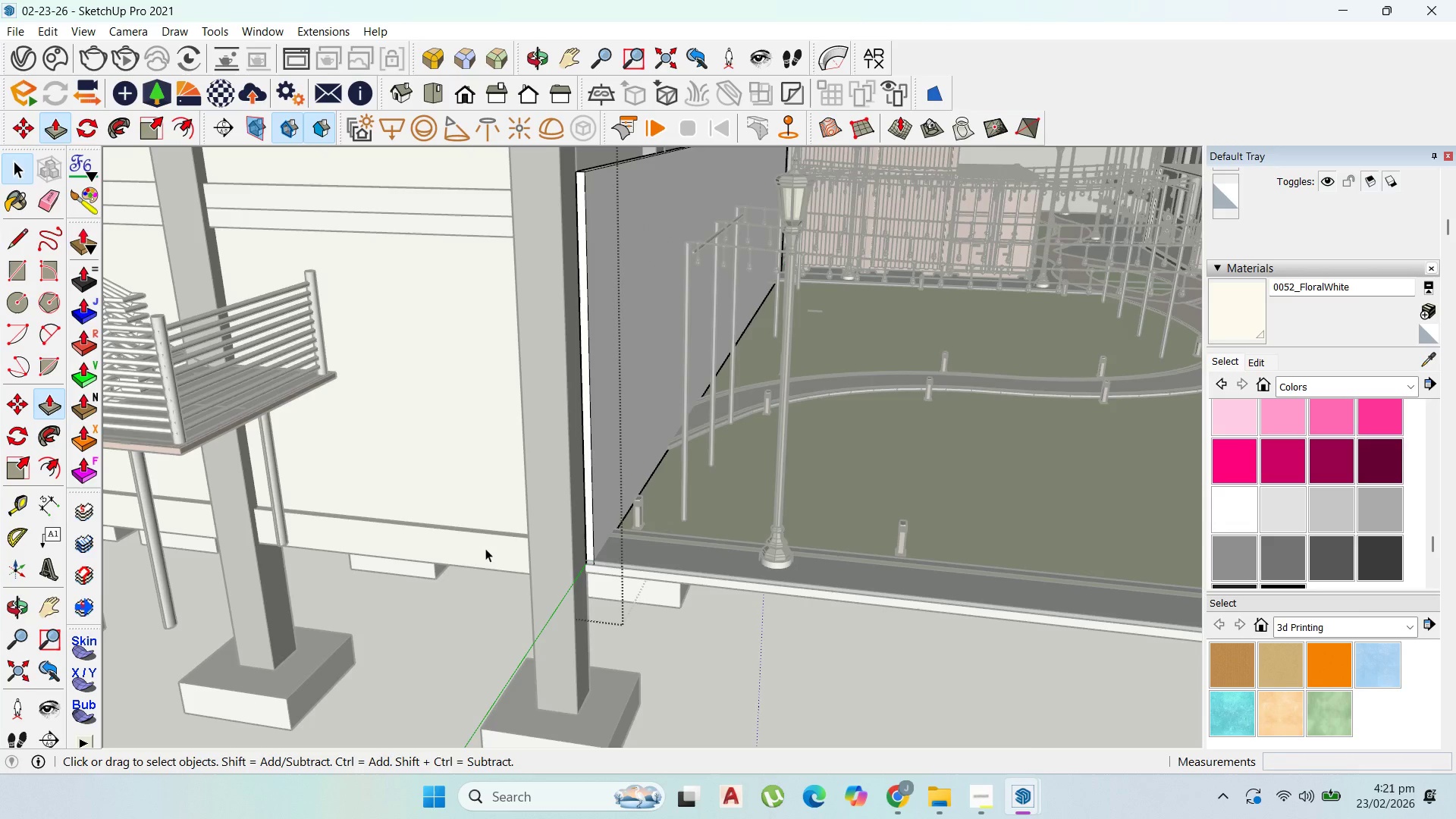 
key(Escape)
 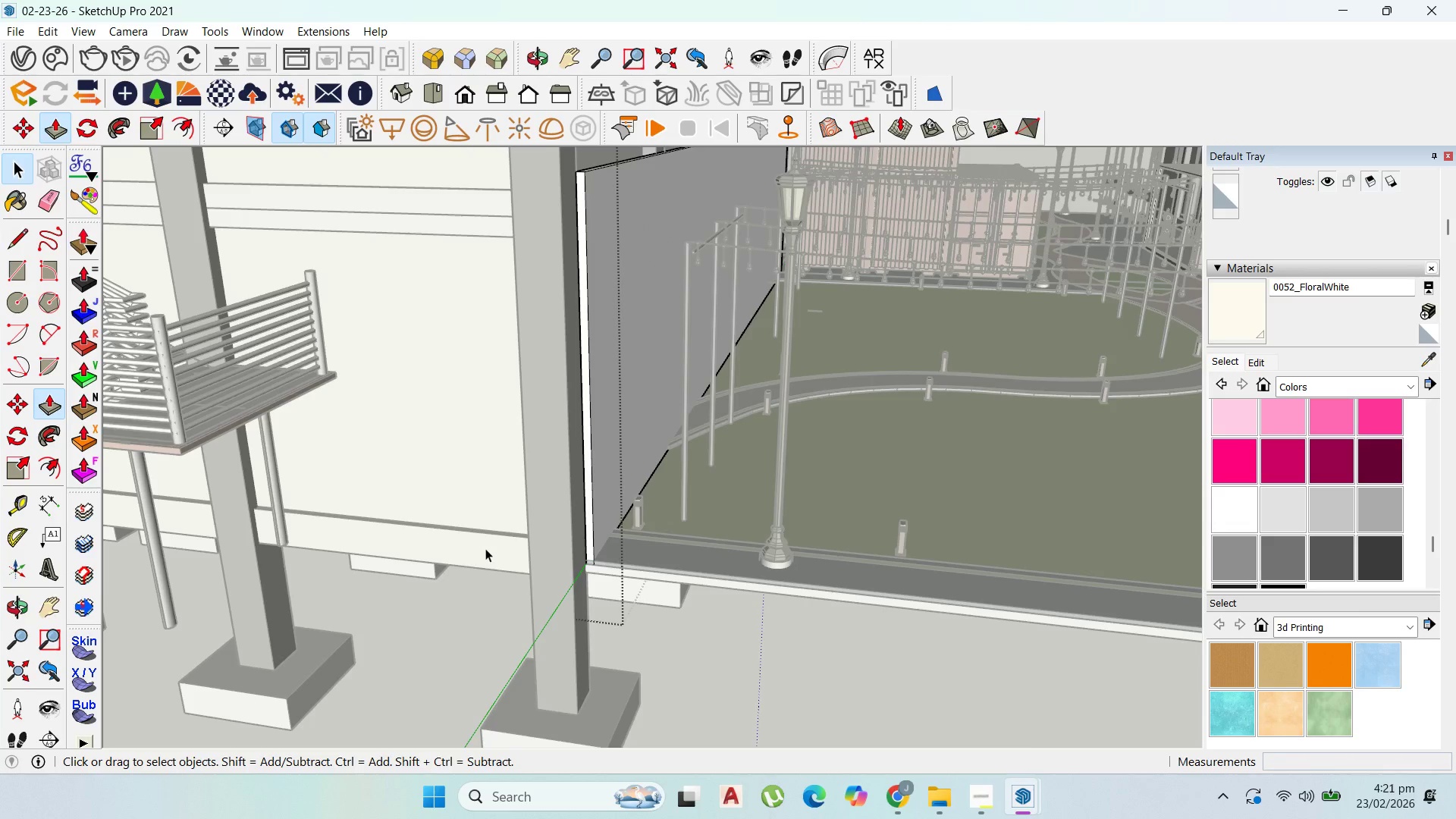 
key(Escape)
 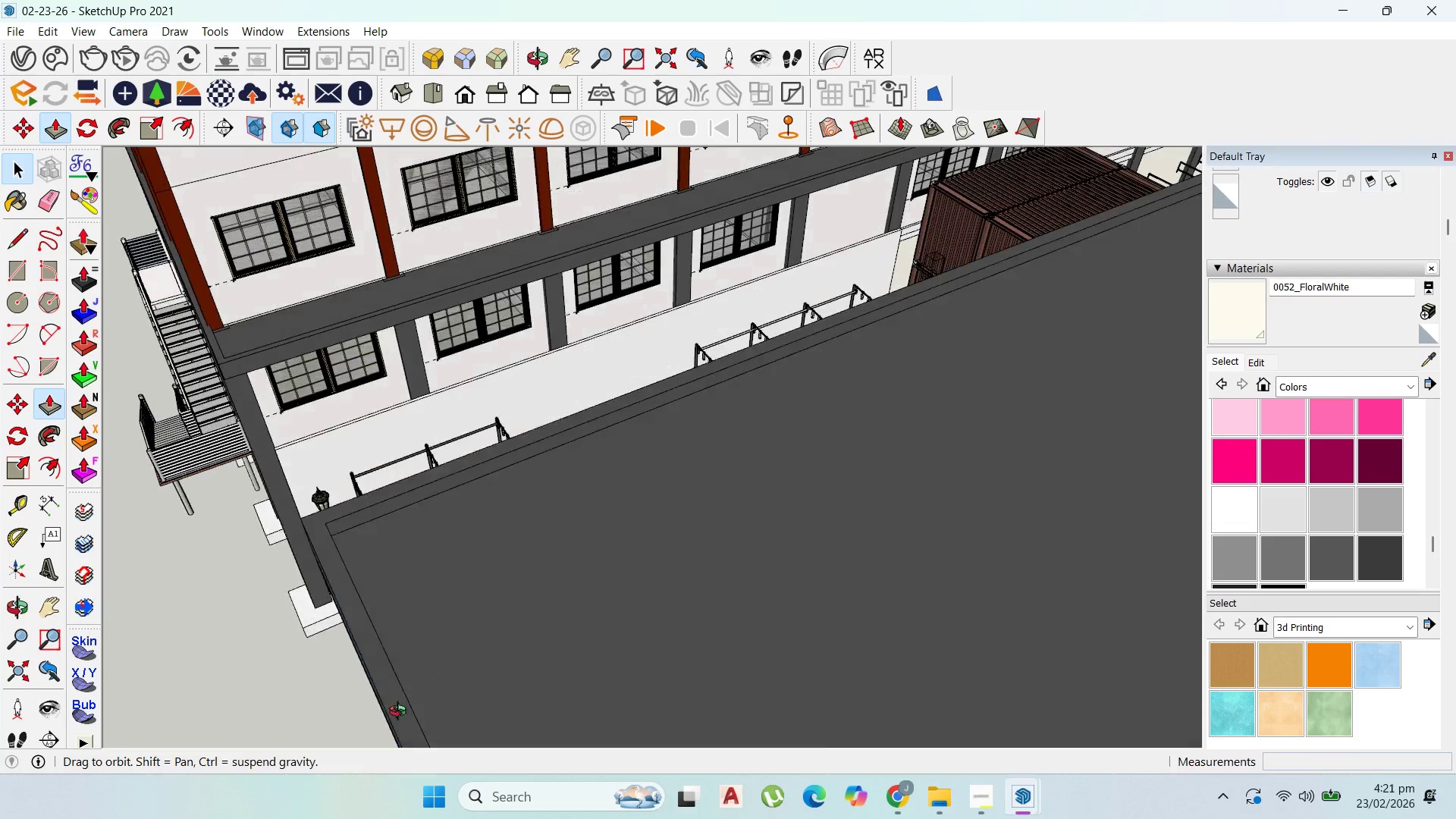 
scroll: coordinate [487, 425], scroll_direction: down, amount: 31.0
 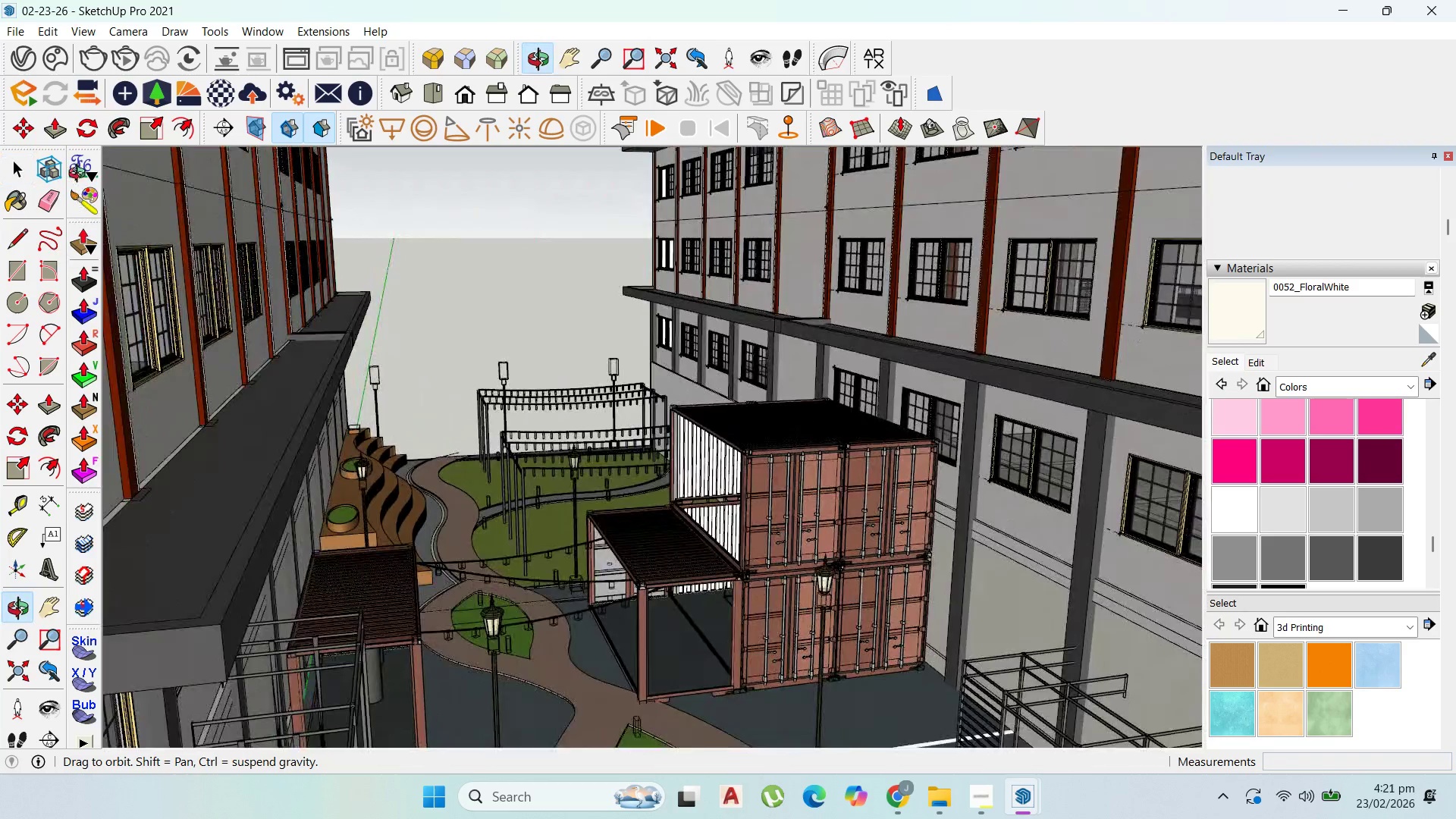 
scroll: coordinate [378, 460], scroll_direction: up, amount: 8.0
 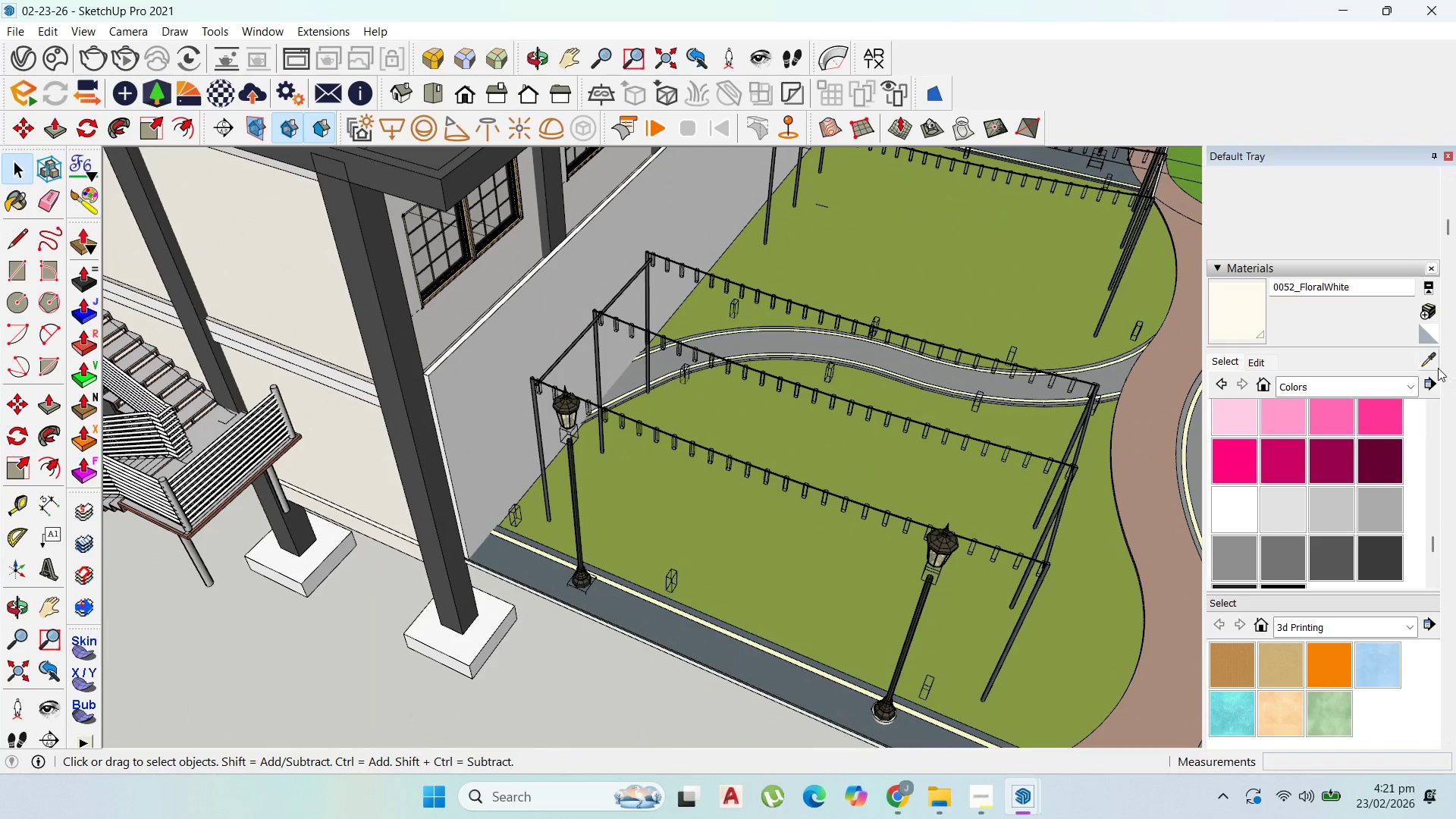 
left_click([1412, 381])
 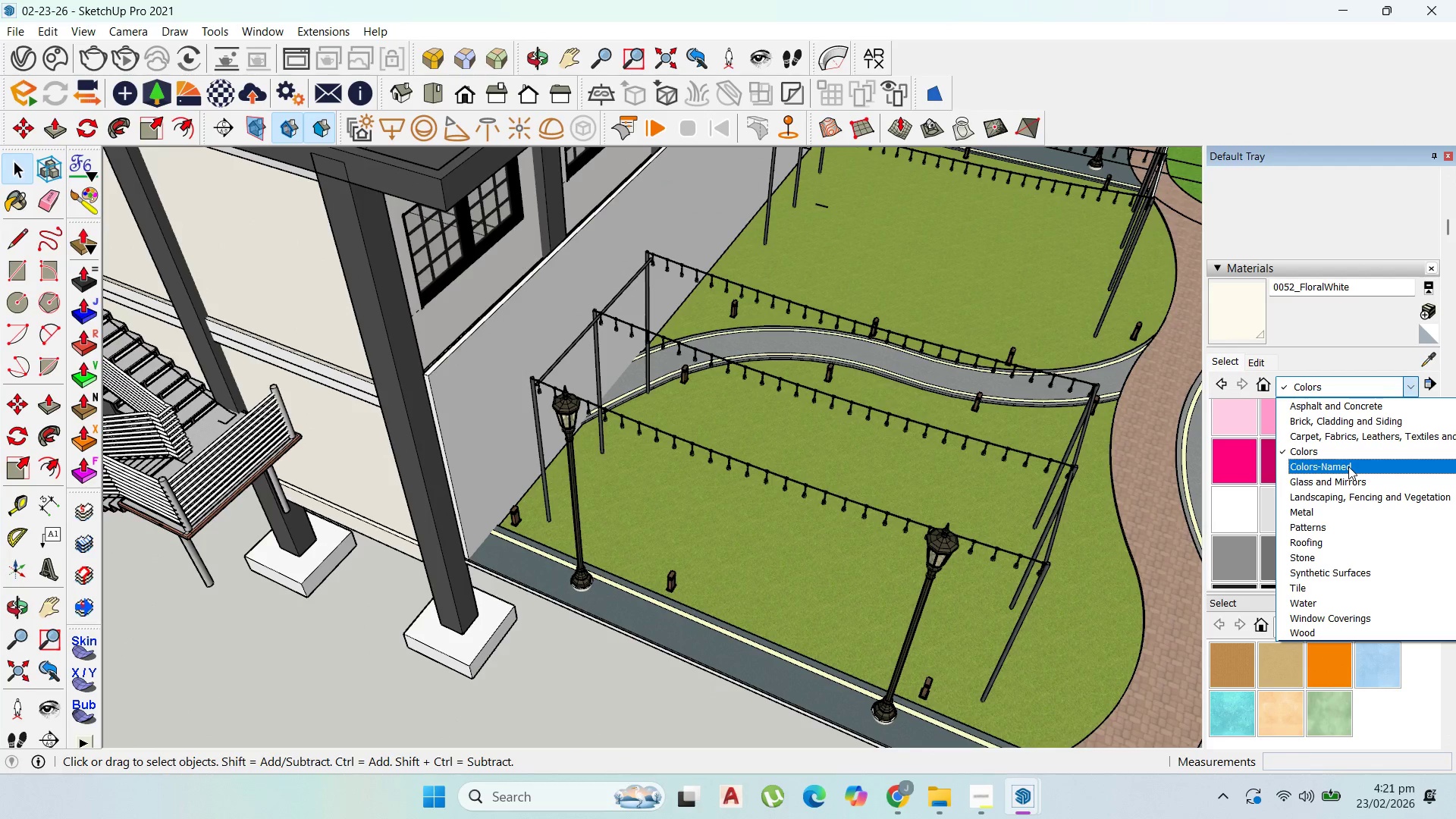 
left_click([1351, 419])
 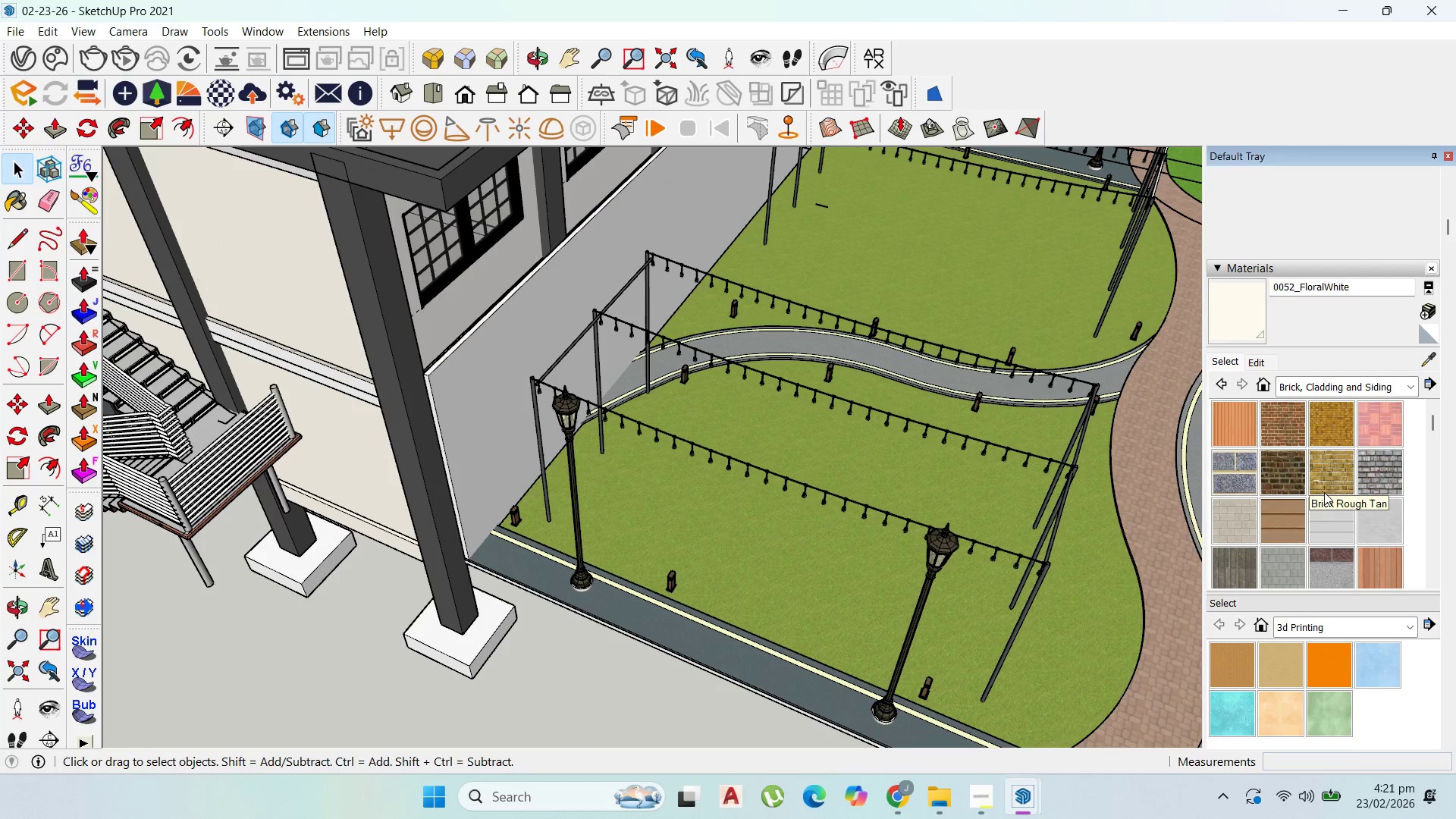 
left_click([1302, 483])
 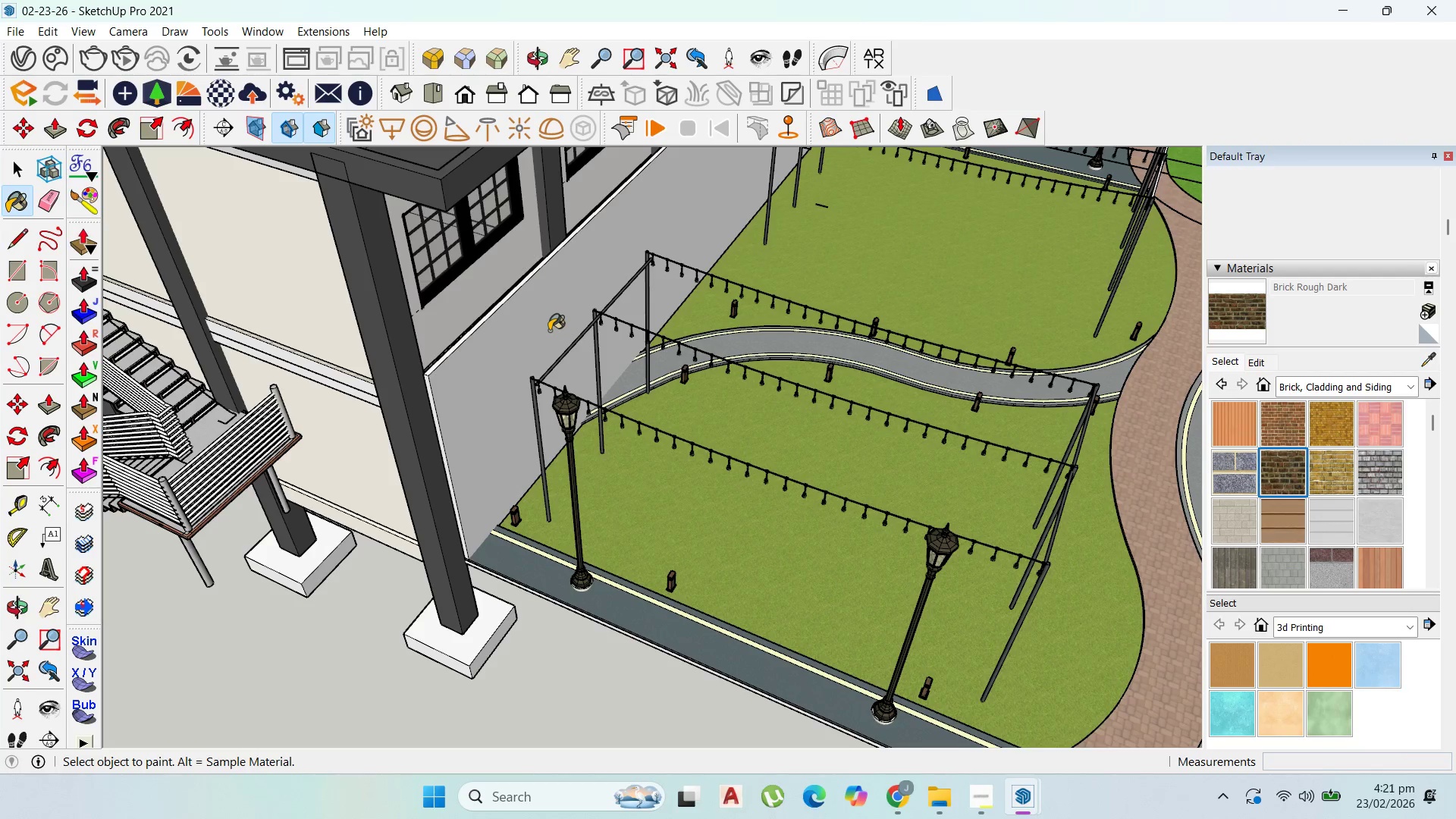 
scroll: coordinate [542, 321], scroll_direction: up, amount: 1.0
 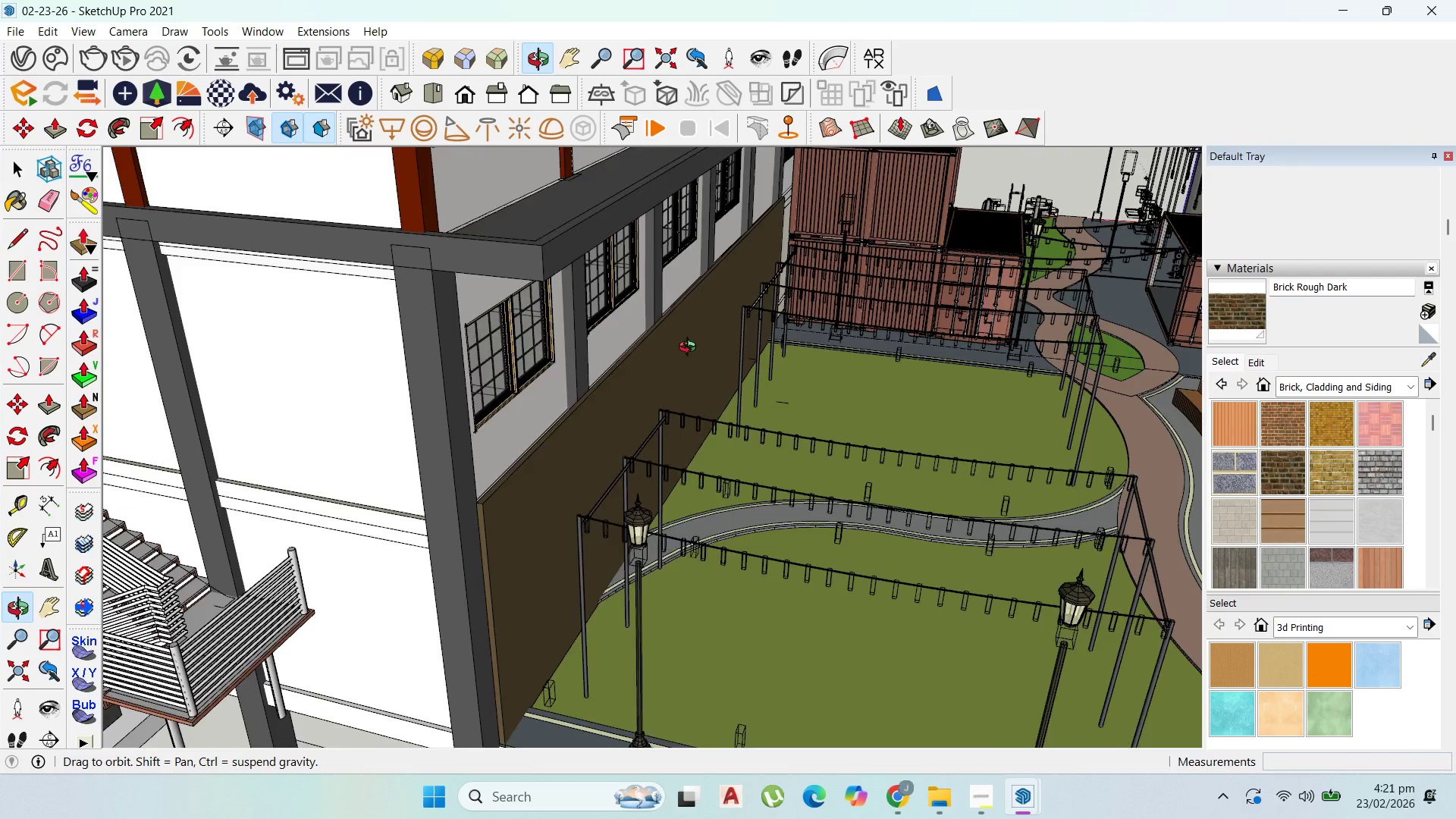 
wait(8.79)
 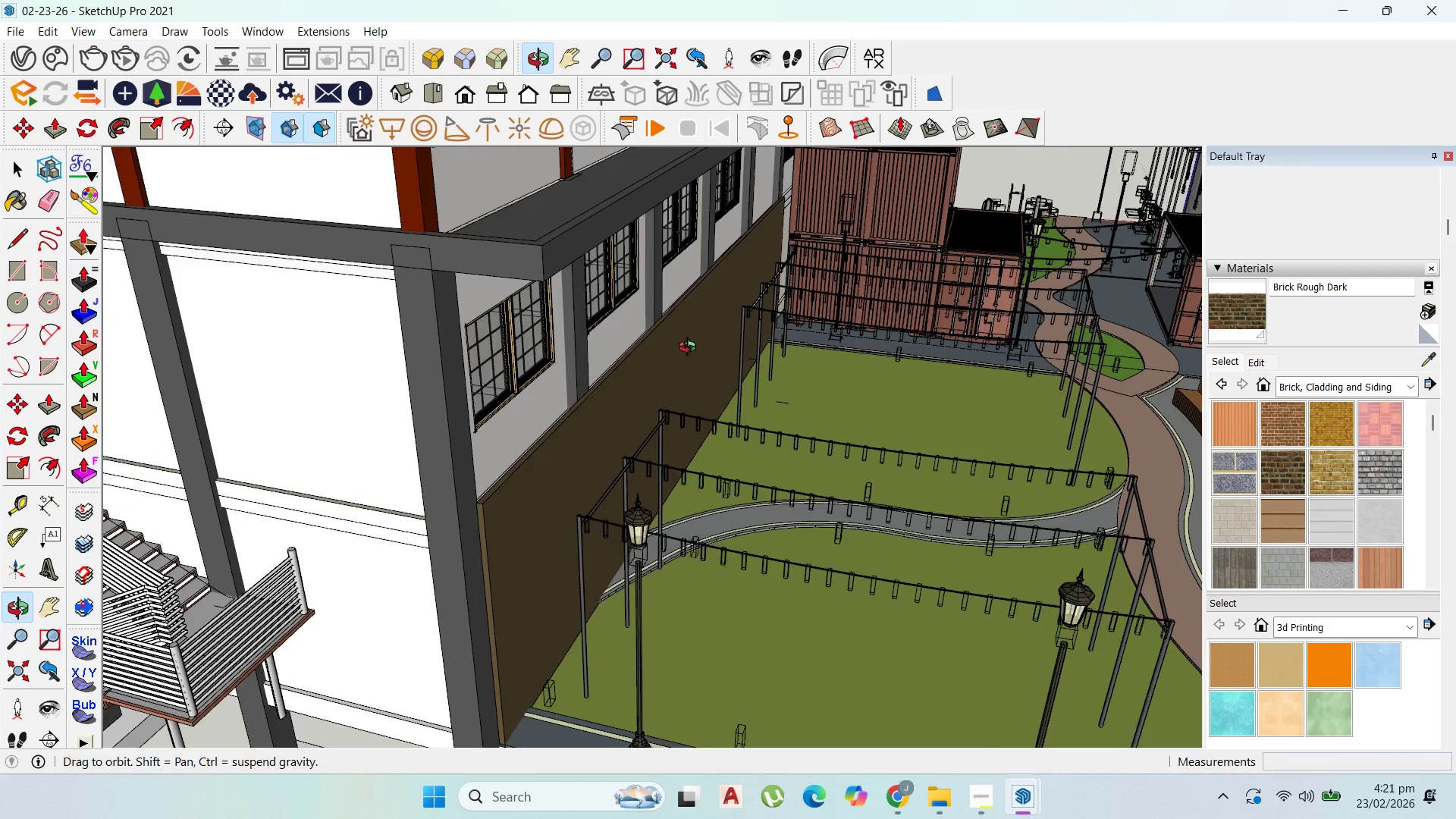 
scroll: coordinate [626, 374], scroll_direction: up, amount: 28.0
 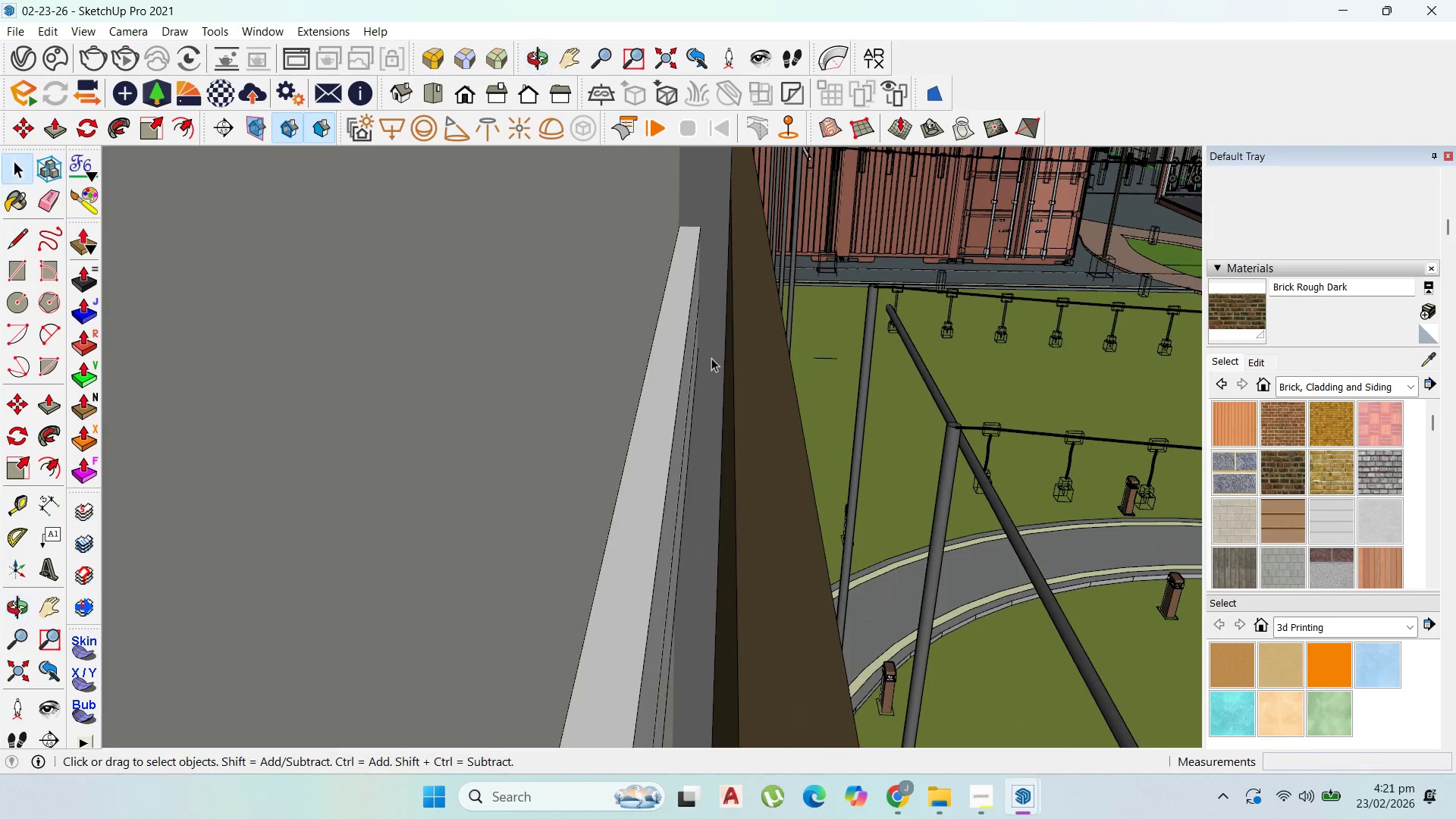 
double_click([758, 388])
 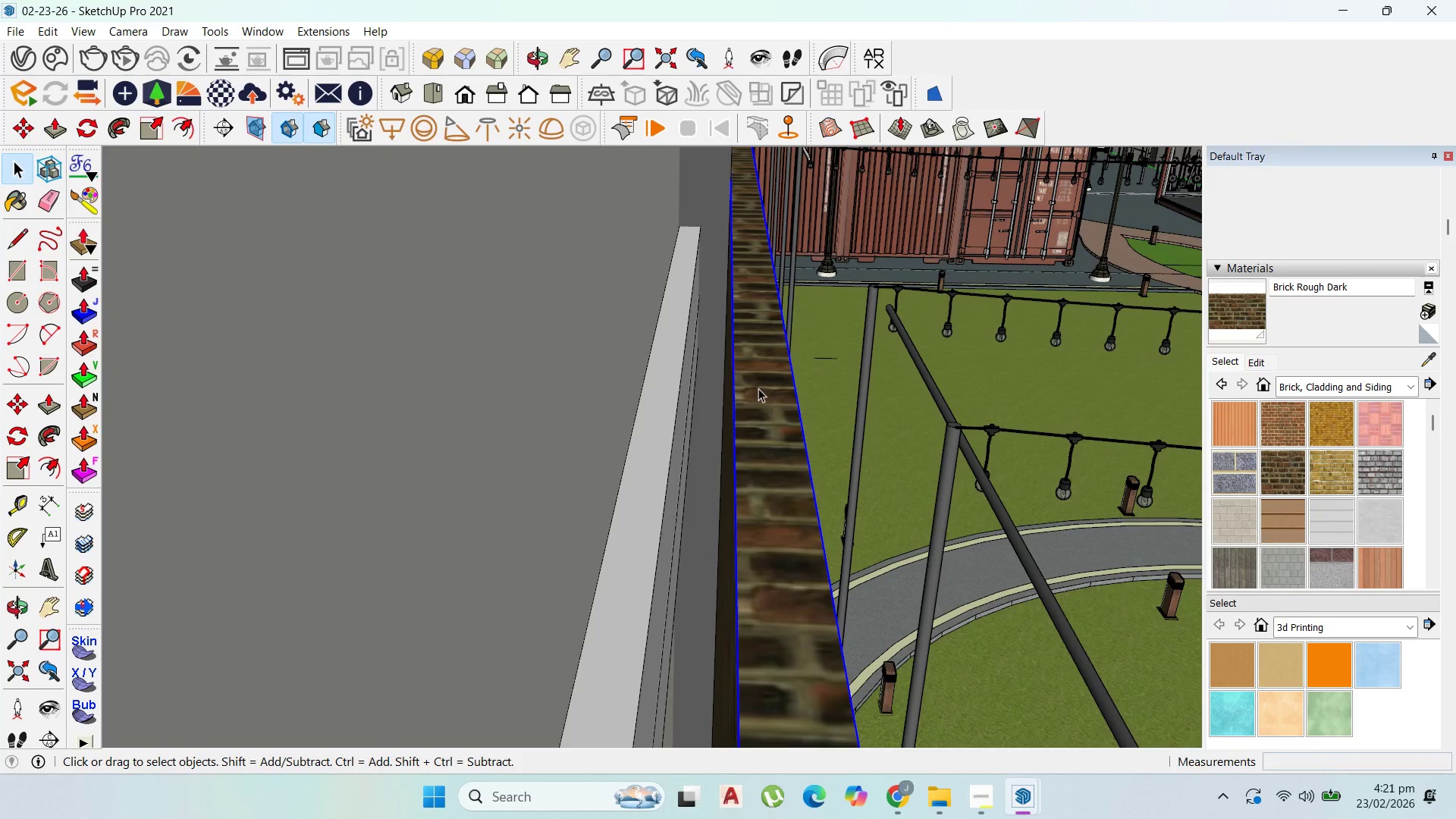 
triple_click([758, 388])
 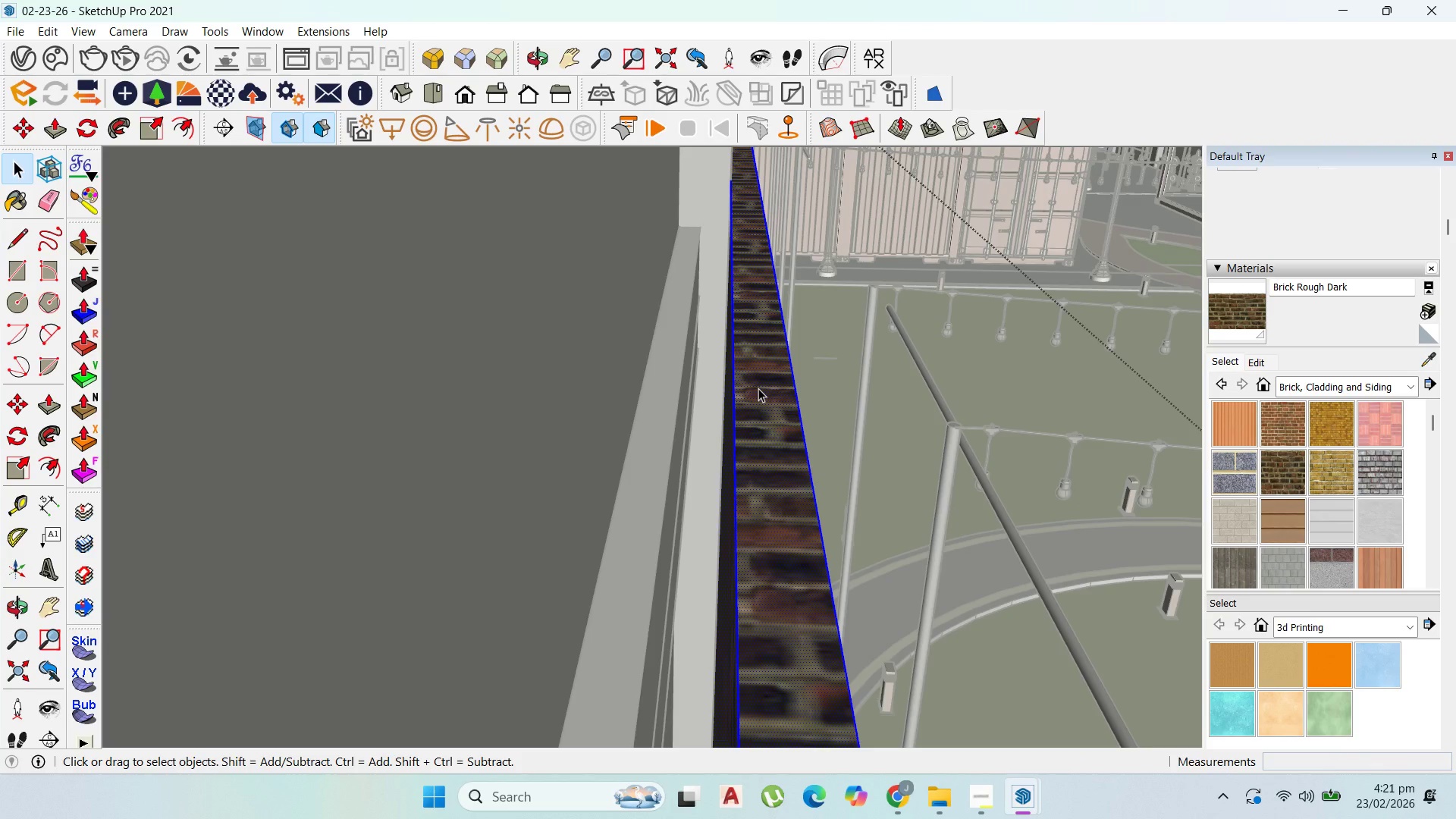 
key(P)
 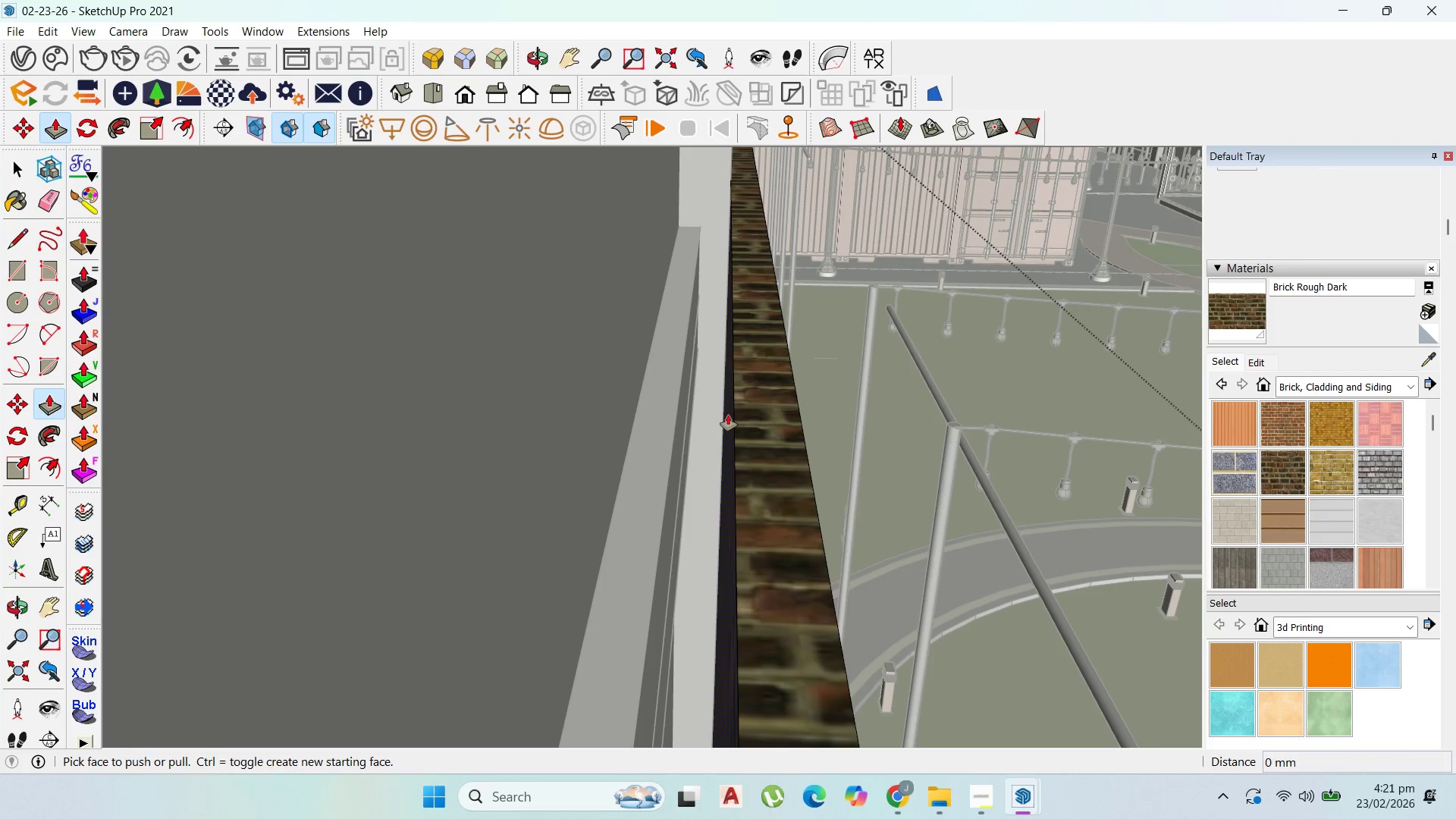 
left_click_drag(start_coordinate=[728, 415], to_coordinate=[690, 375])
 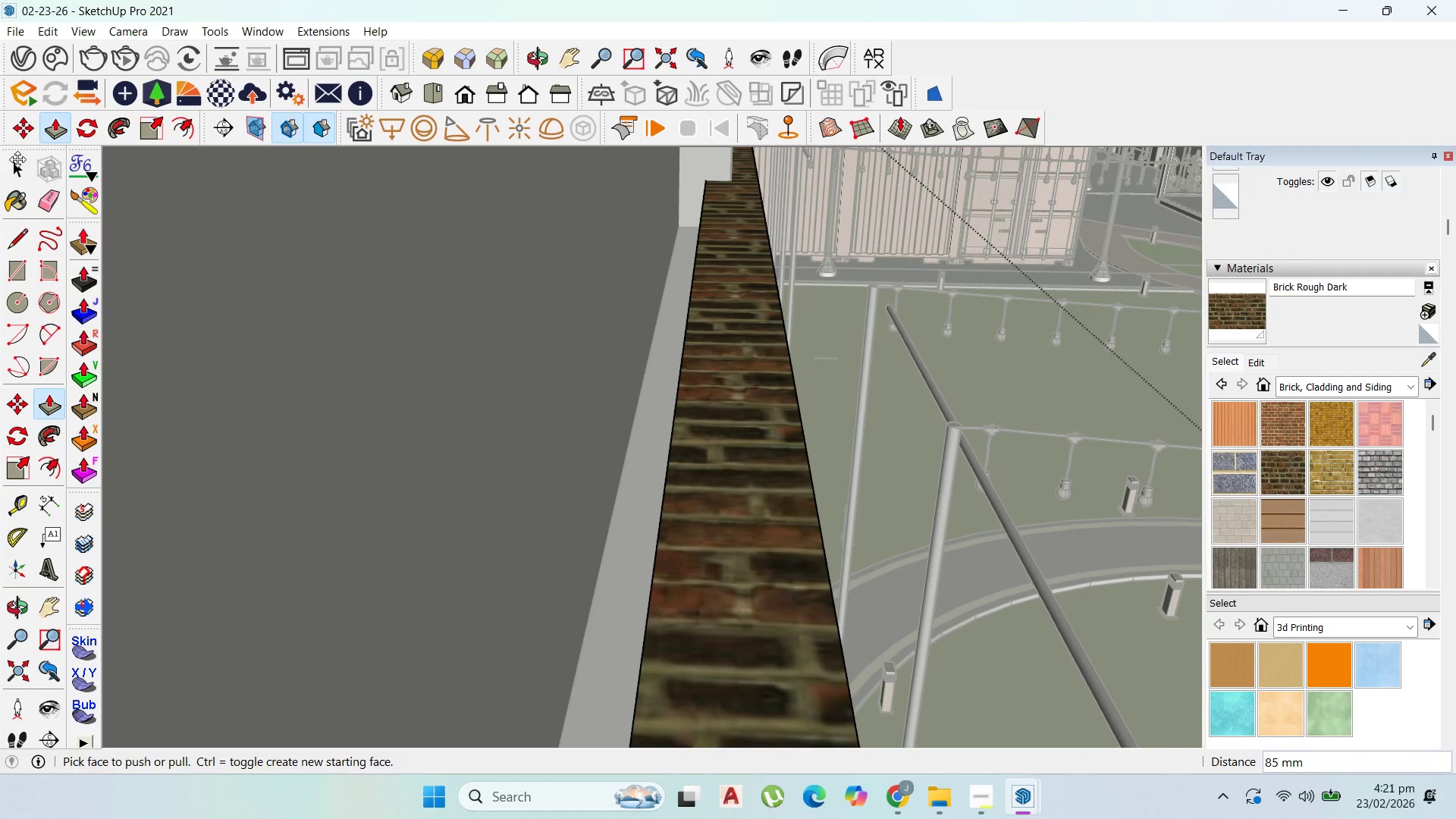 
left_click([18, 168])
 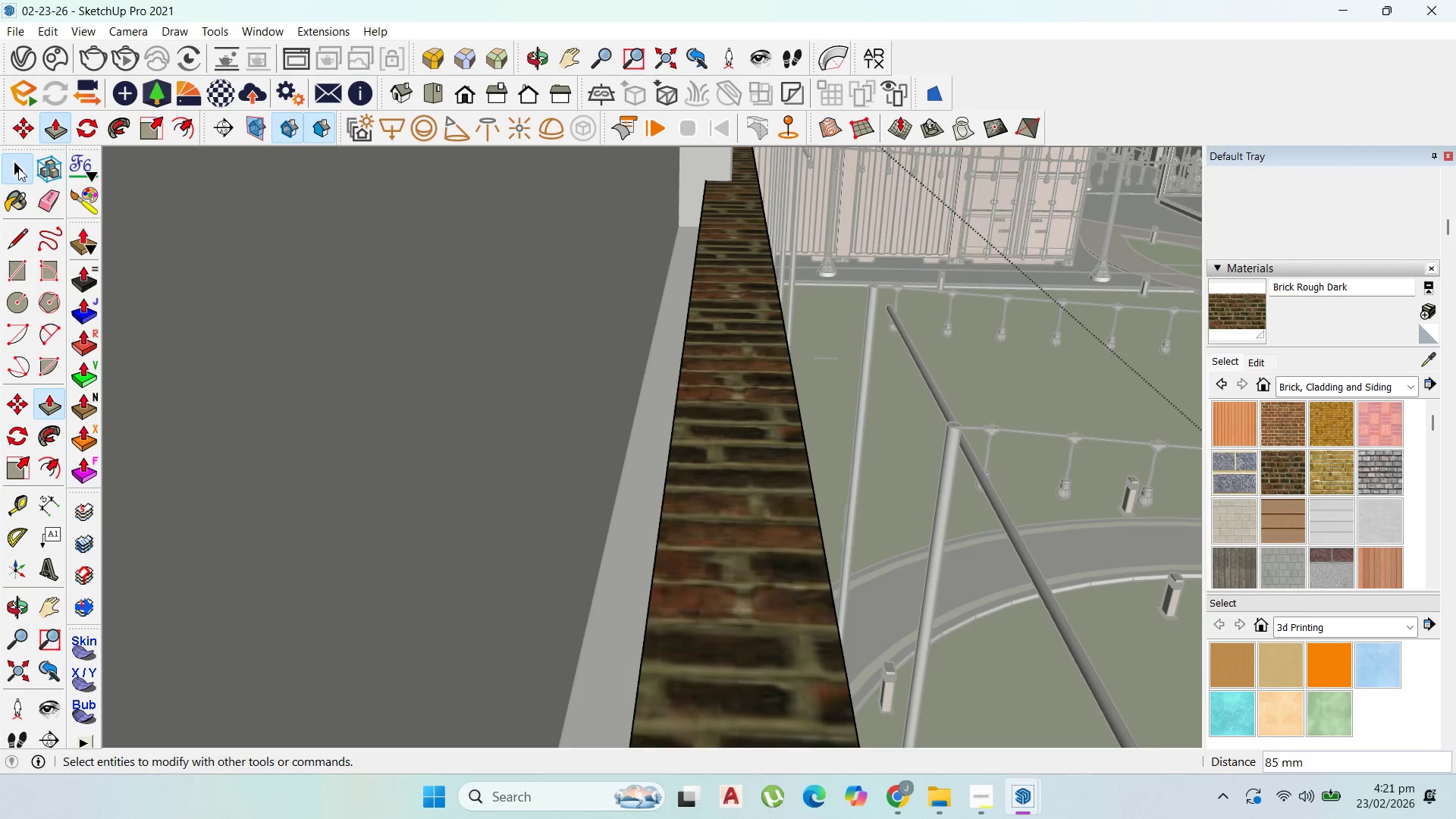 
key(Escape)
 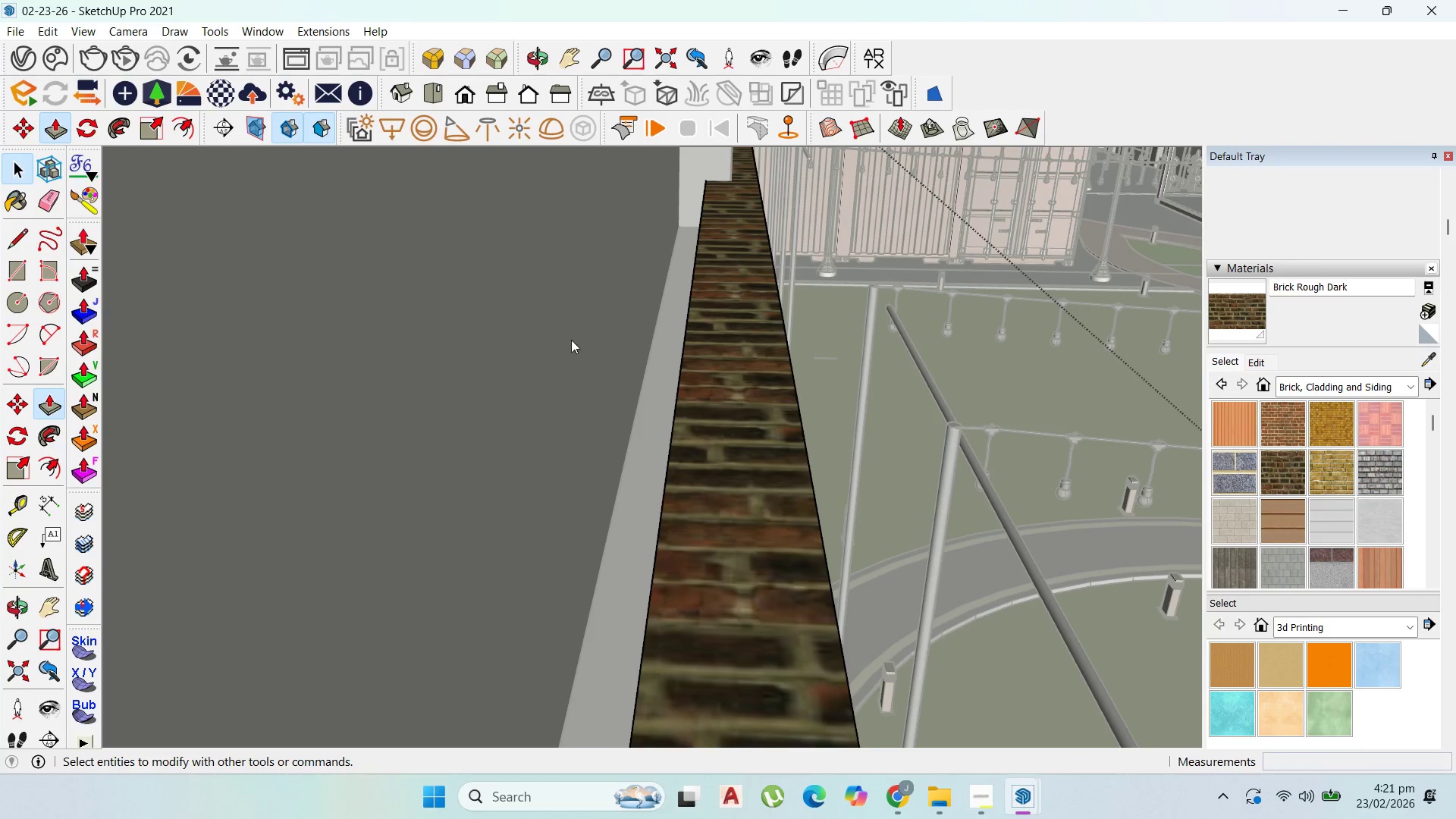 
key(Escape)
 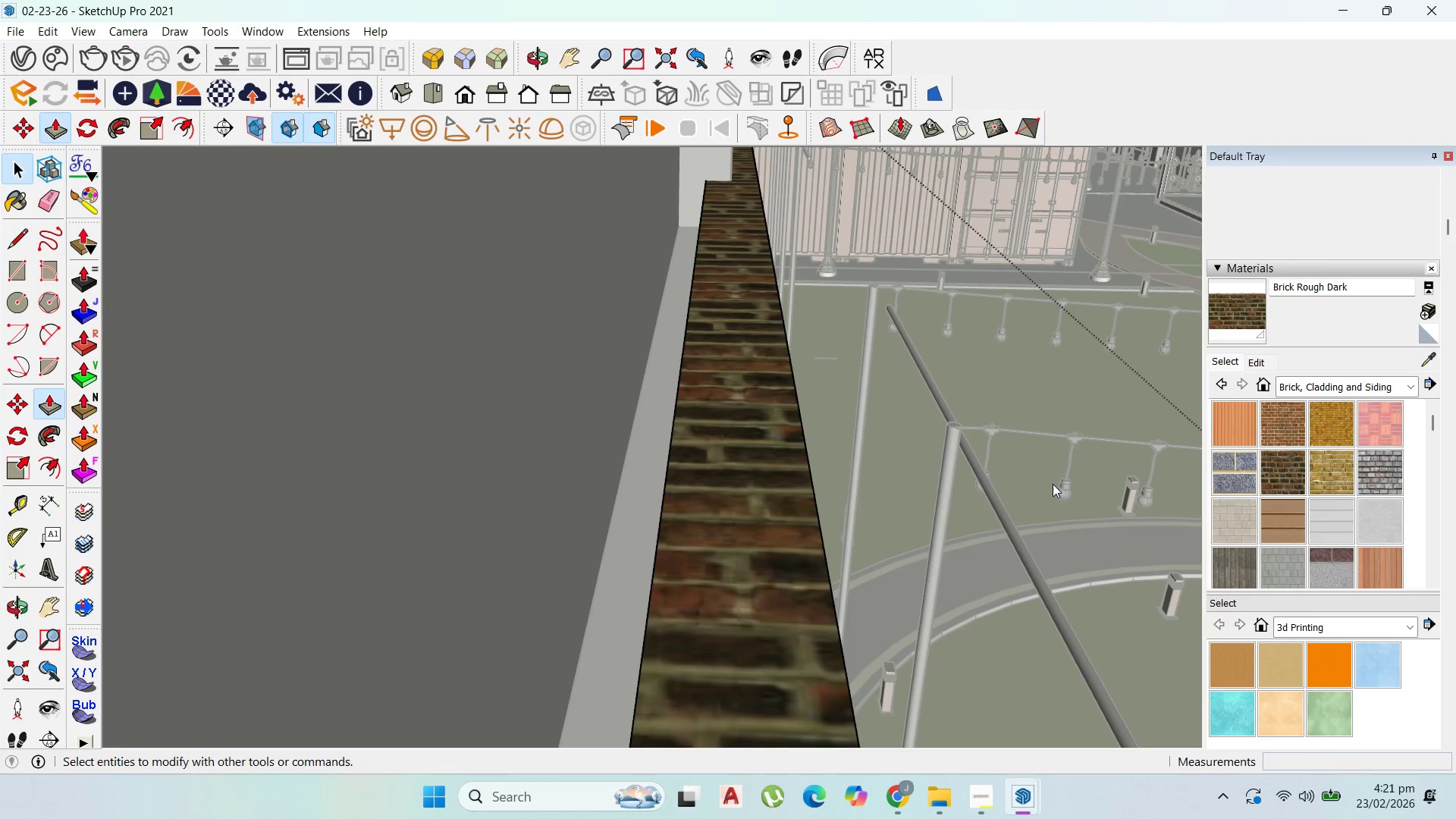 
key(Escape)
 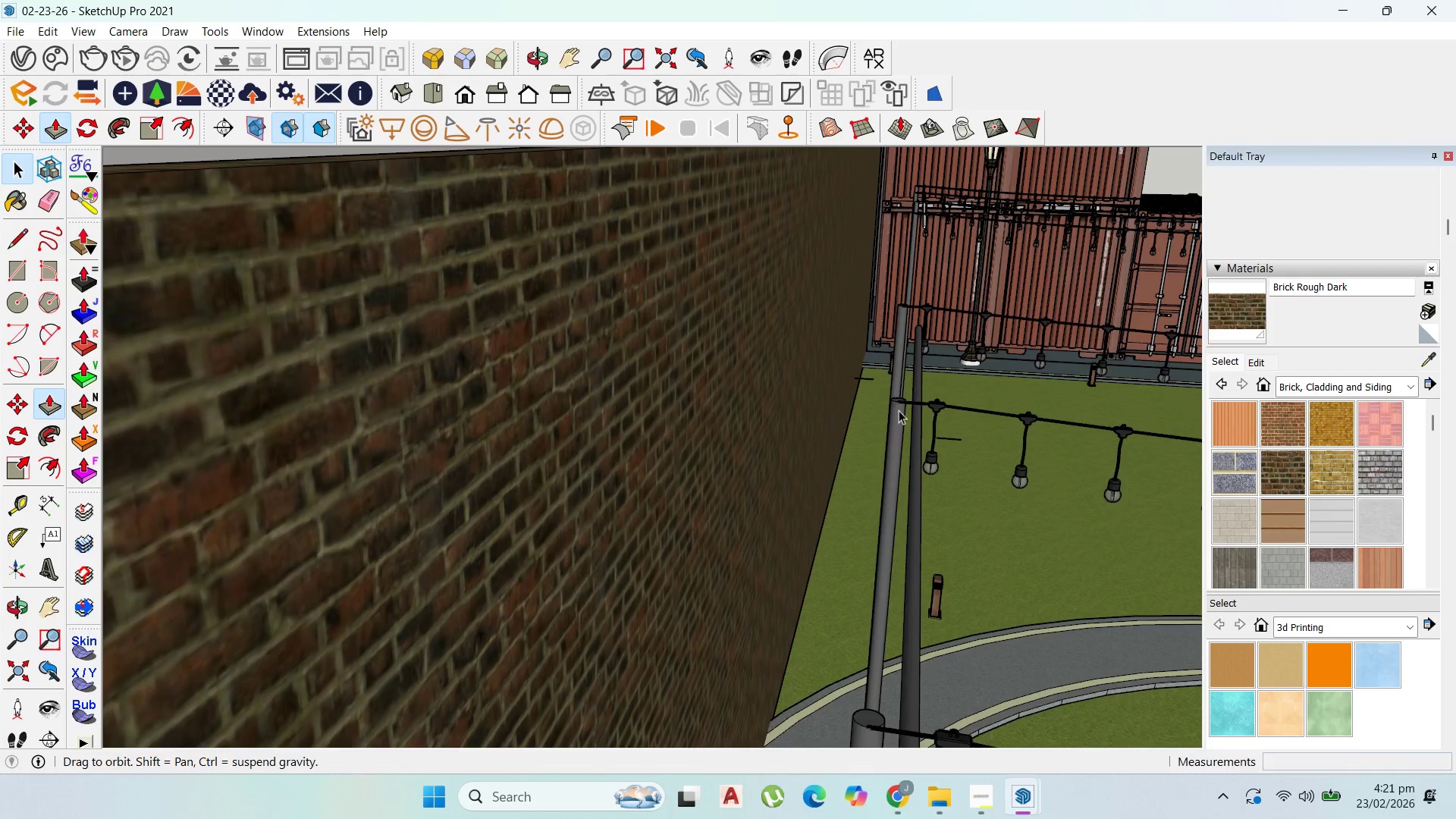 
scroll: coordinate [824, 416], scroll_direction: down, amount: 38.0
 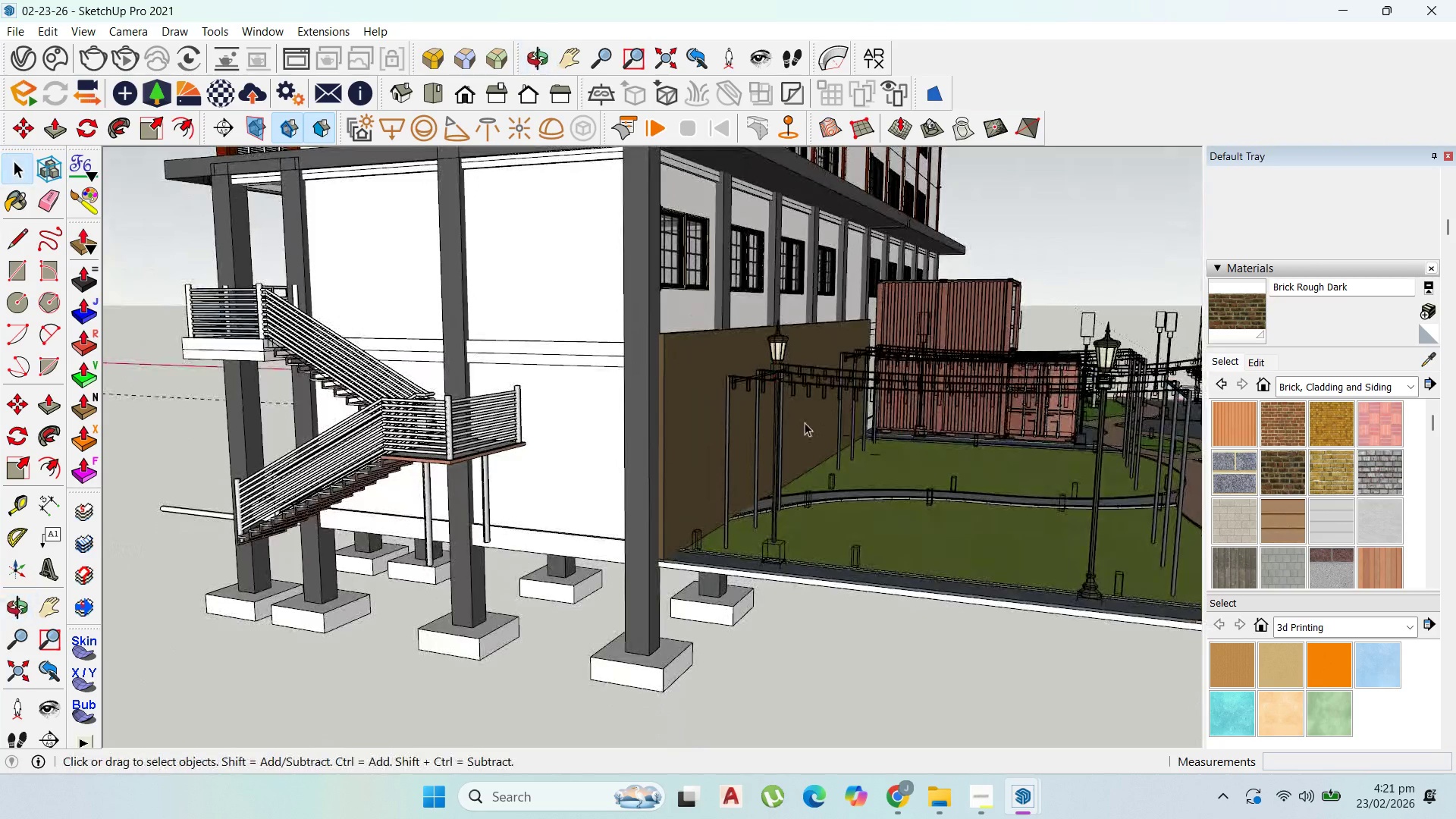 
scroll: coordinate [802, 415], scroll_direction: up, amount: 7.0
 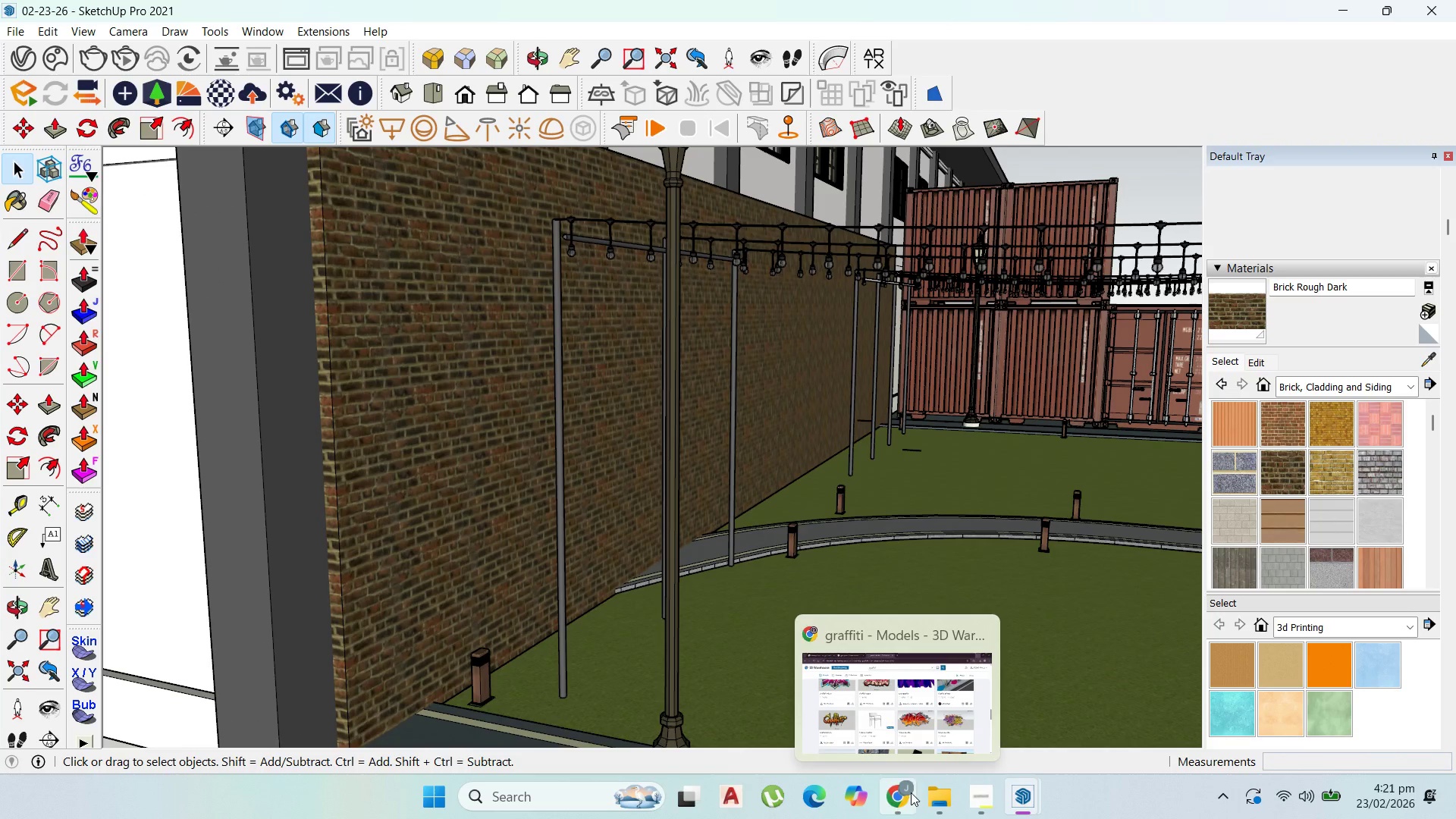 
left_click([911, 792])
 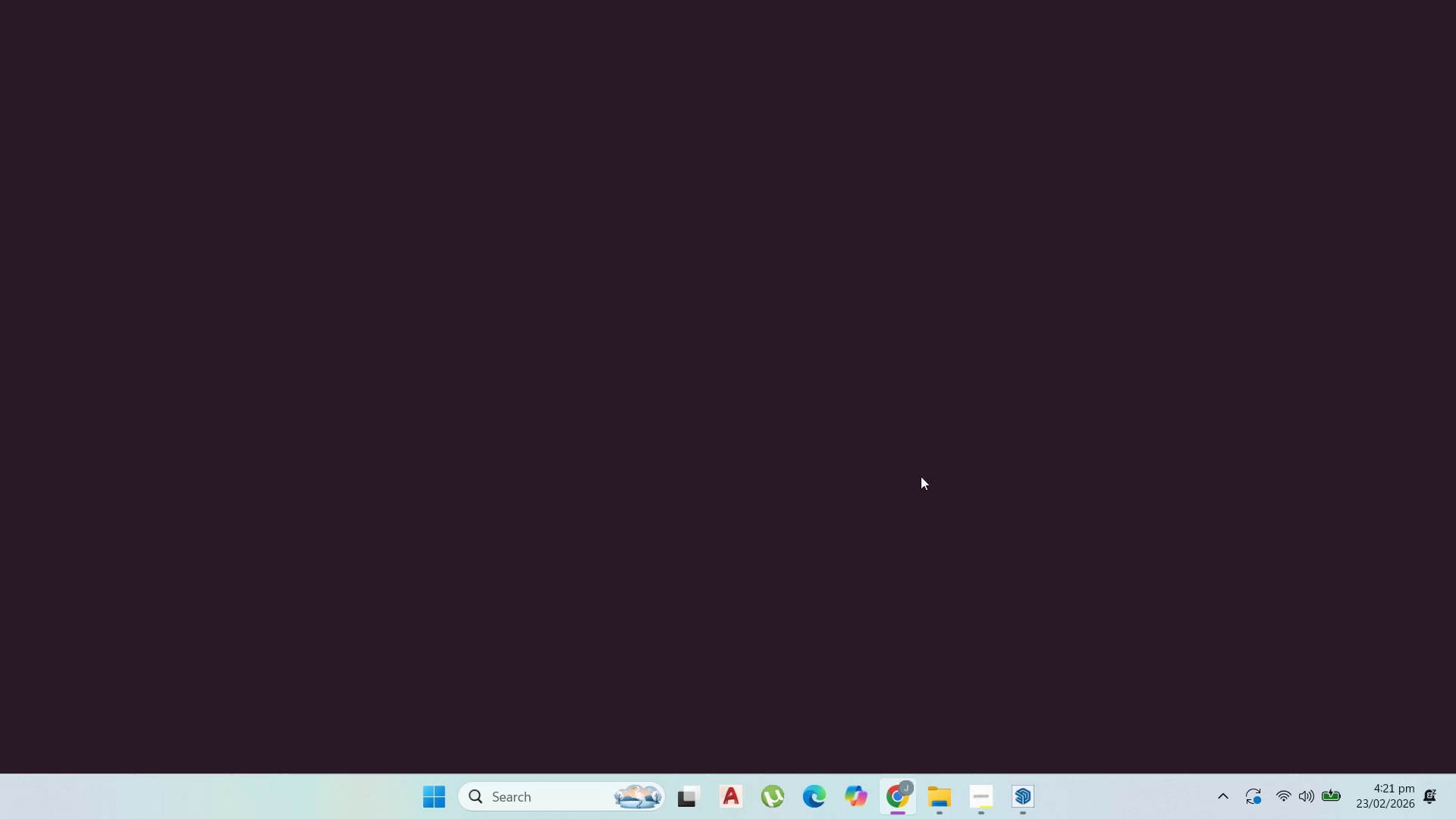 
mouse_move([968, 408])
 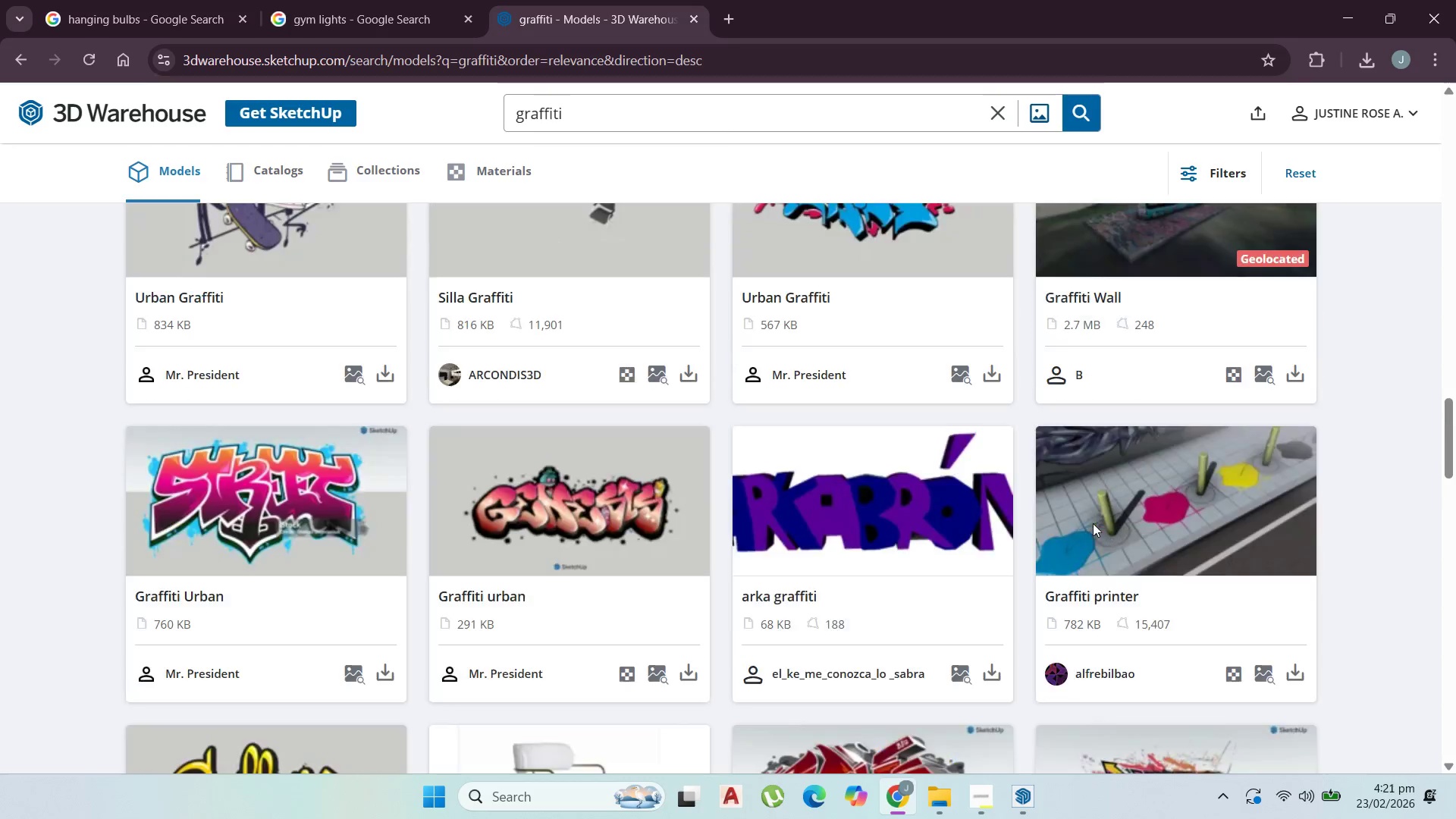 
scroll: coordinate [1094, 530], scroll_direction: up, amount: 1.0
 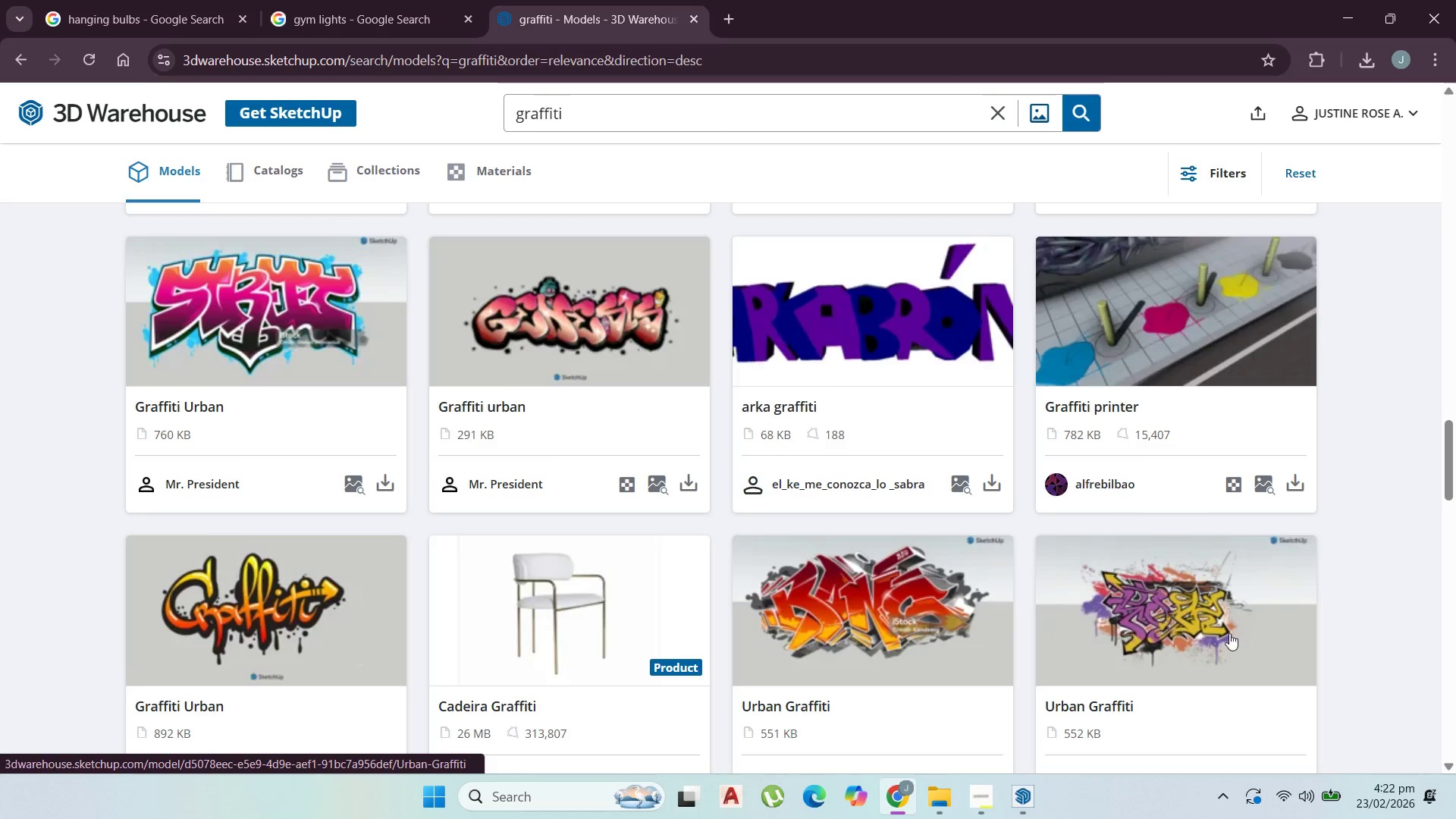 
scroll: coordinate [1232, 635], scroll_direction: down, amount: 2.0
 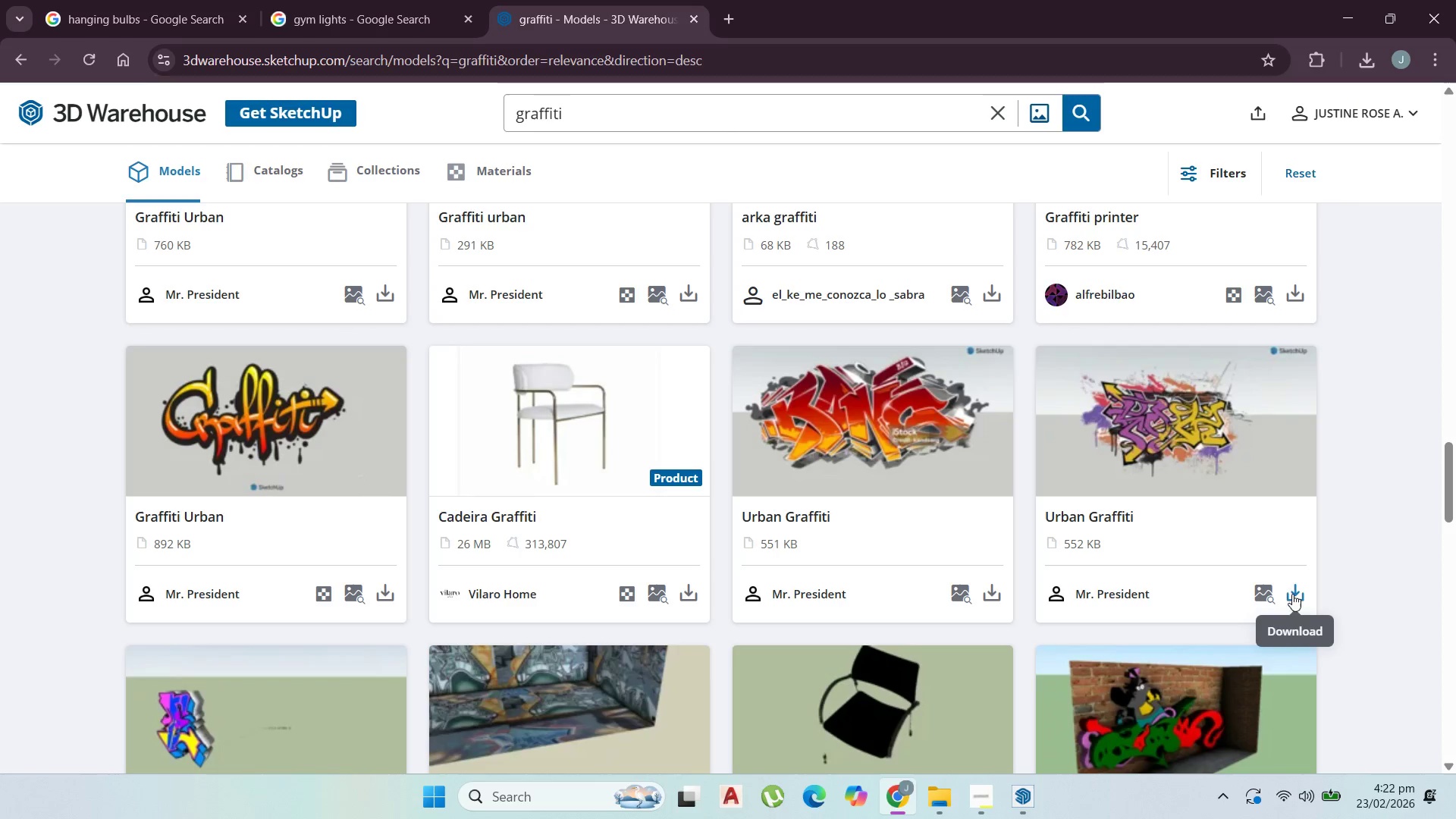 
left_click([1296, 592])
 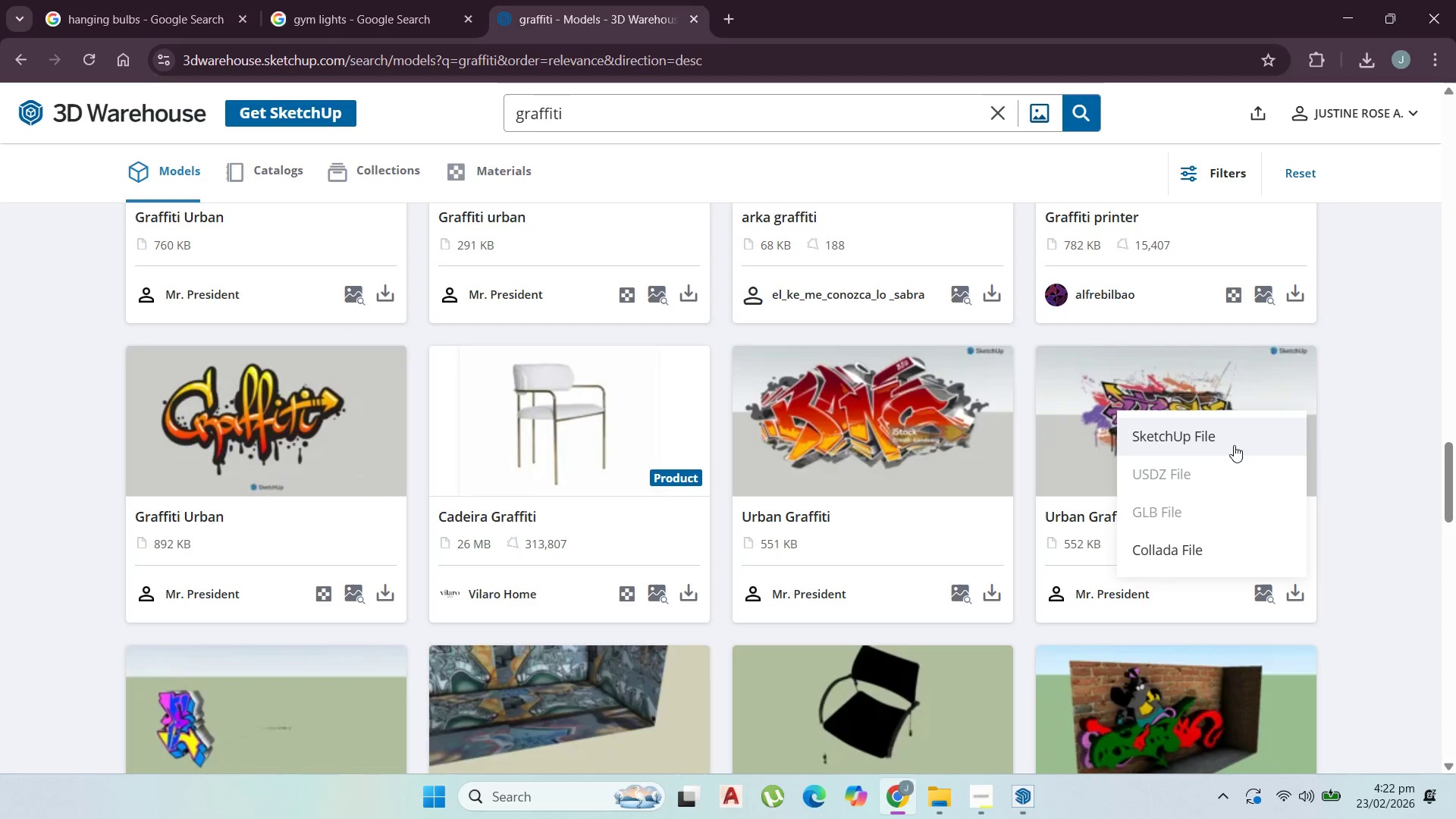 
left_click([1229, 431])
 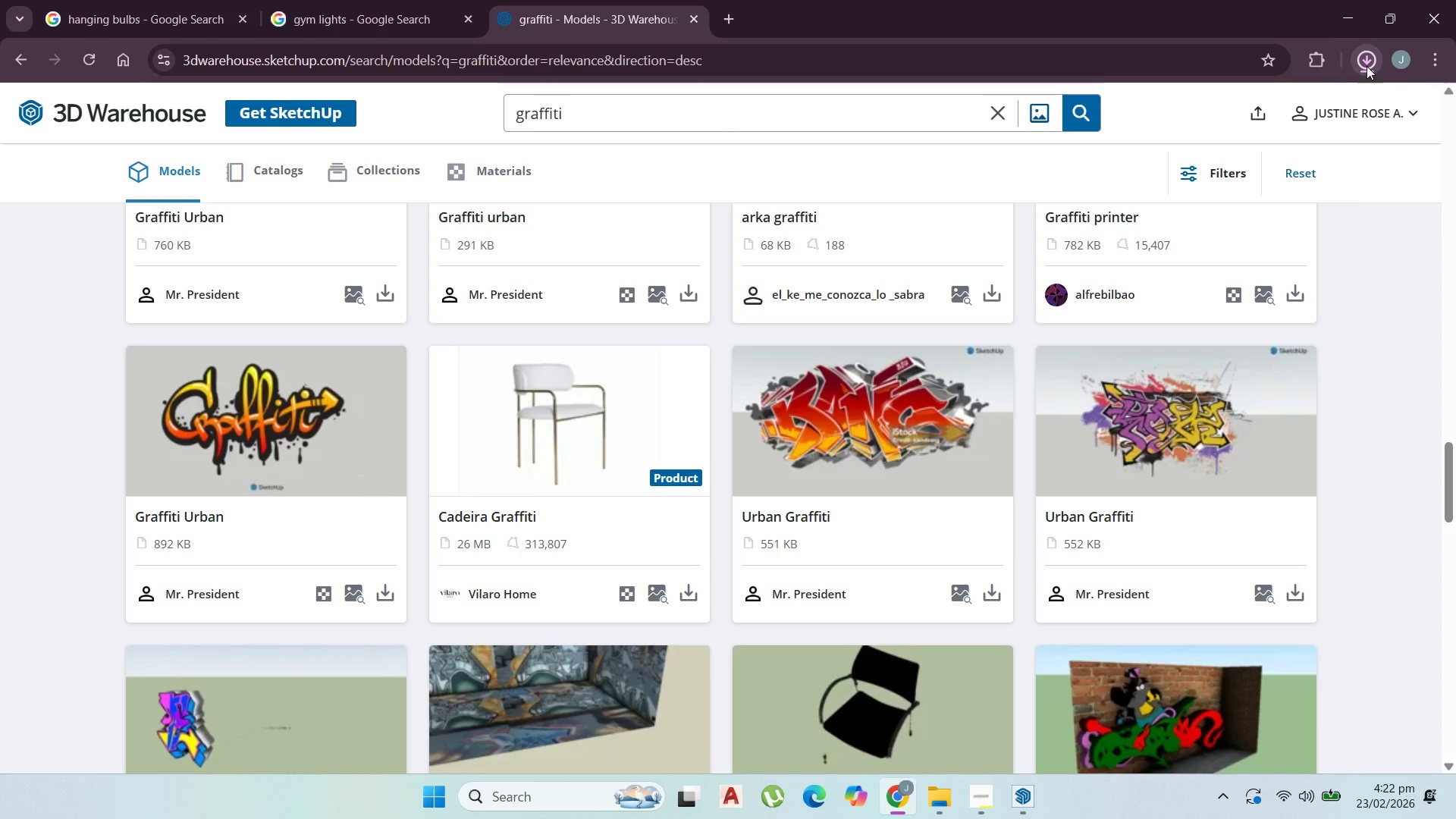 
left_click([1325, 101])
 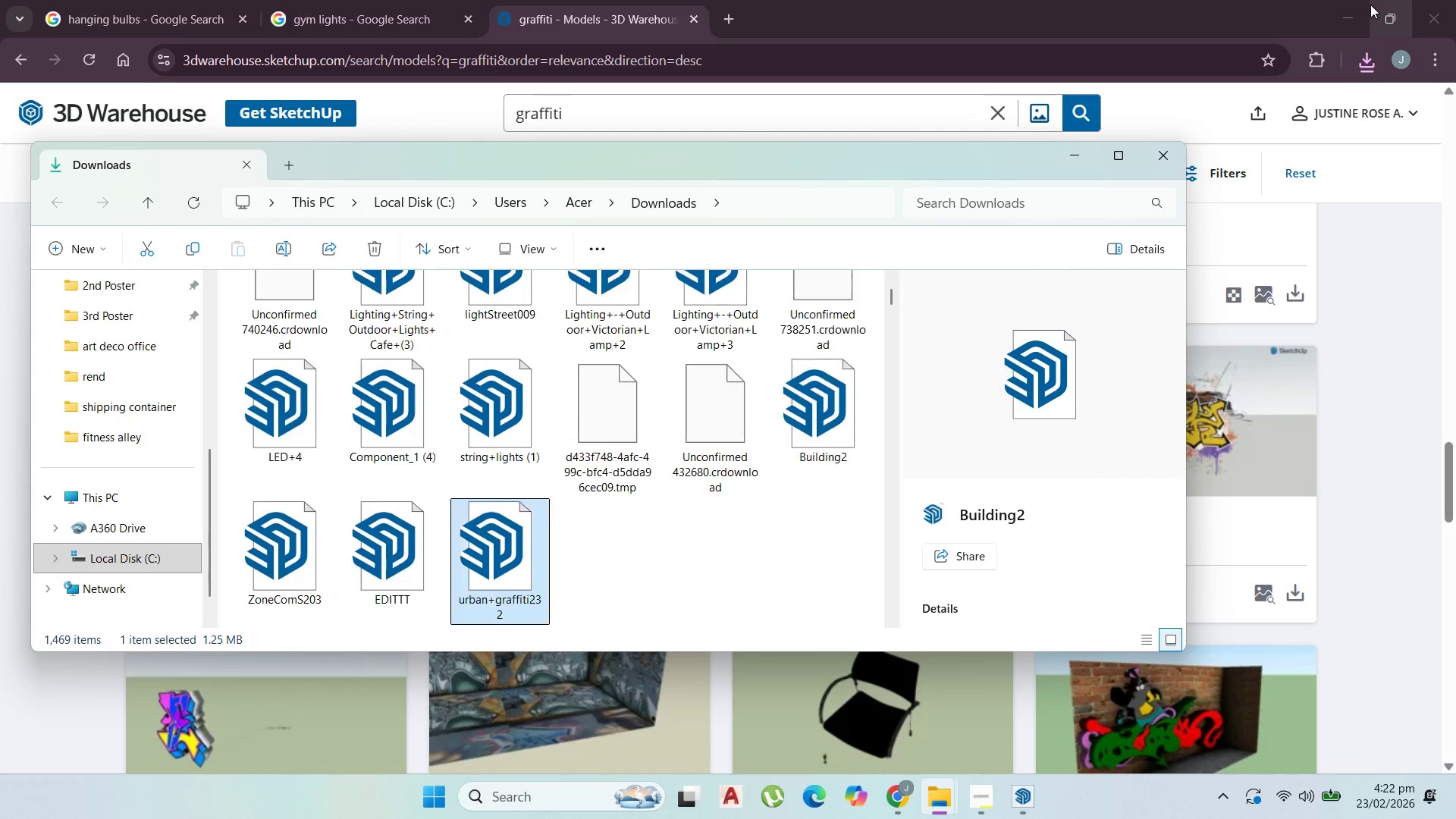 
left_click([1358, 8])
 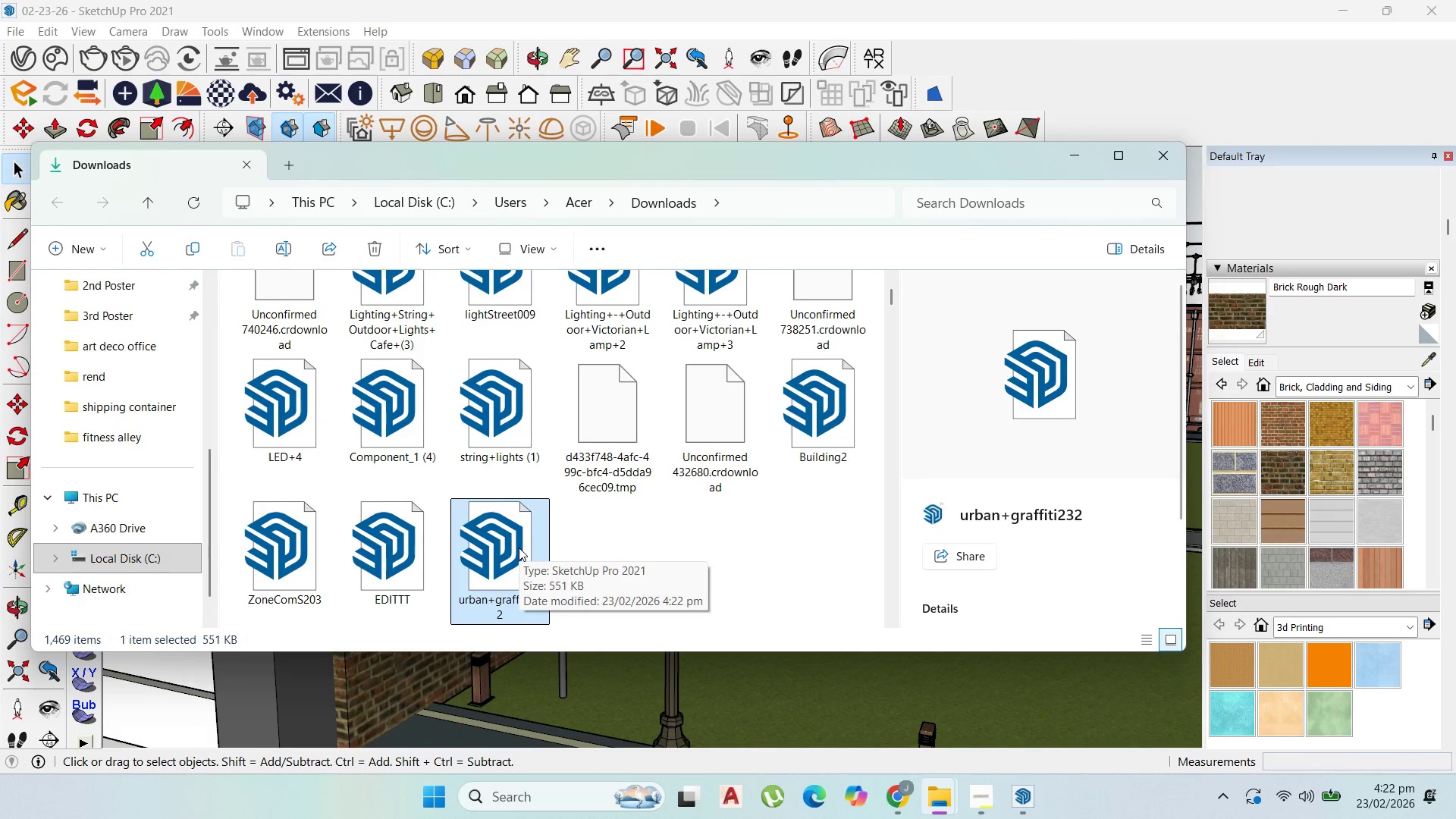 
left_click_drag(start_coordinate=[520, 548], to_coordinate=[805, 711])
 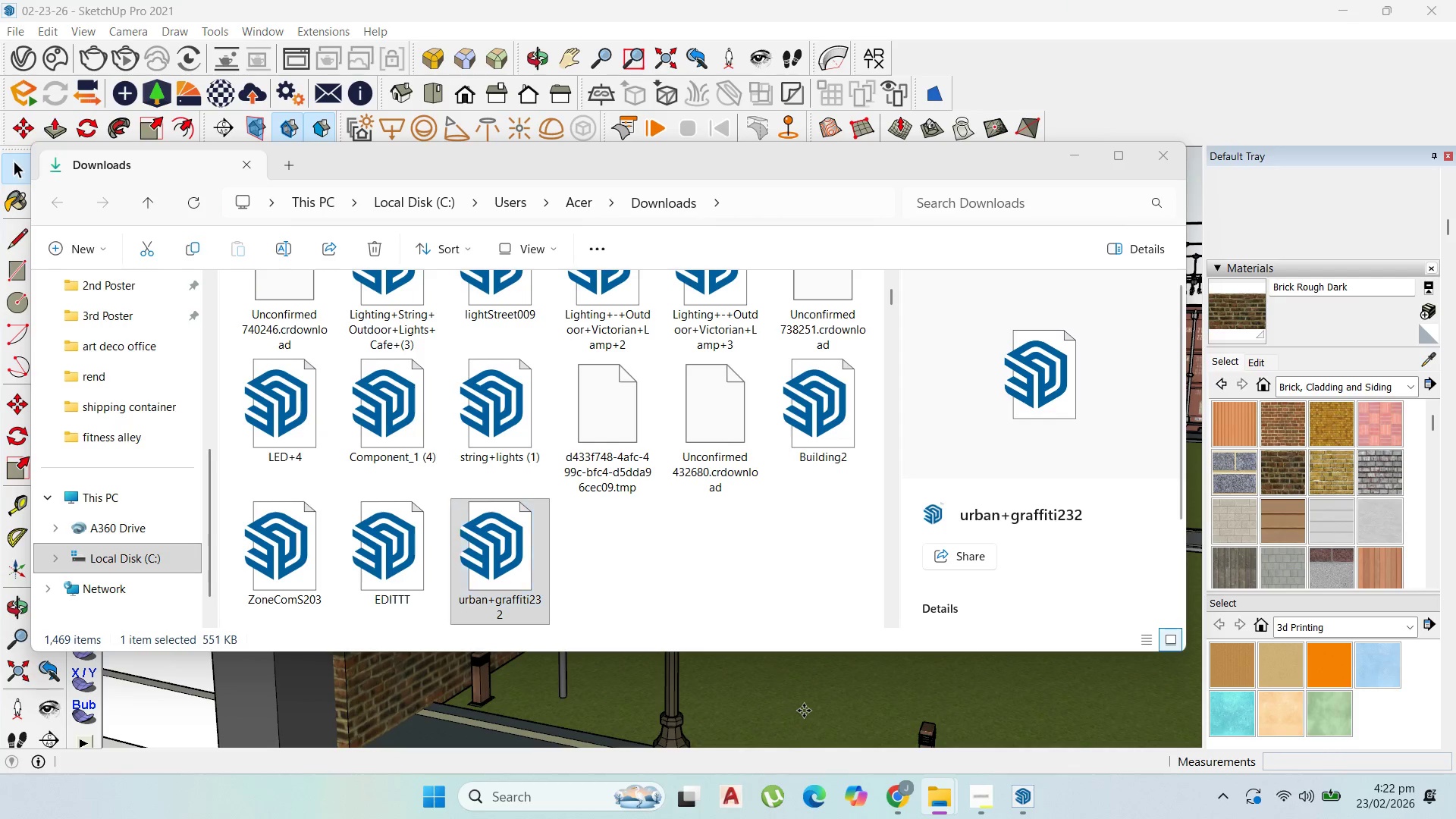 
left_click([804, 711])
 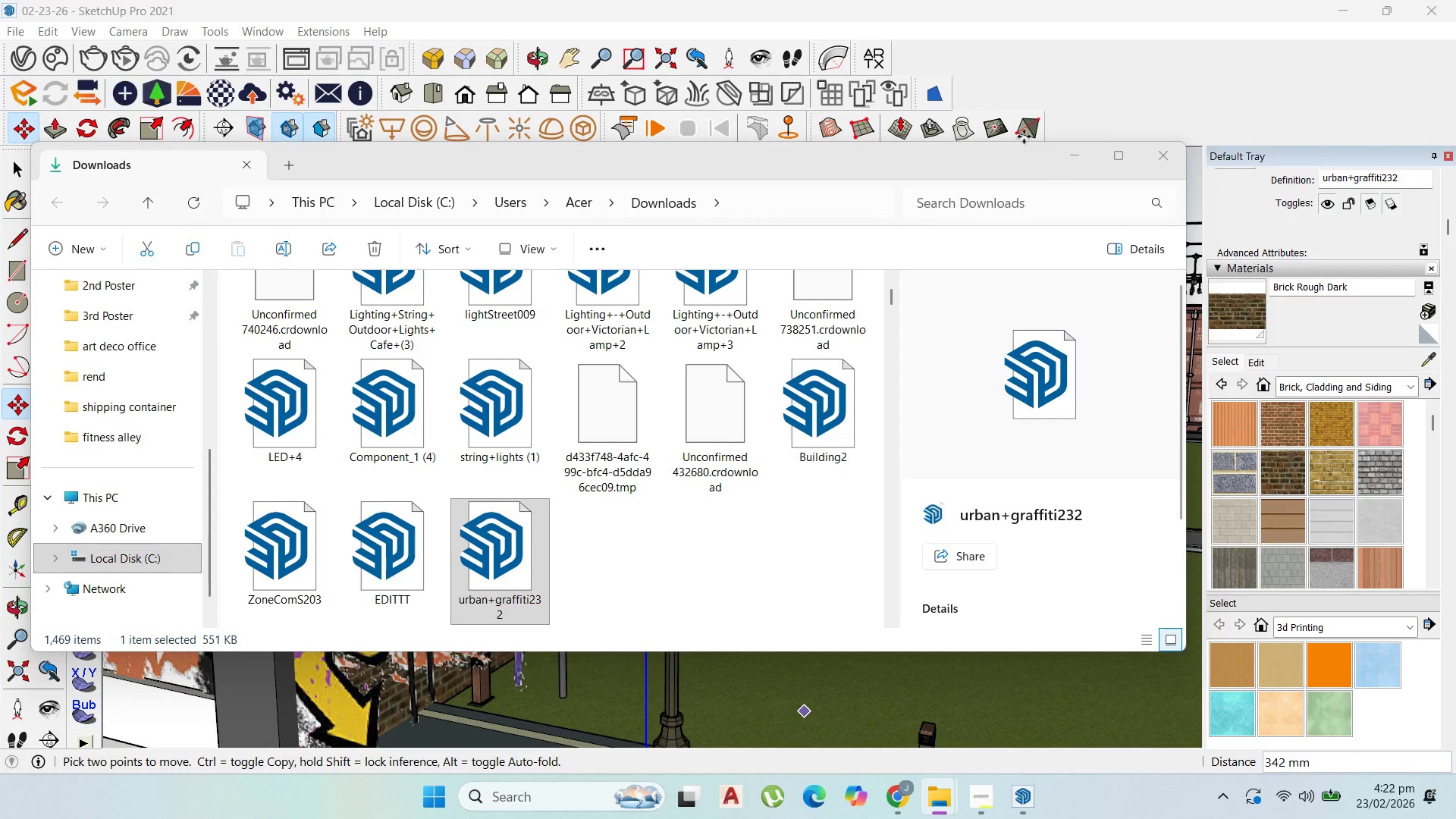 
left_click([1068, 152])
 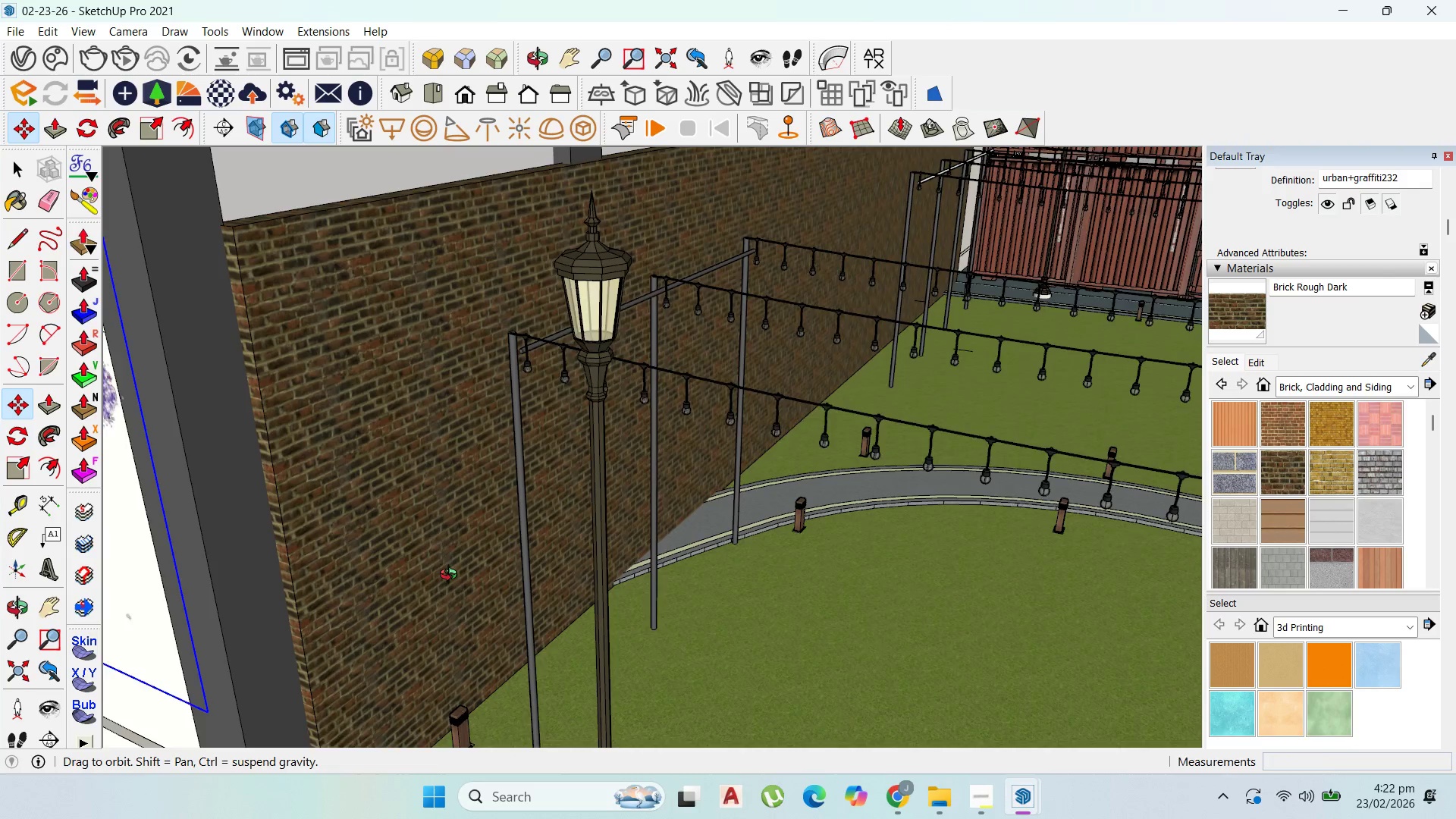 
scroll: coordinate [584, 337], scroll_direction: down, amount: 6.0
 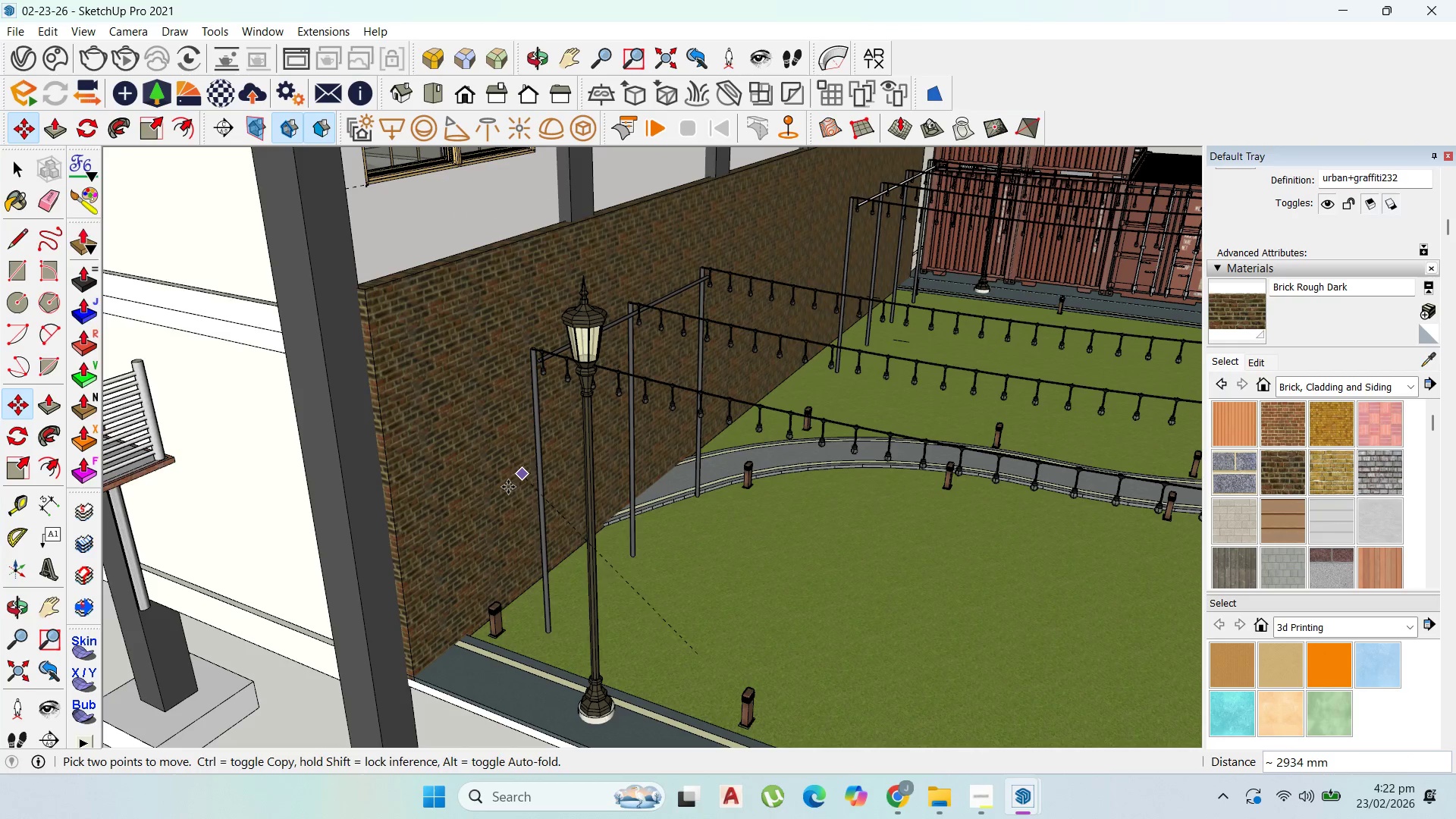 
left_click([444, 515])
 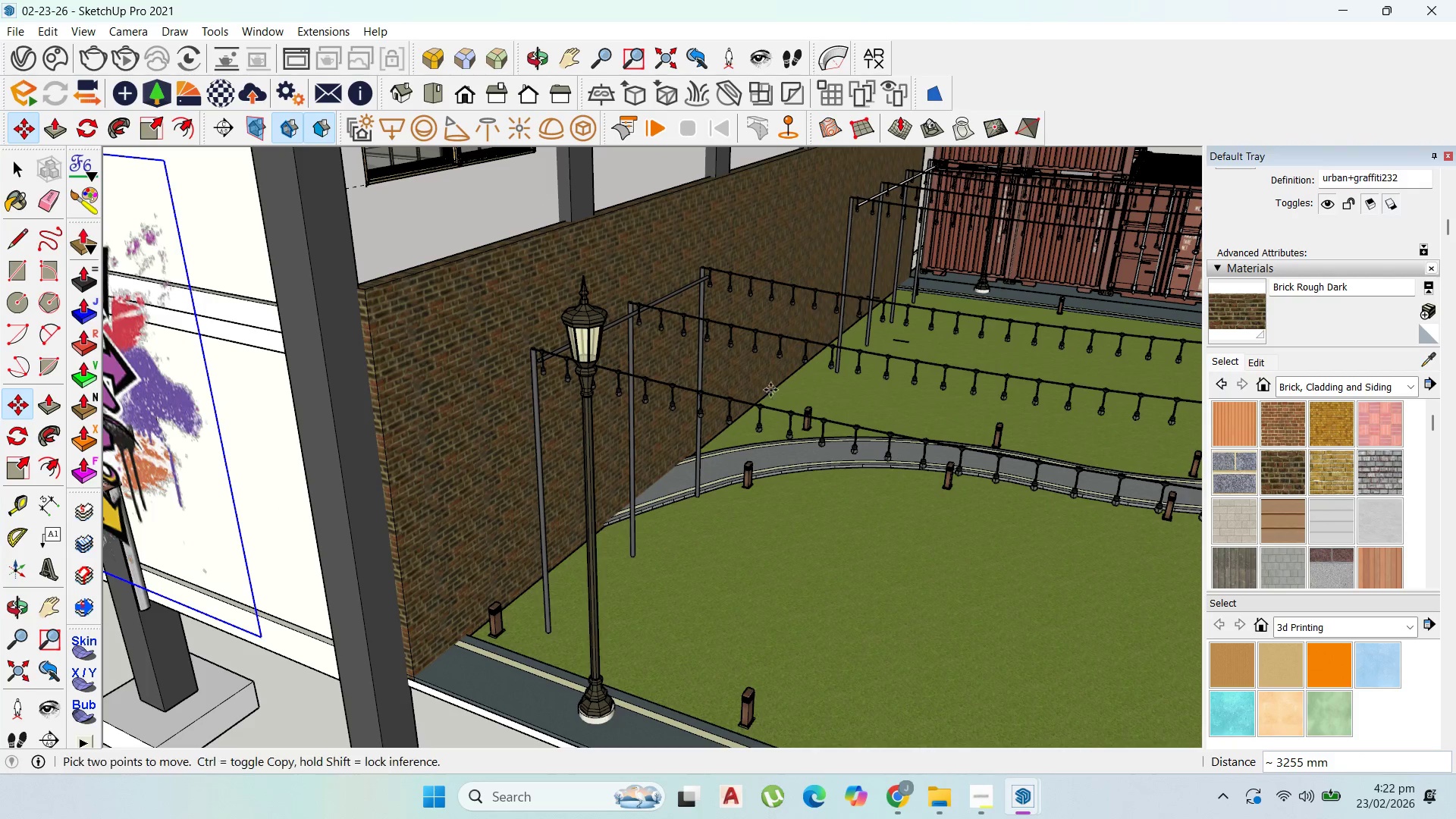 
scroll: coordinate [817, 443], scroll_direction: down, amount: 7.0
 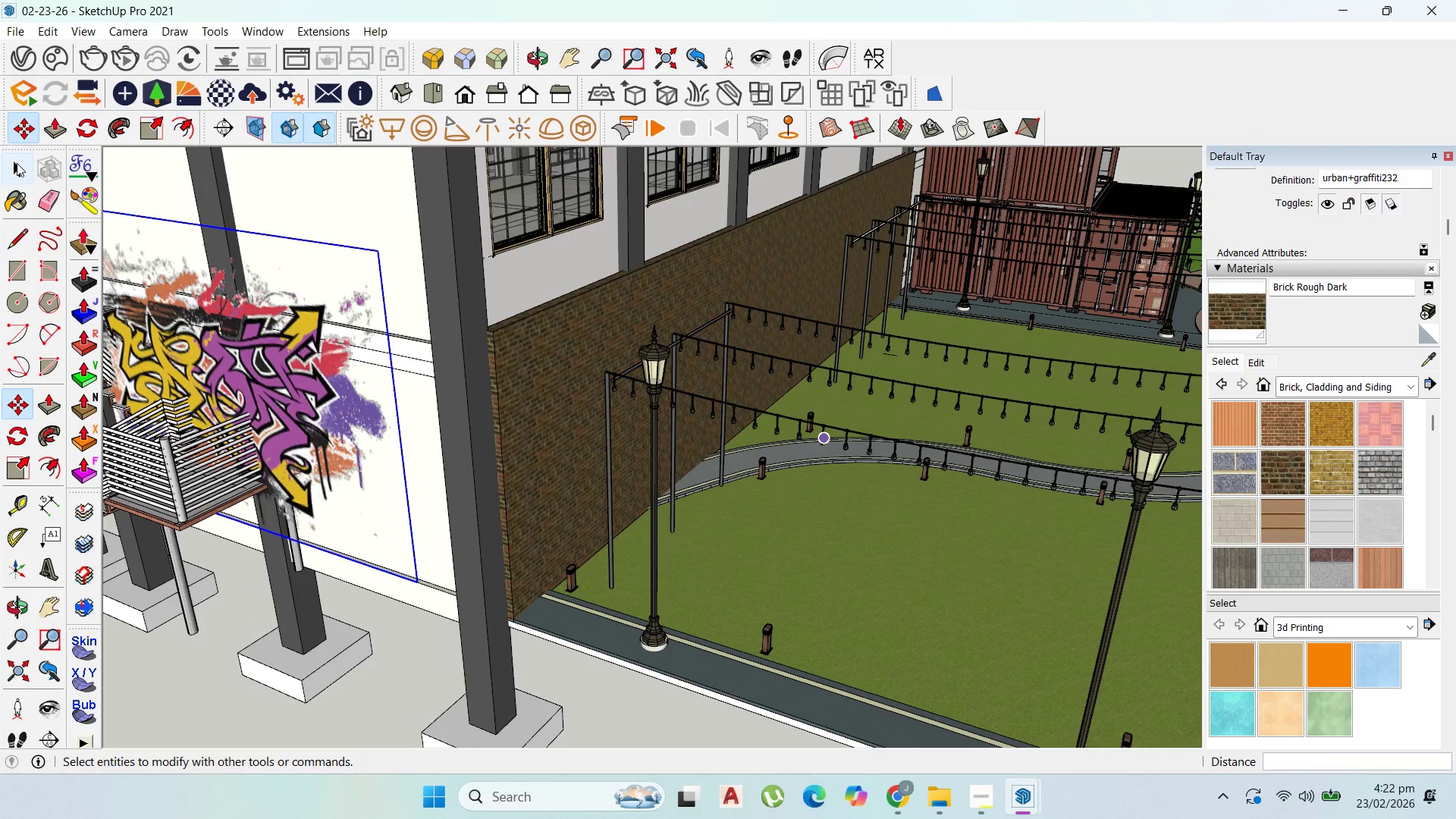 
left_click([17, 165])
 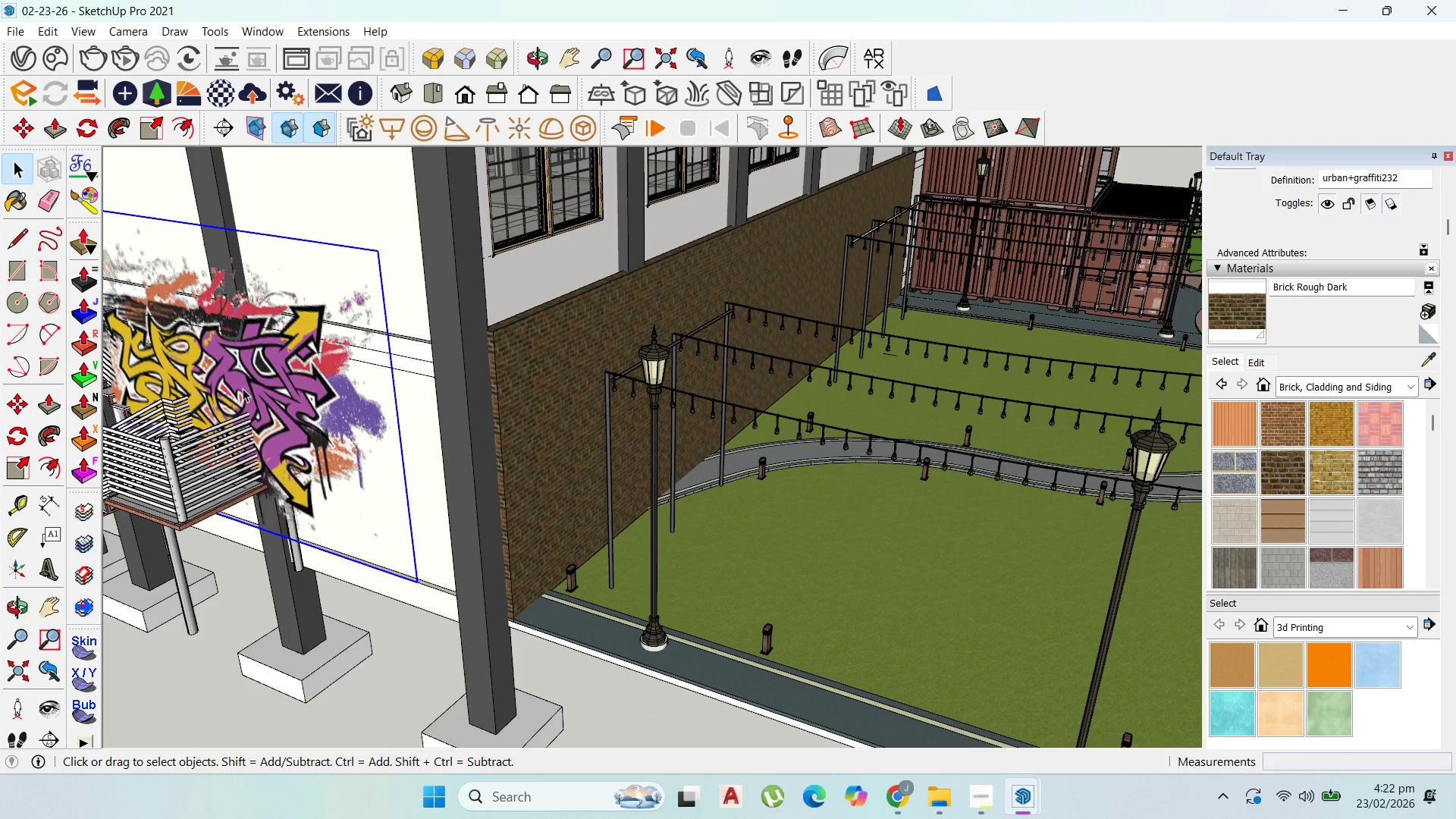 
right_click([244, 388])
 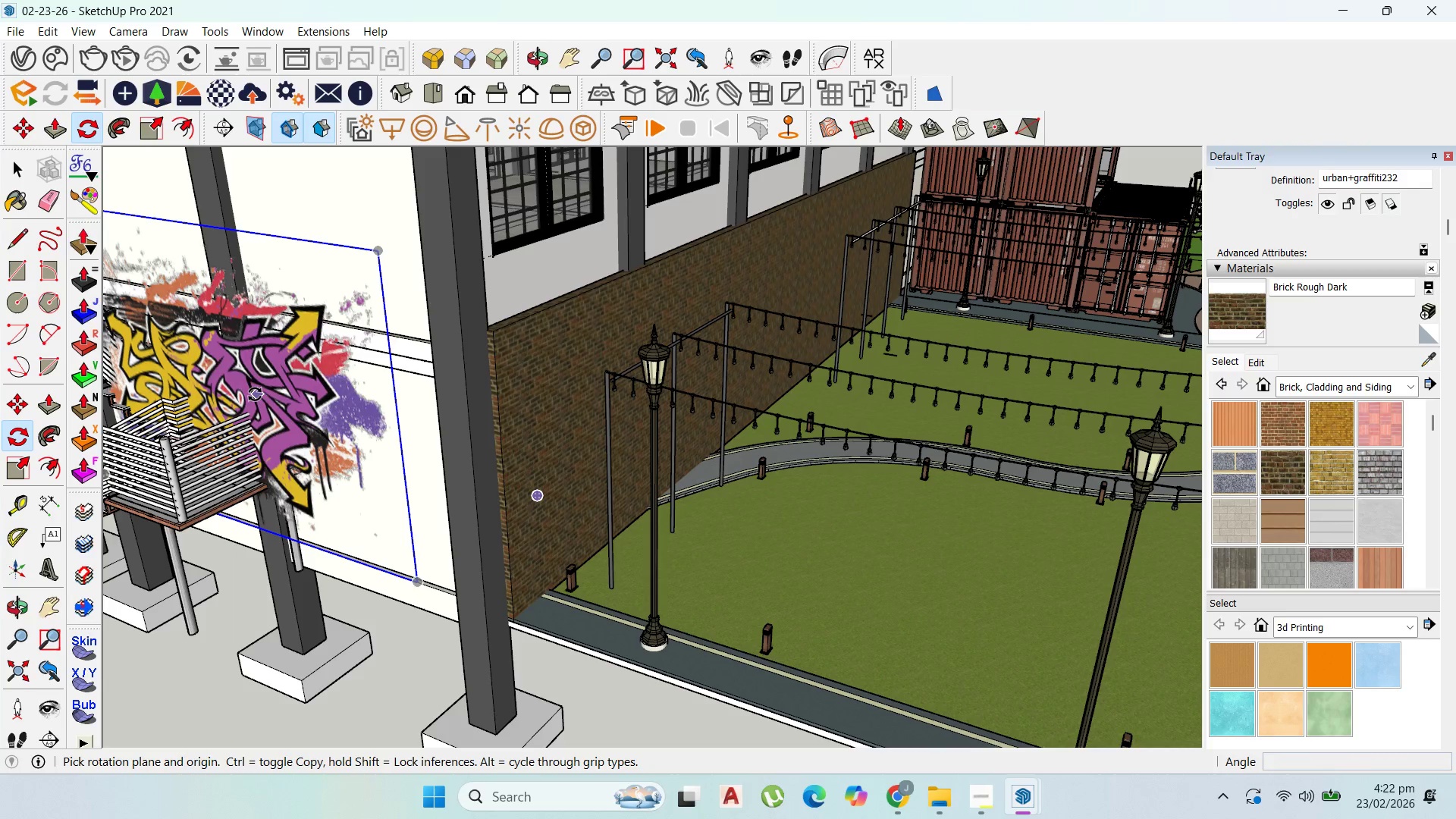 
wait(12.66)
 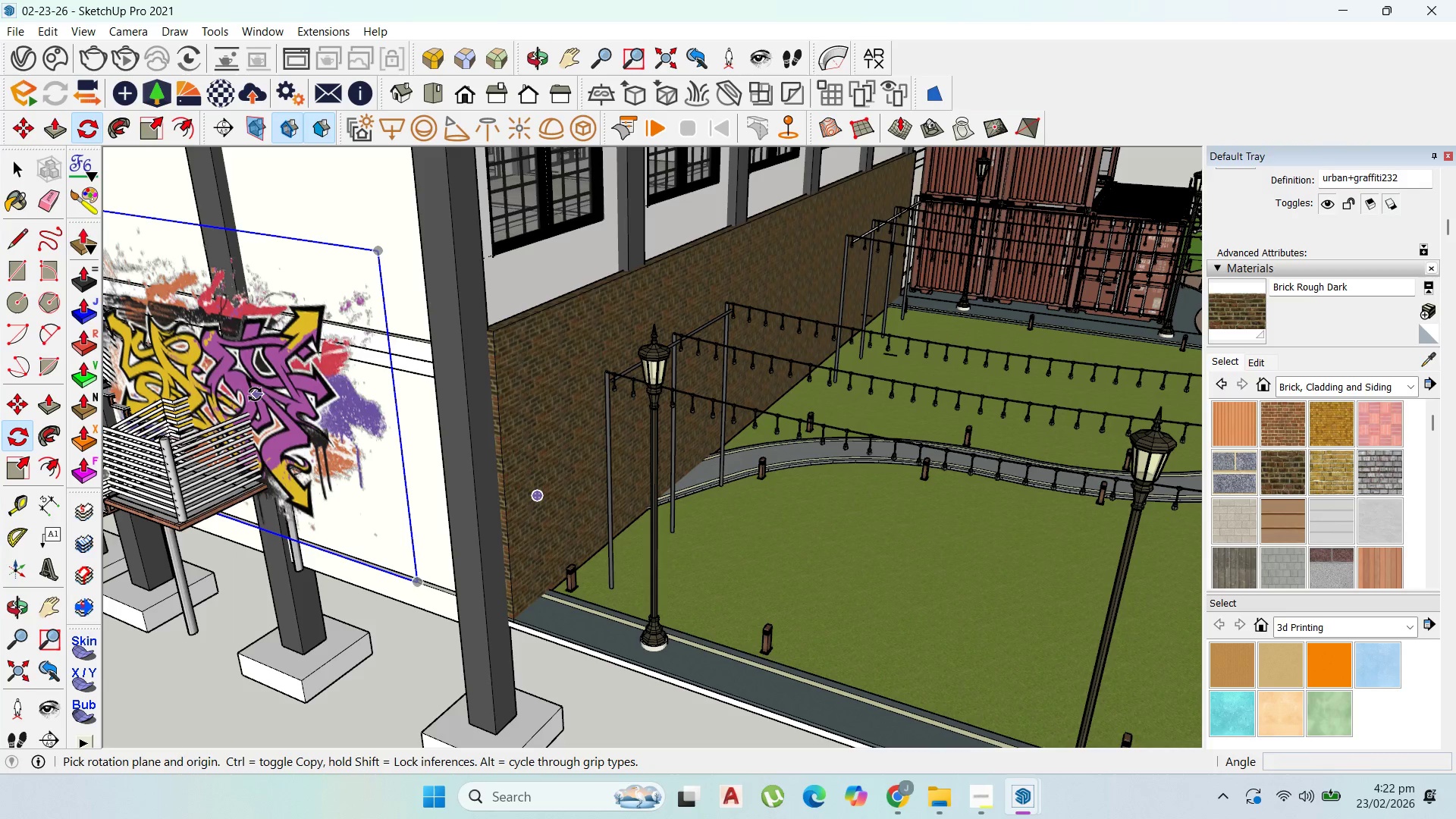 
key(ArrowRight)
 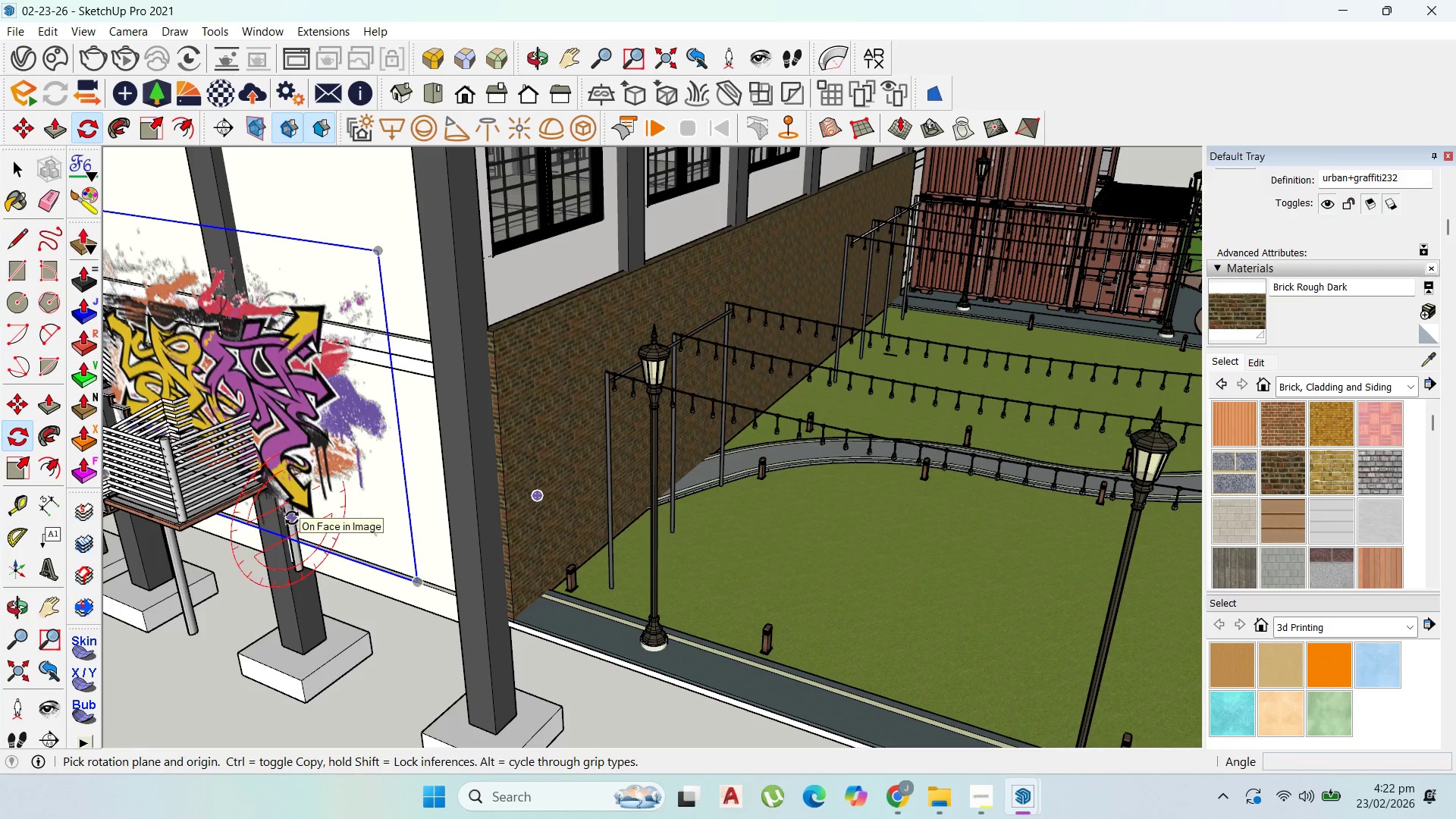 
key(ArrowUp)
 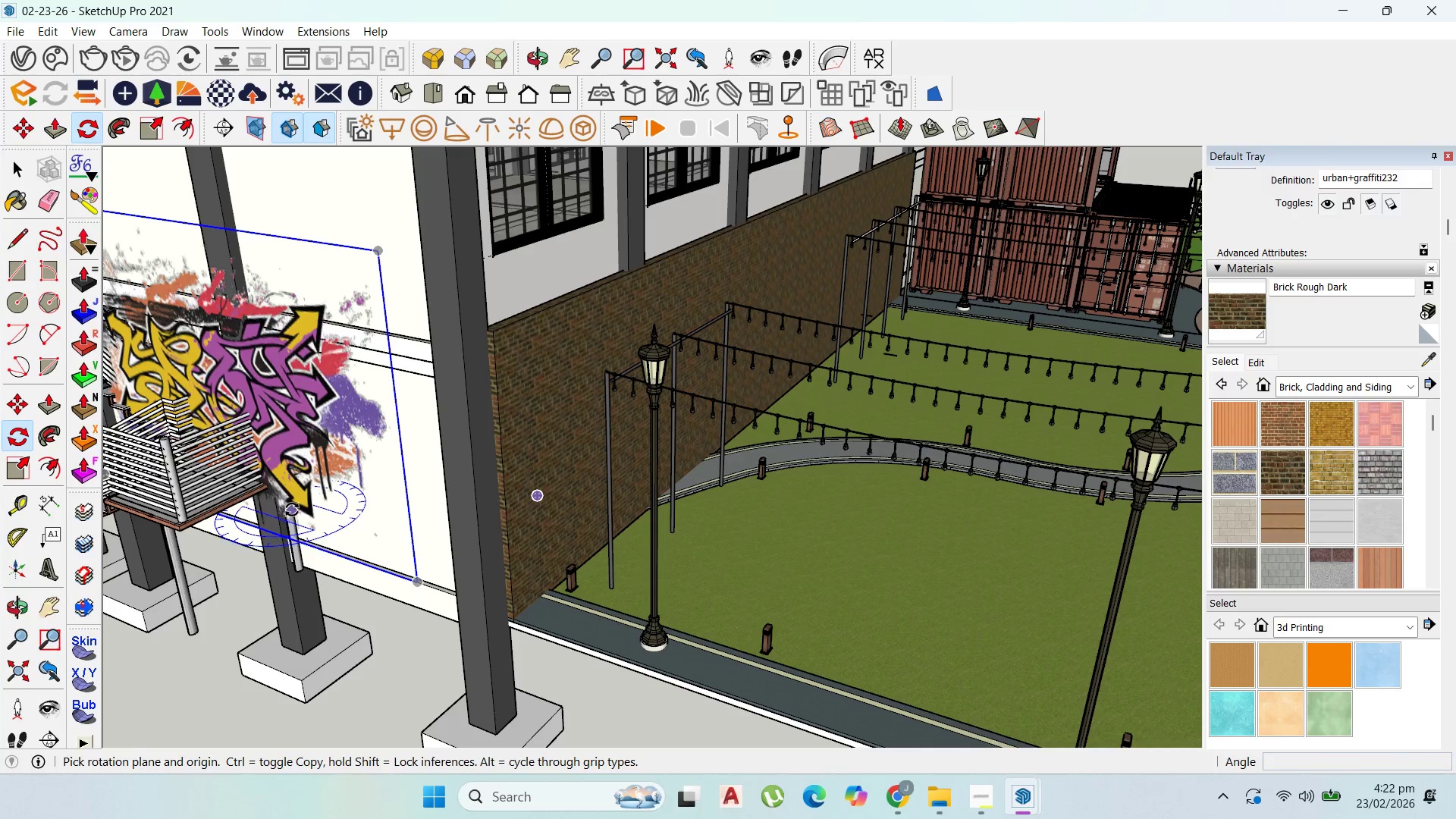 
left_click([292, 510])
 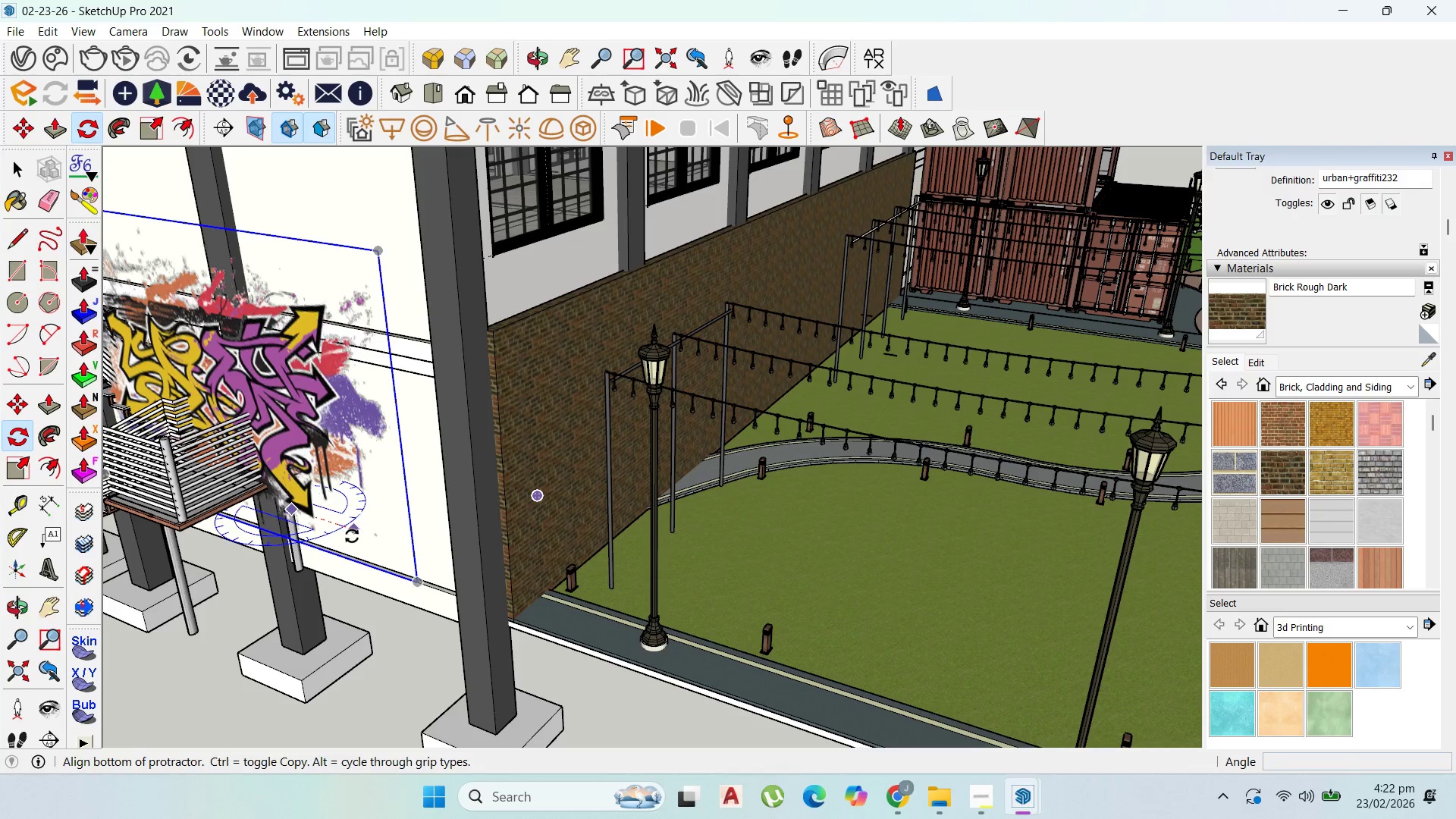 
left_click([353, 536])
 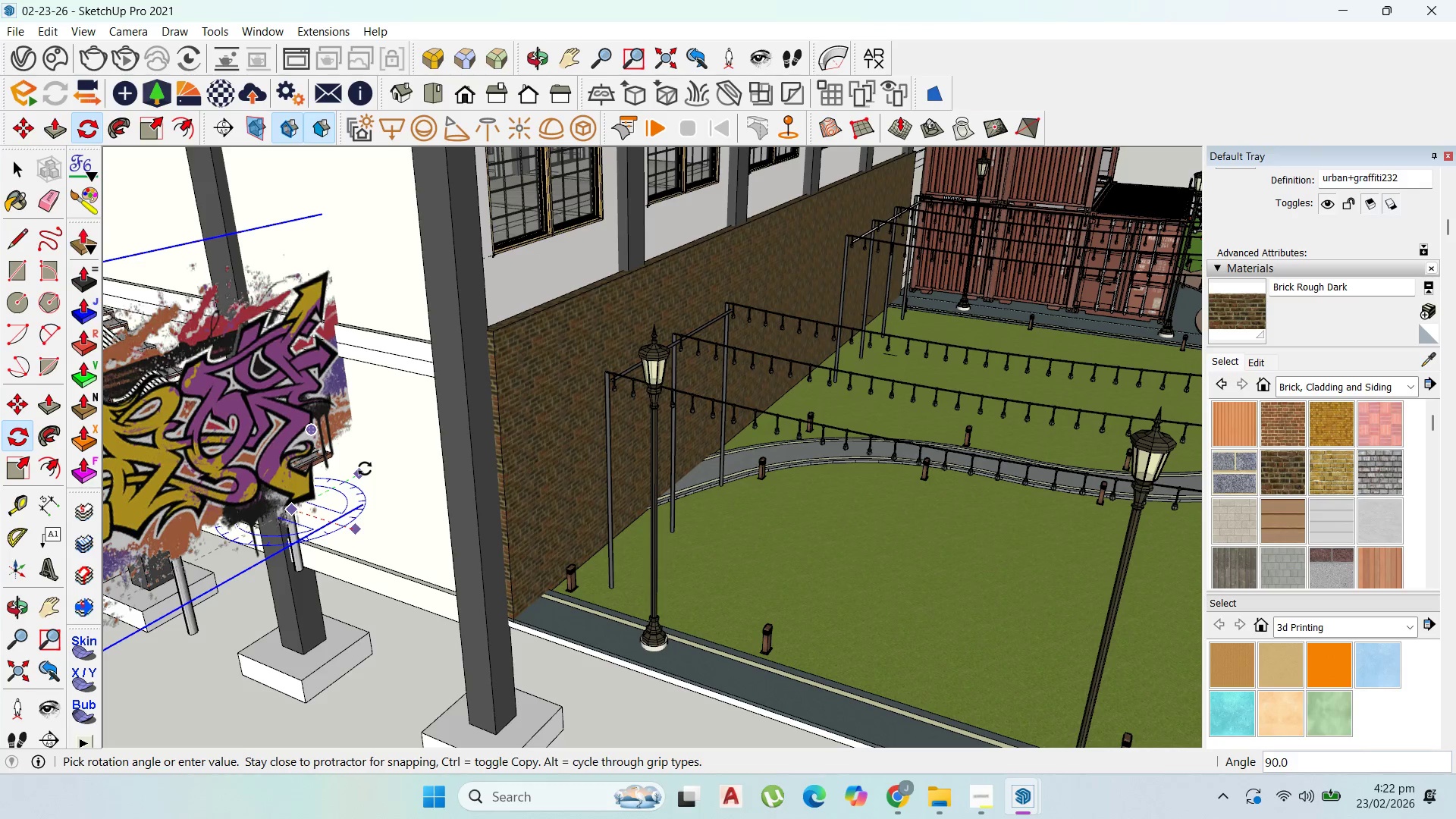 
left_click([365, 469])
 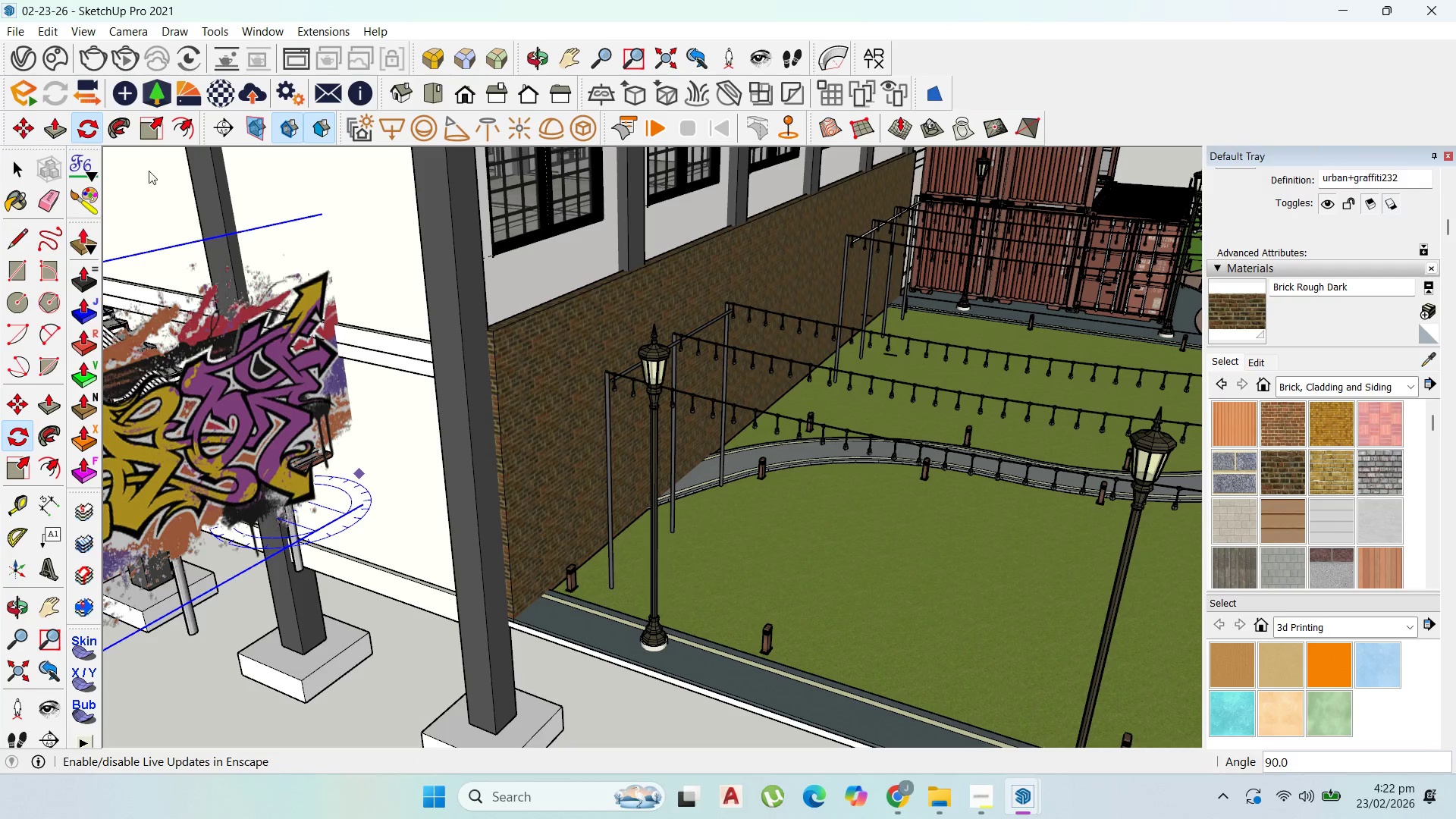 
scroll: coordinate [833, 389], scroll_direction: down, amount: 24.0
 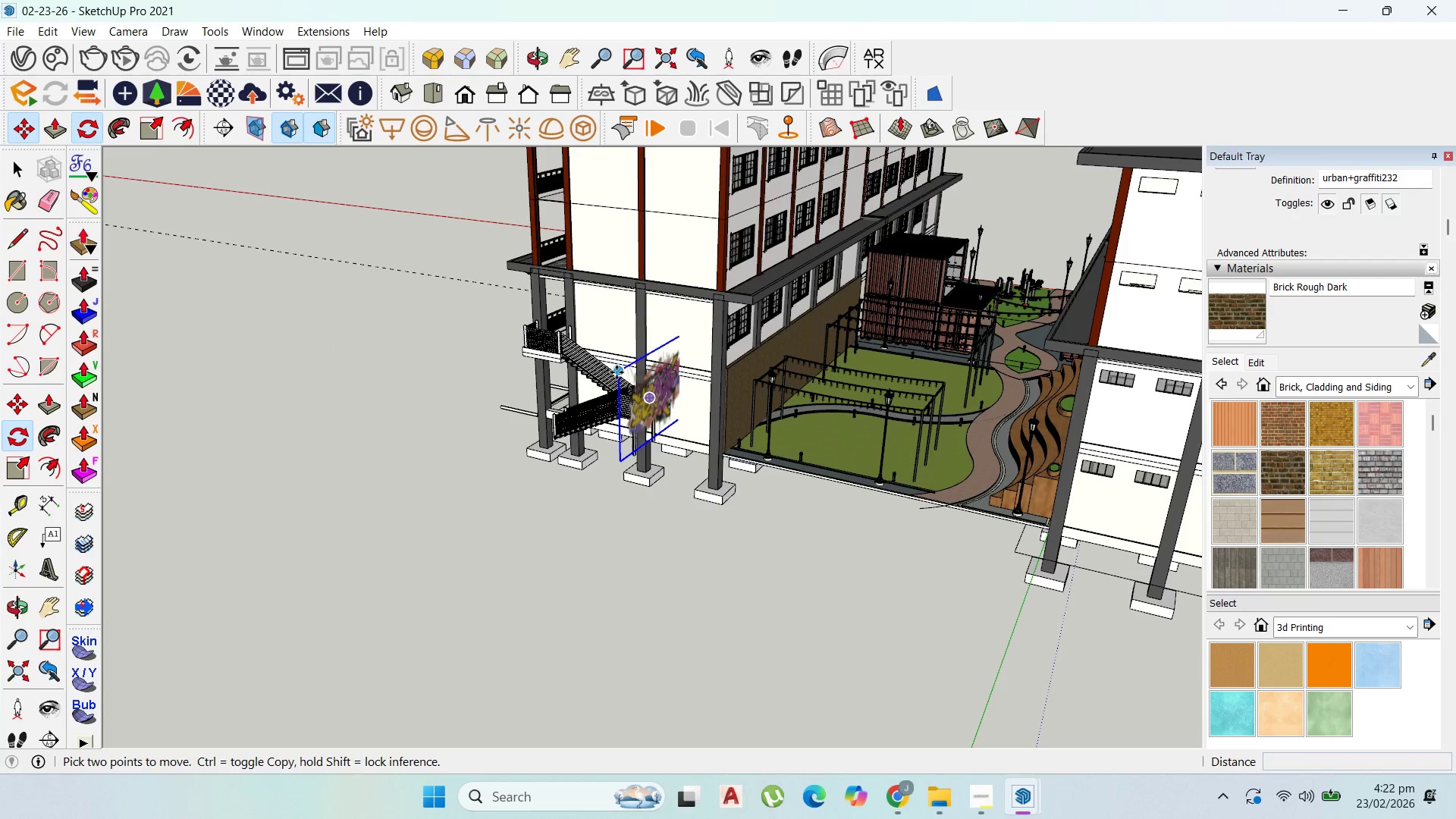 
left_click_drag(start_coordinate=[617, 372], to_coordinate=[625, 373])
 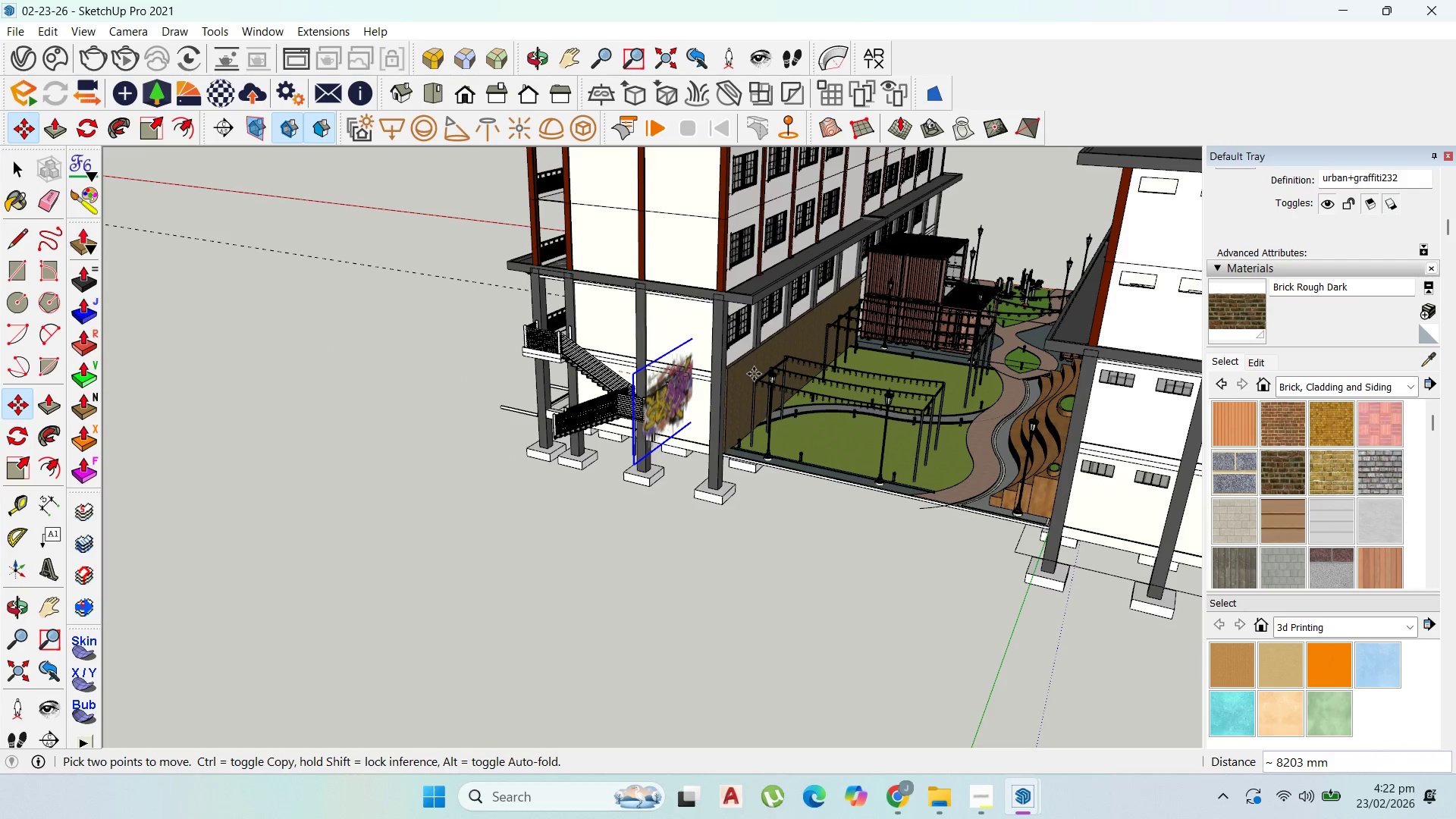 
scroll: coordinate [742, 372], scroll_direction: up, amount: 15.0
 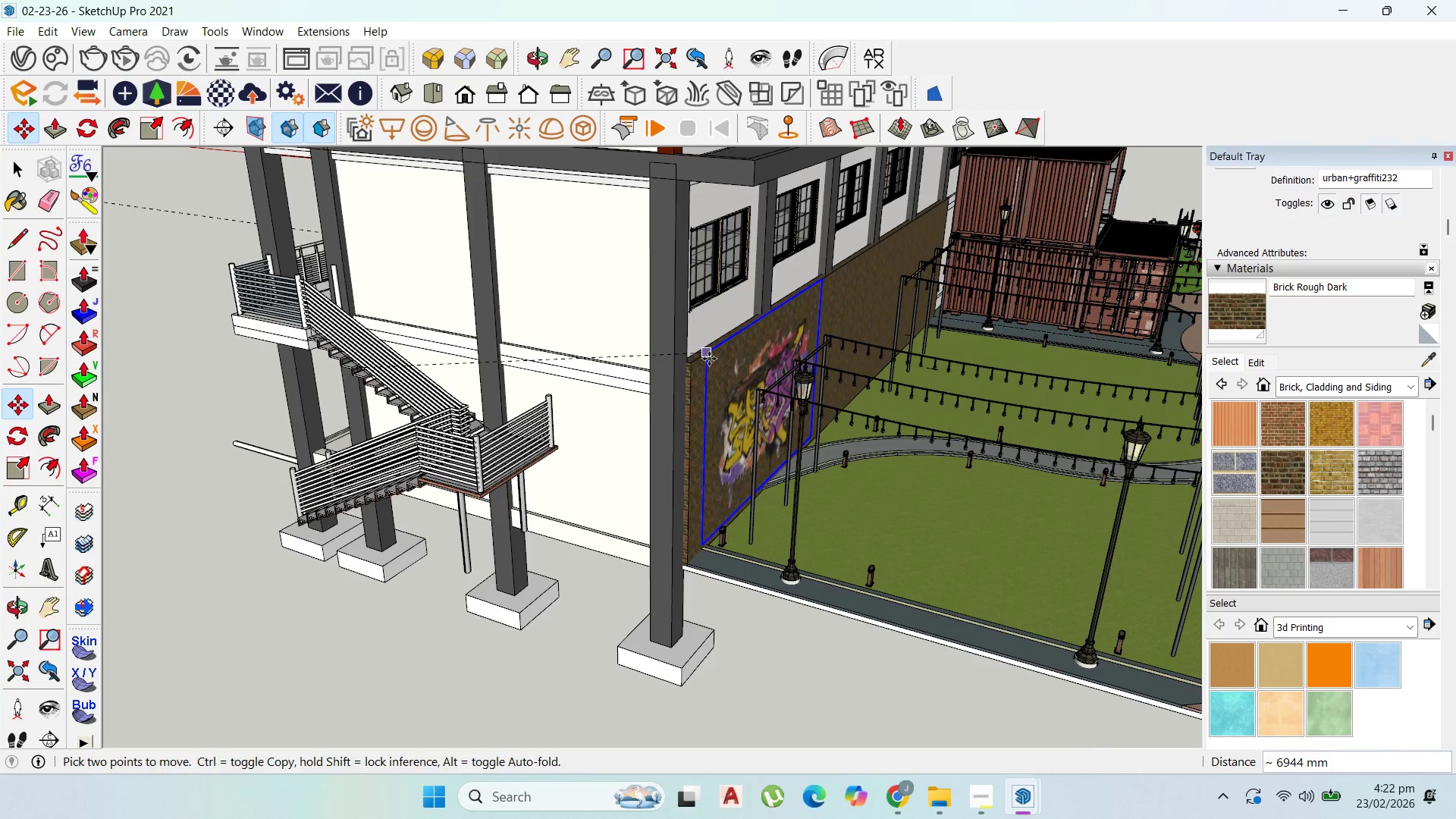 
left_click([709, 359])
 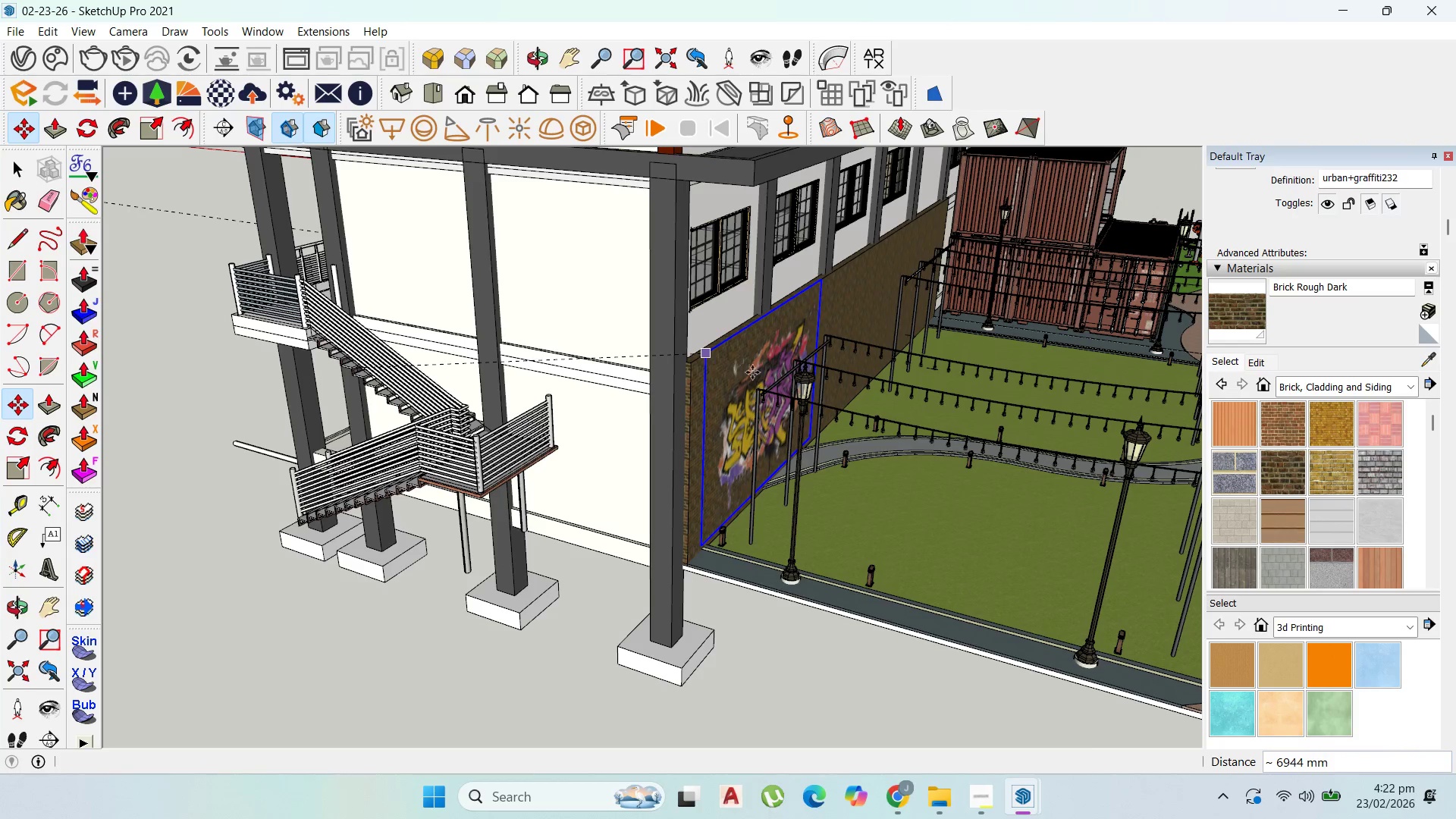 
scroll: coordinate [730, 381], scroll_direction: up, amount: 16.0
 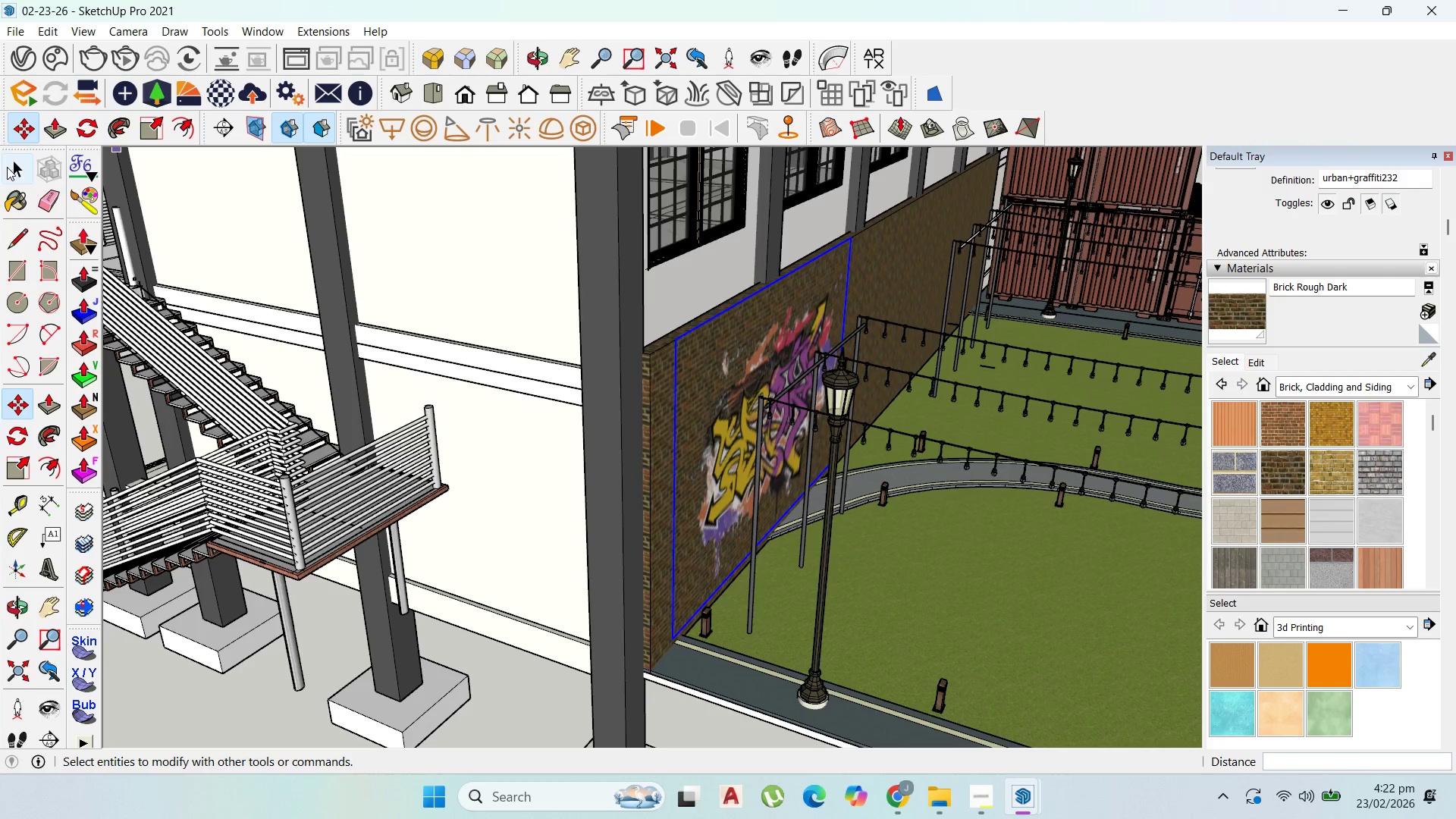 
left_click_drag(start_coordinate=[7, 167], to_coordinate=[11, 167])
 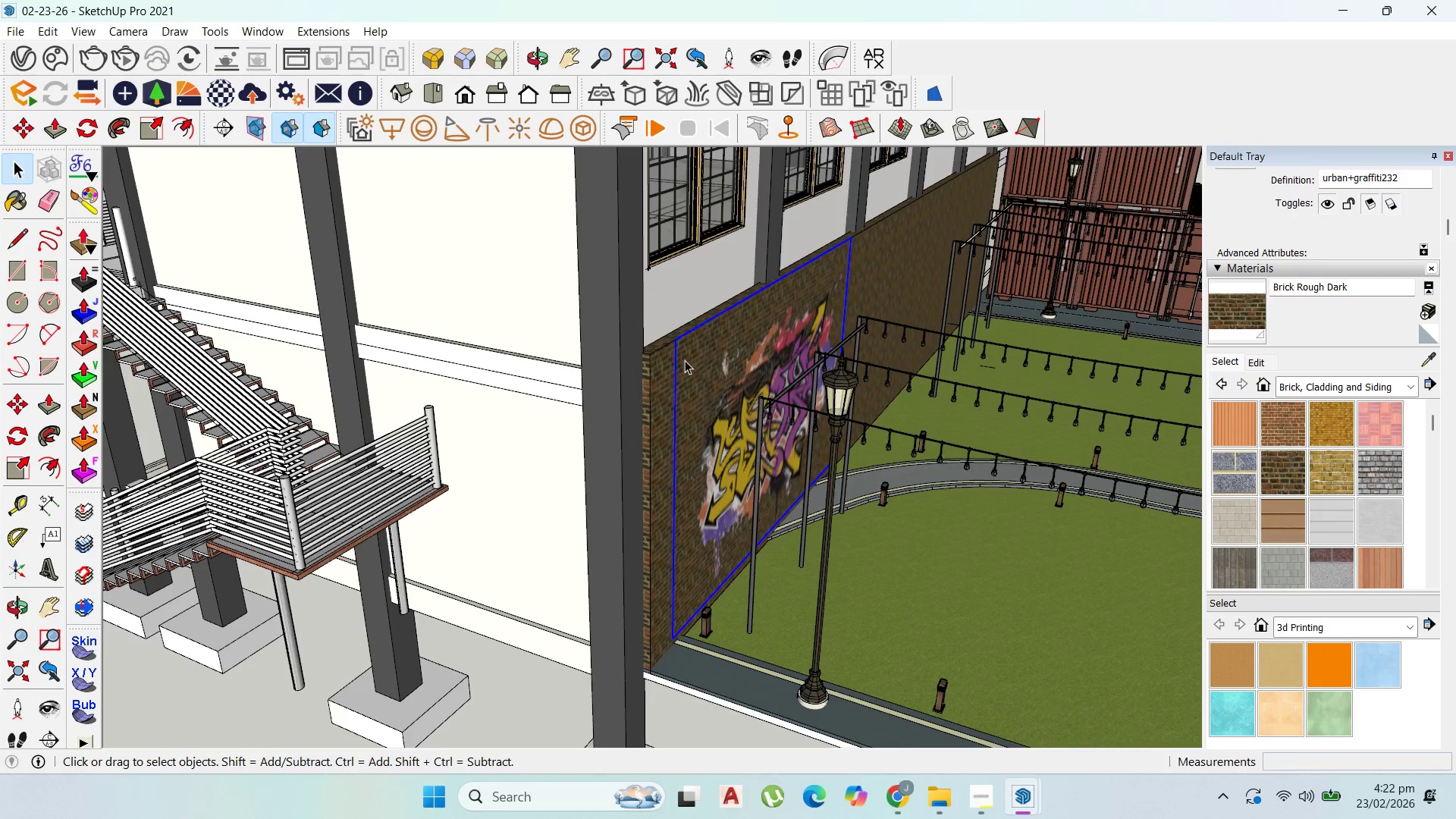 
scroll: coordinate [723, 386], scroll_direction: up, amount: 6.0
 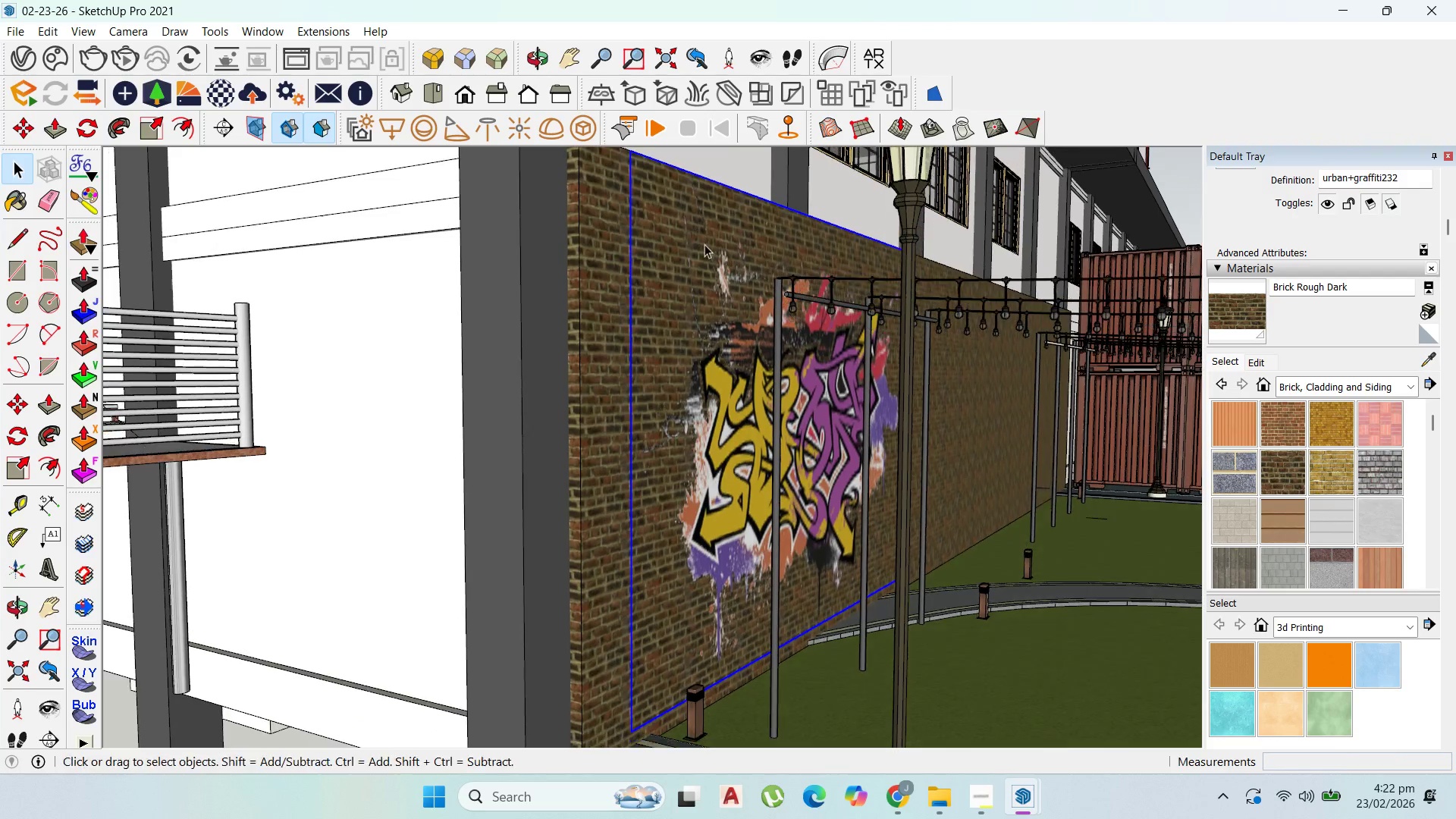 
scroll: coordinate [919, 356], scroll_direction: down, amount: 12.0
 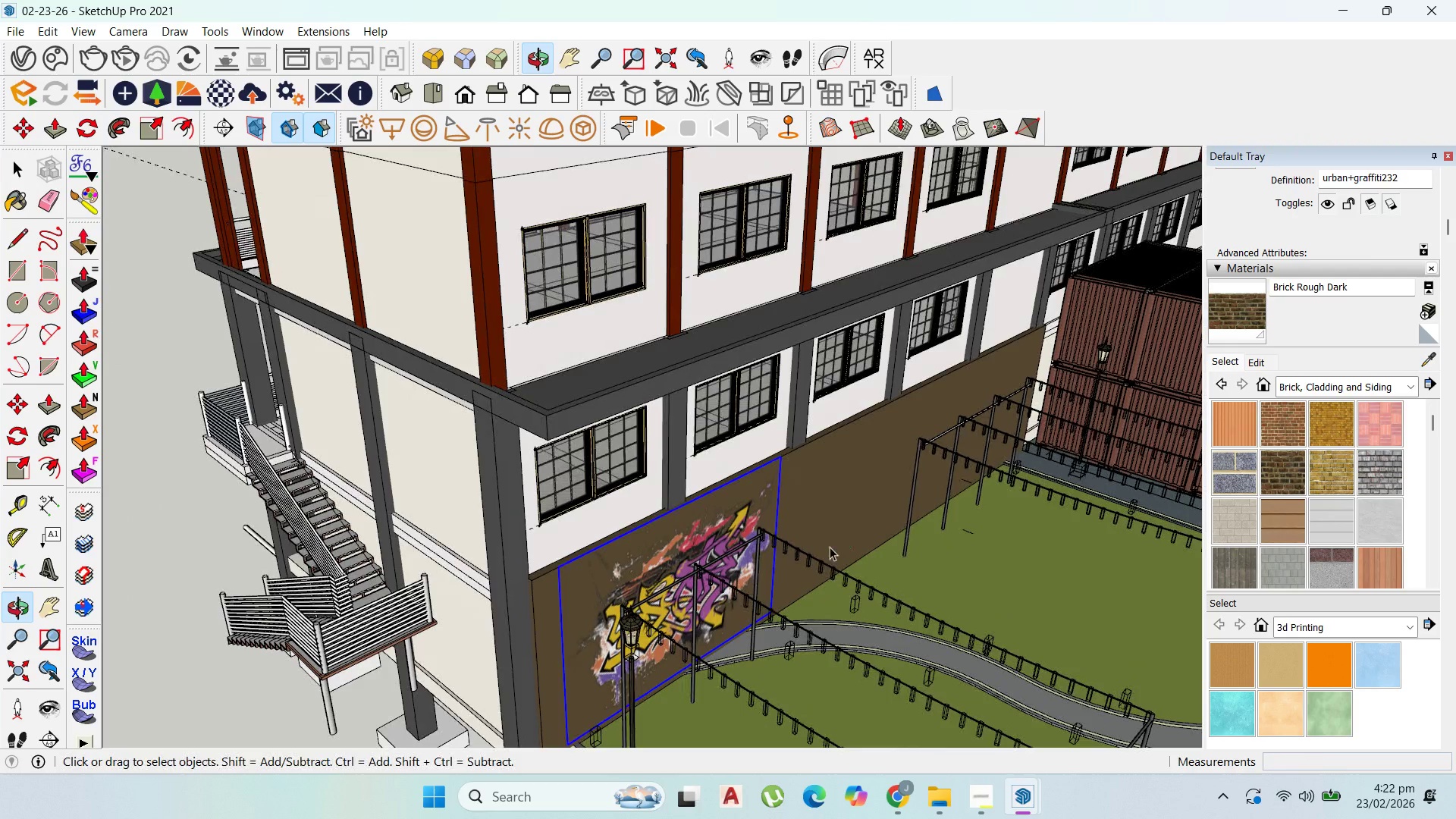 
scroll: coordinate [651, 547], scroll_direction: up, amount: 4.0
 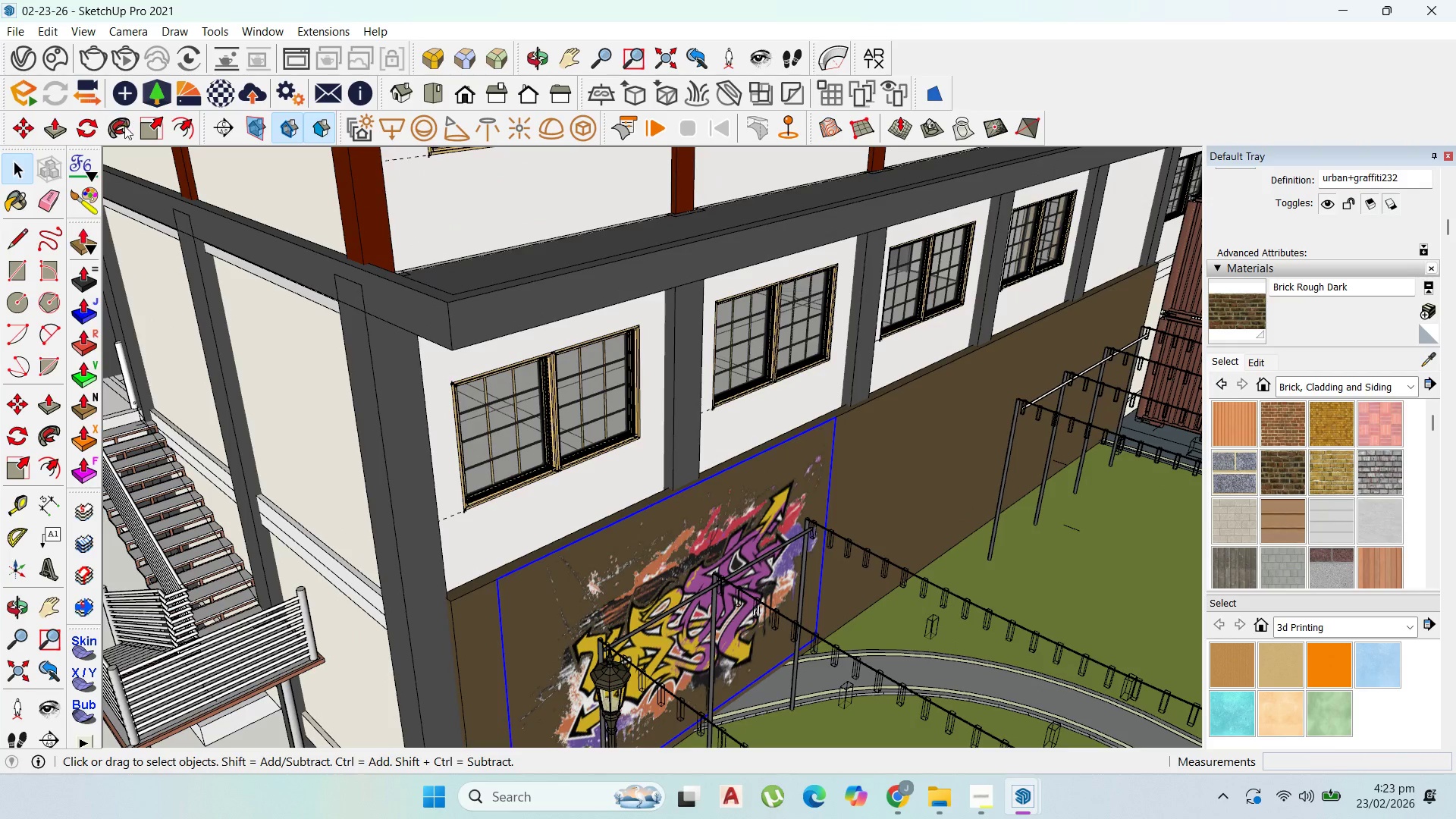 
left_click([143, 130])
 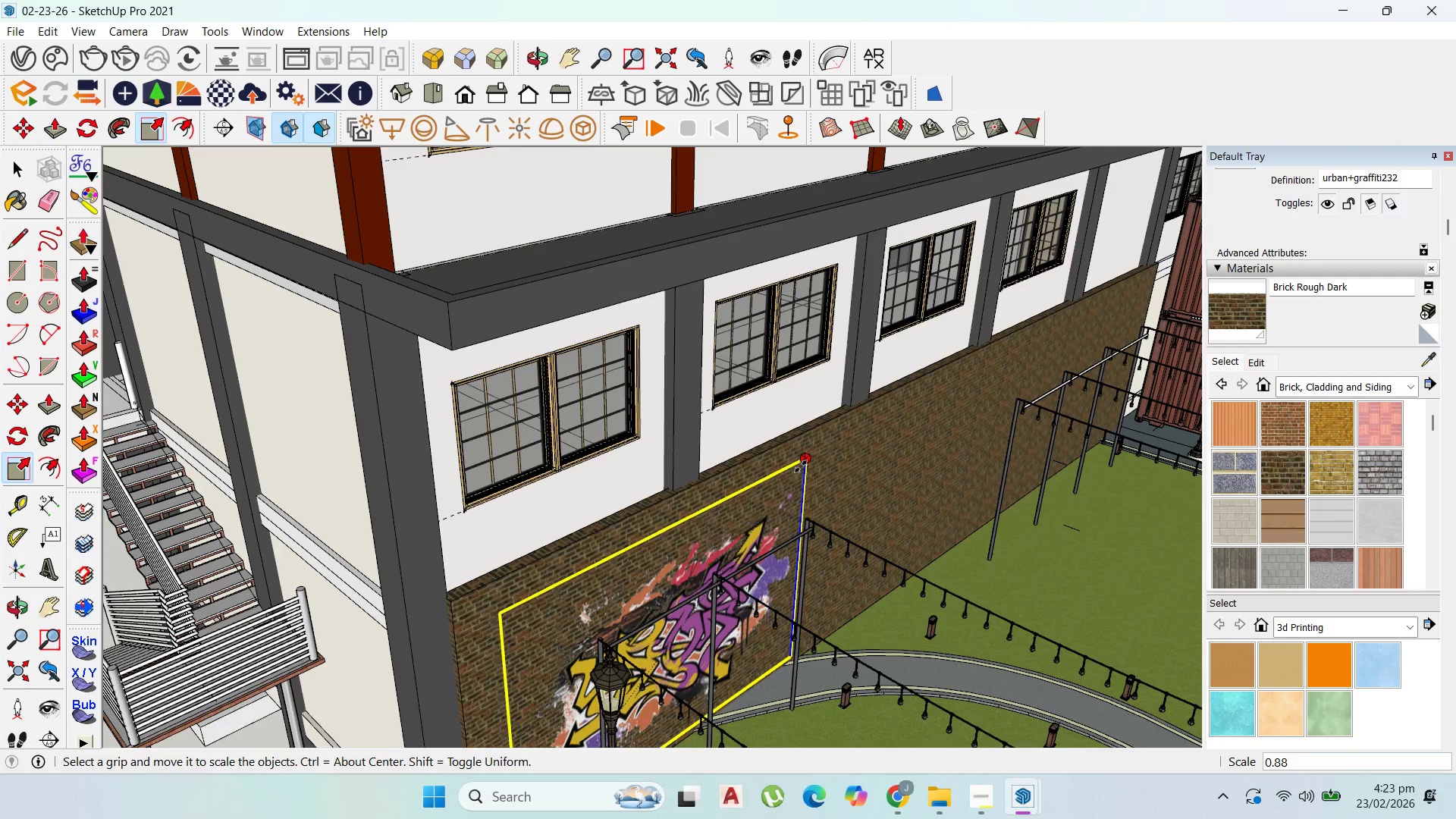 
left_click([786, 491])
 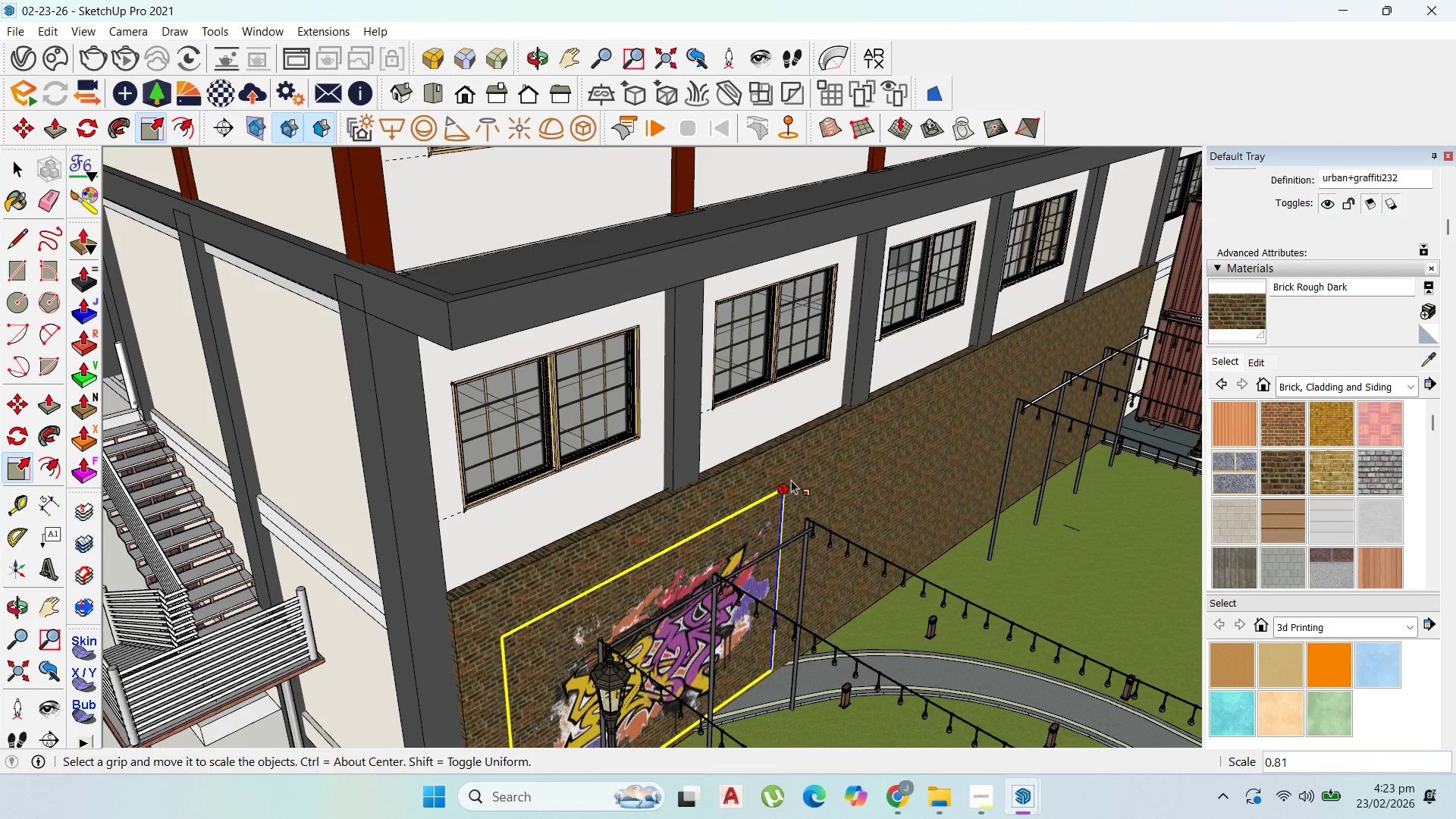 
scroll: coordinate [791, 478], scroll_direction: up, amount: 1.0
 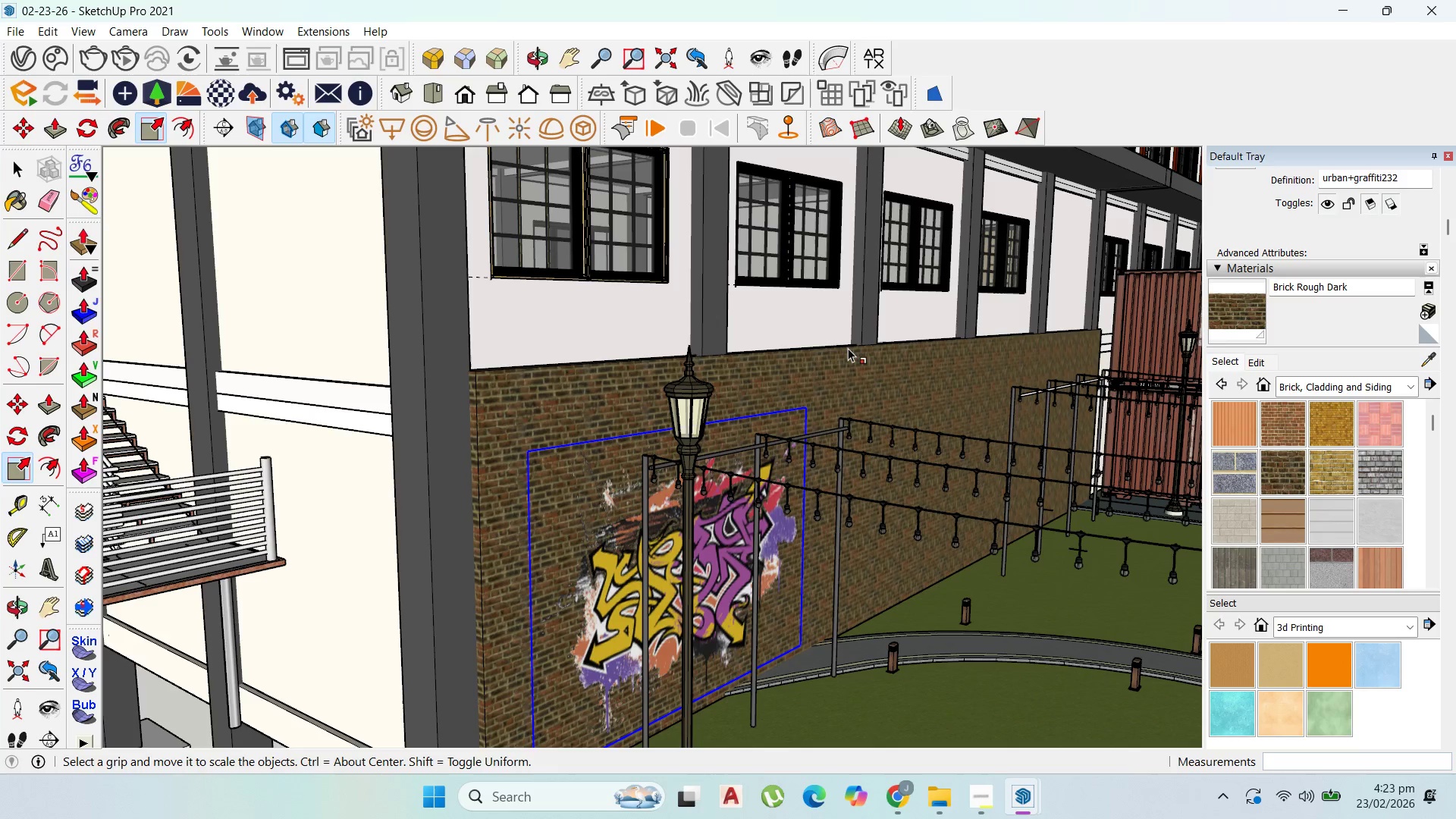 
scroll: coordinate [830, 384], scroll_direction: down, amount: 7.0
 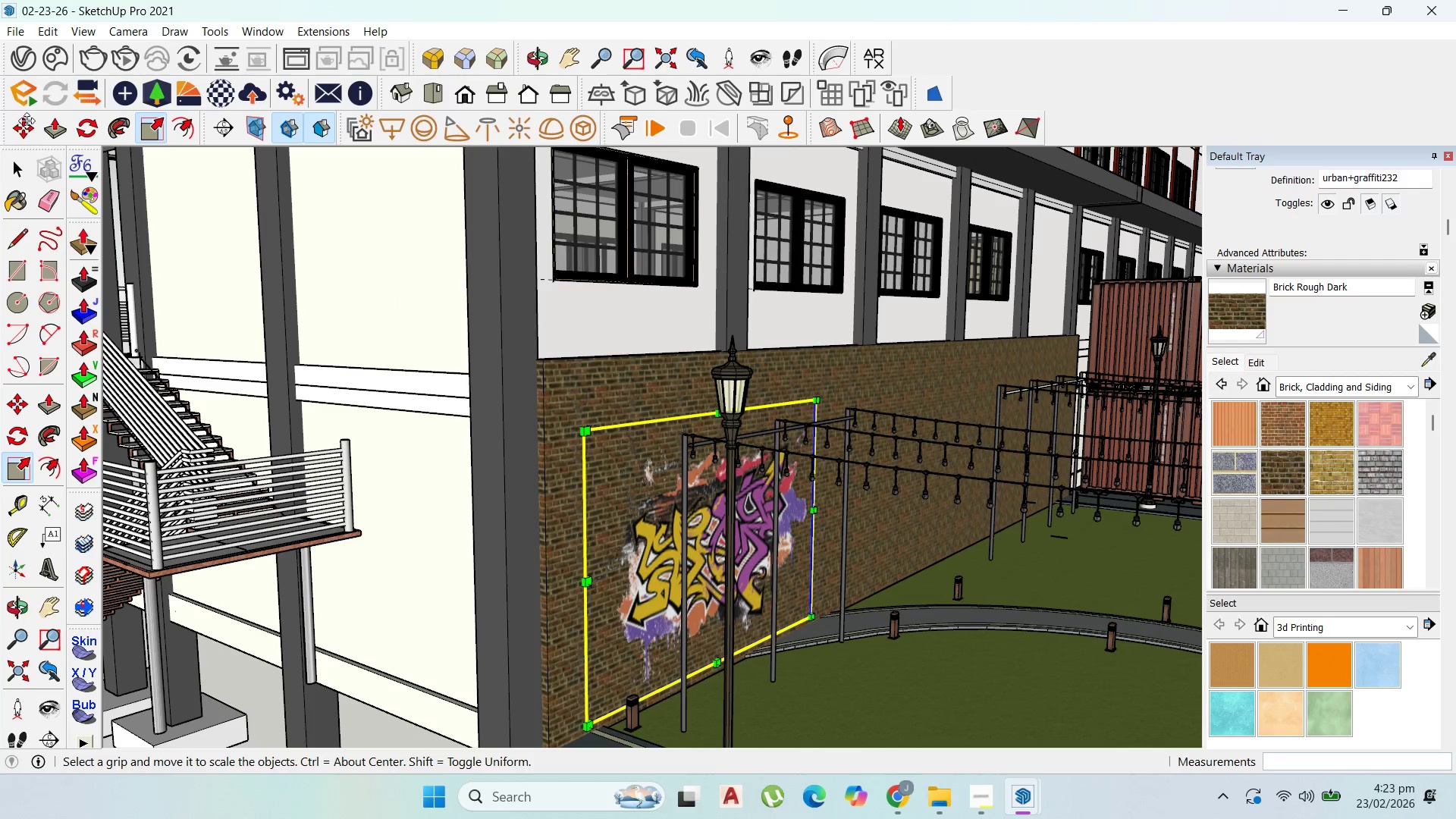 
left_click([24, 133])
 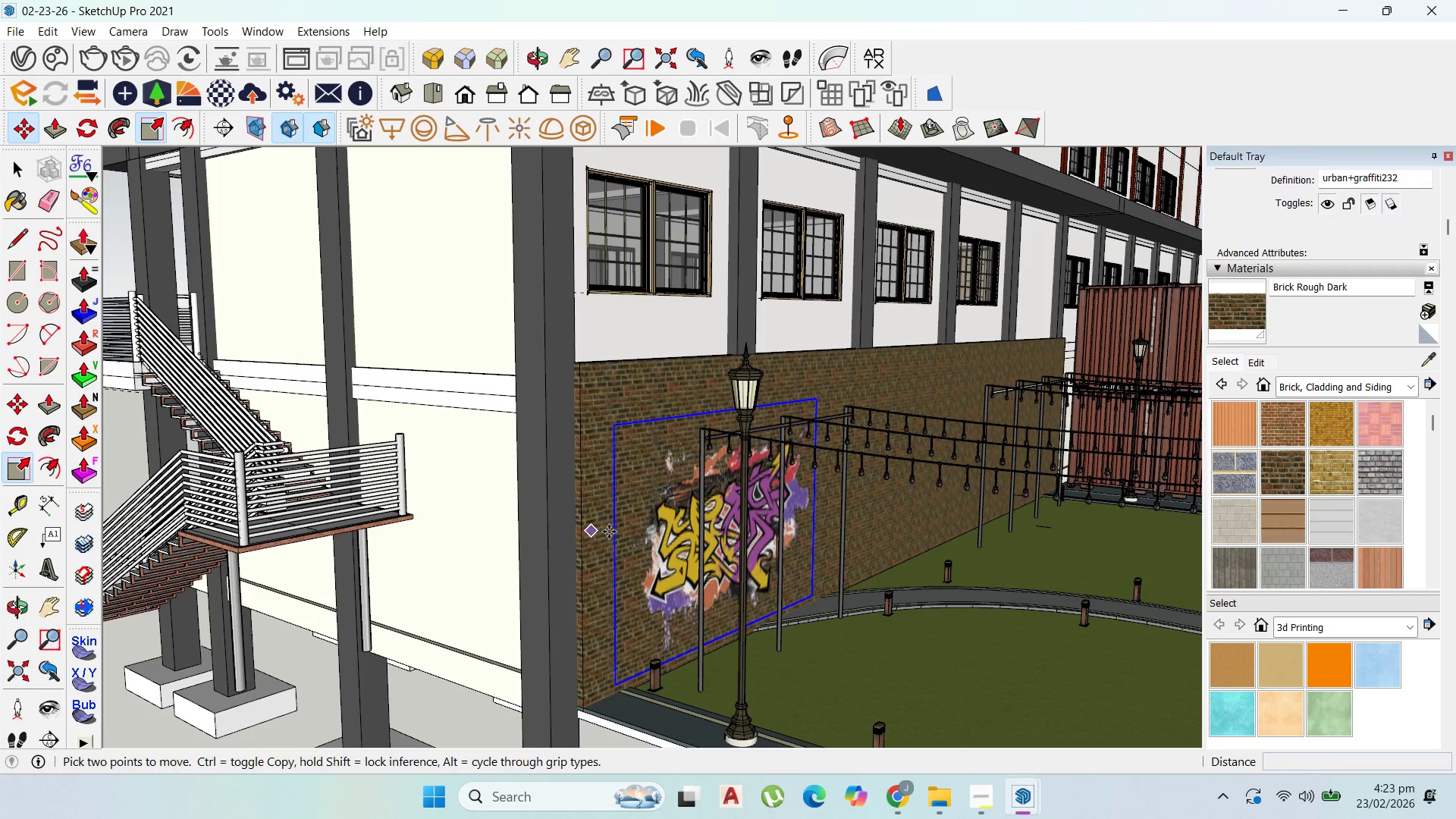 
left_click([609, 532])
 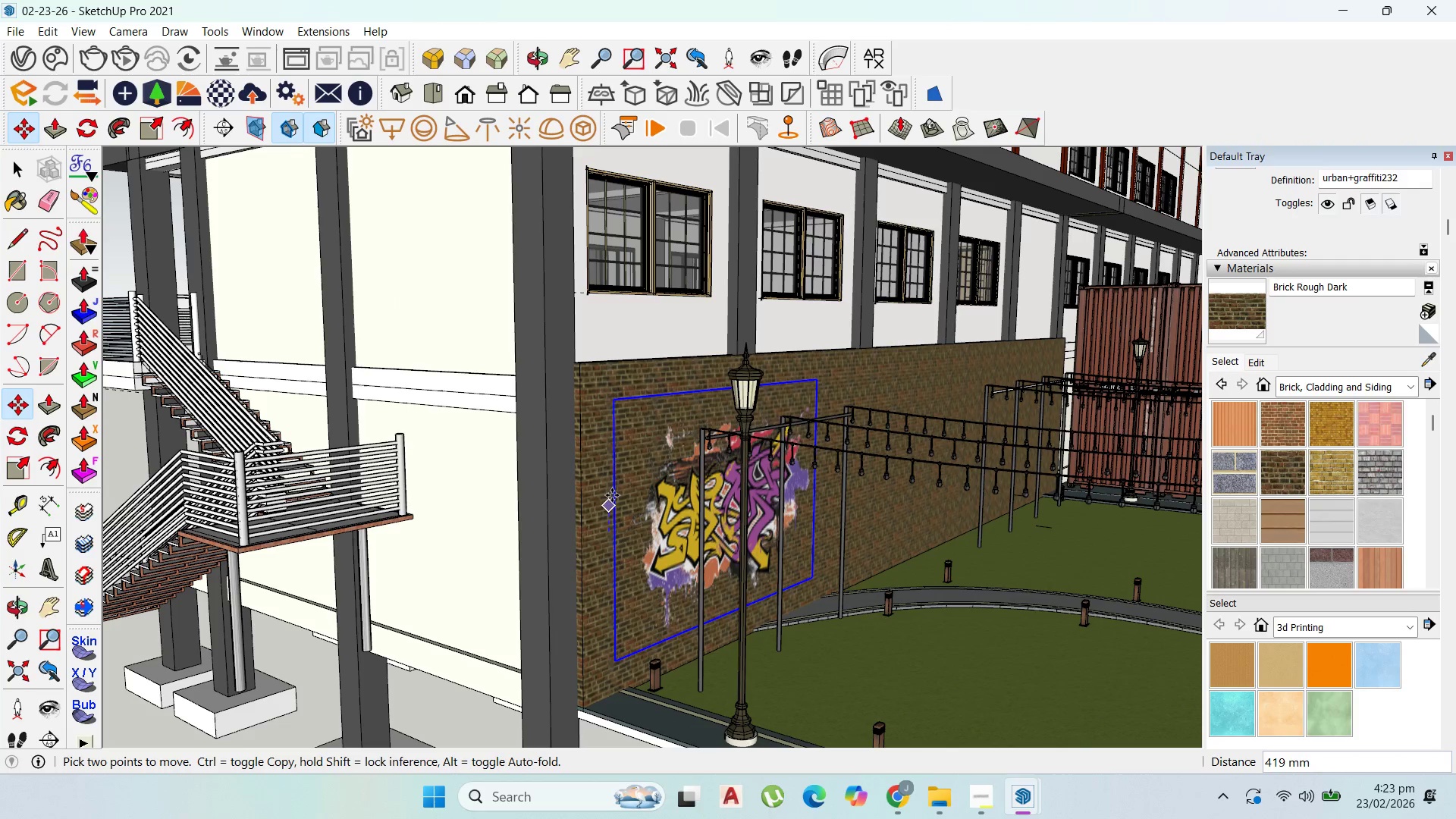 
left_click([612, 495])
 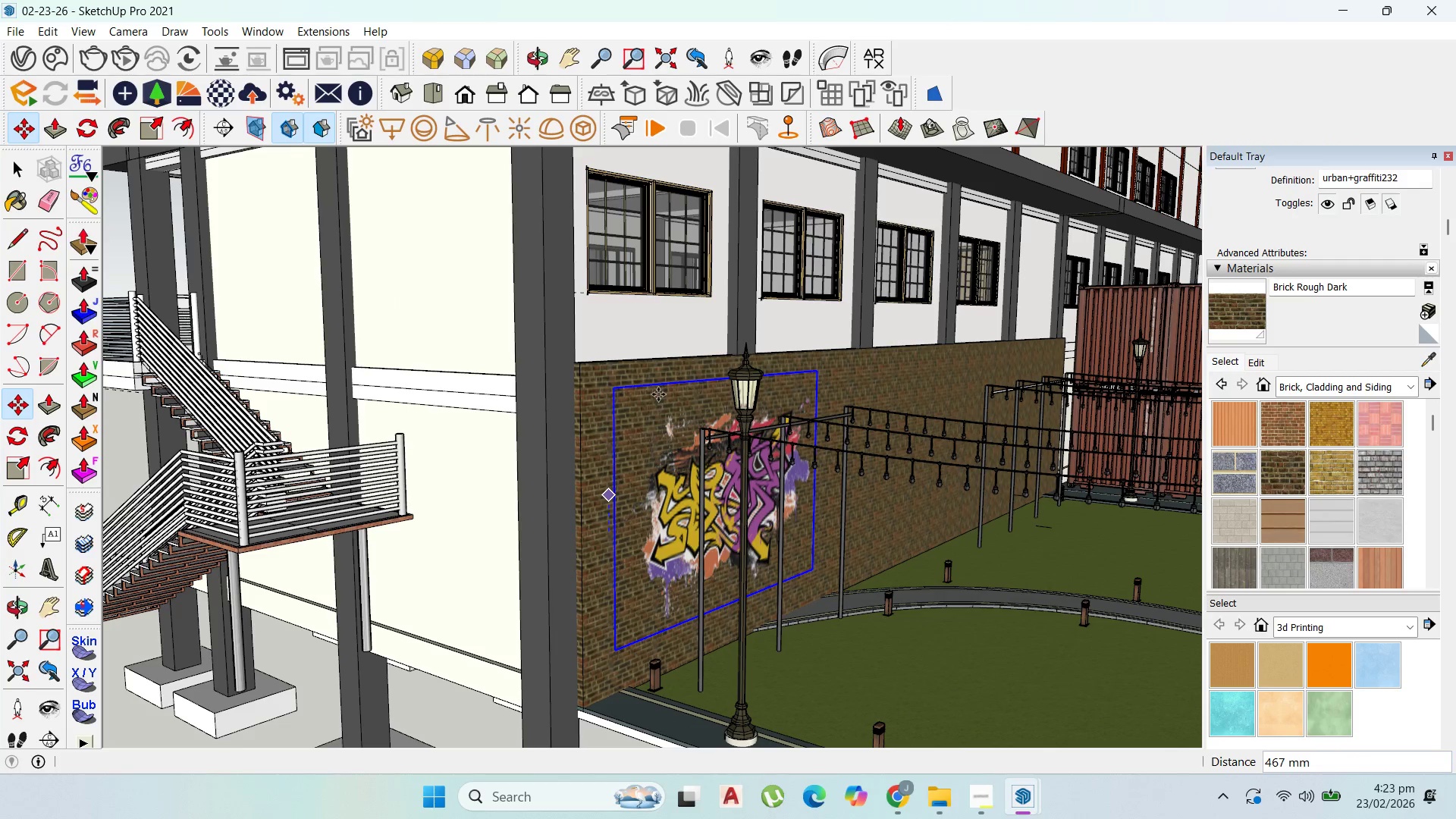 
scroll: coordinate [403, 436], scroll_direction: down, amount: 8.0
 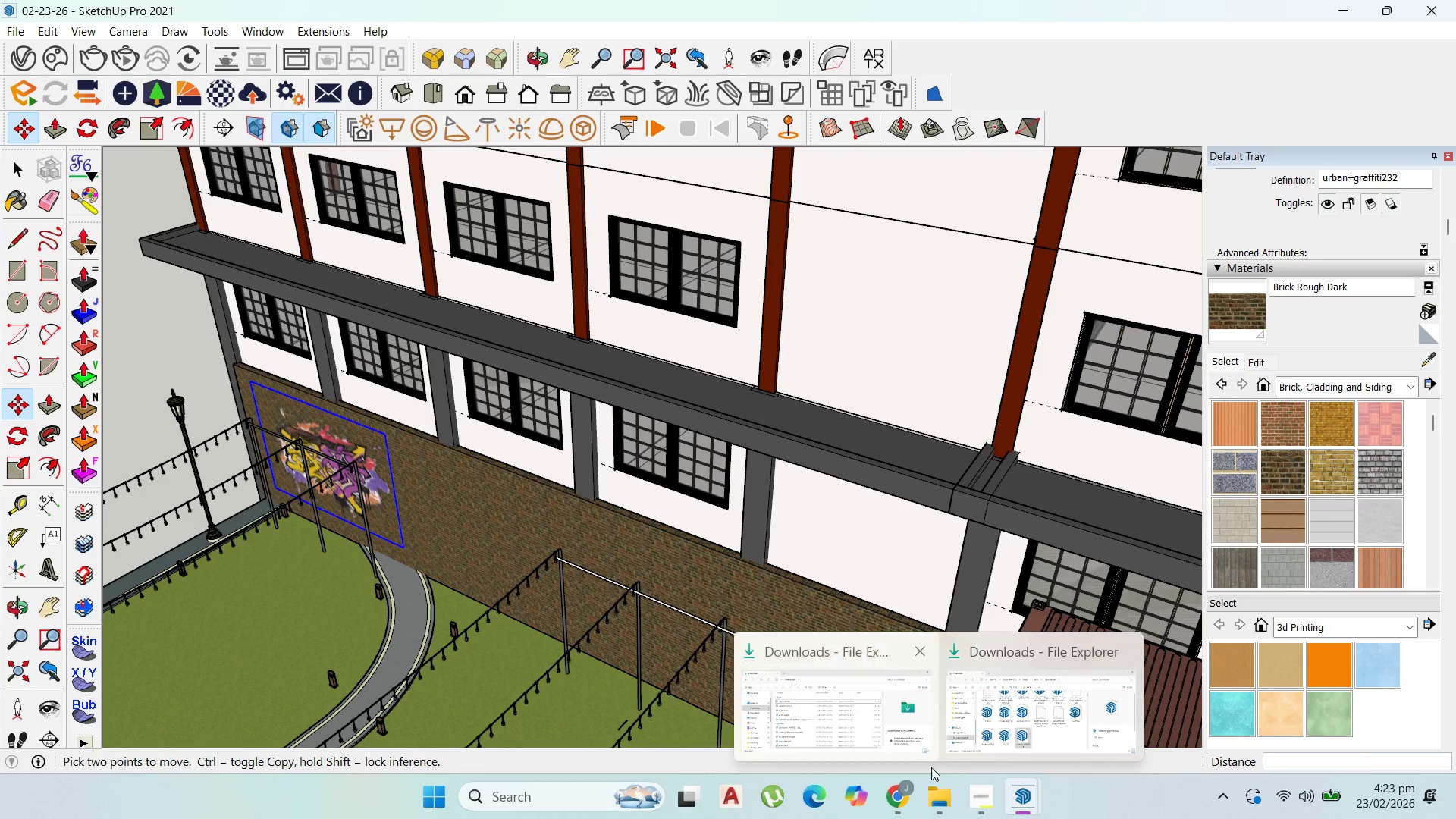 
scroll: coordinate [446, 432], scroll_direction: up, amount: 21.0
 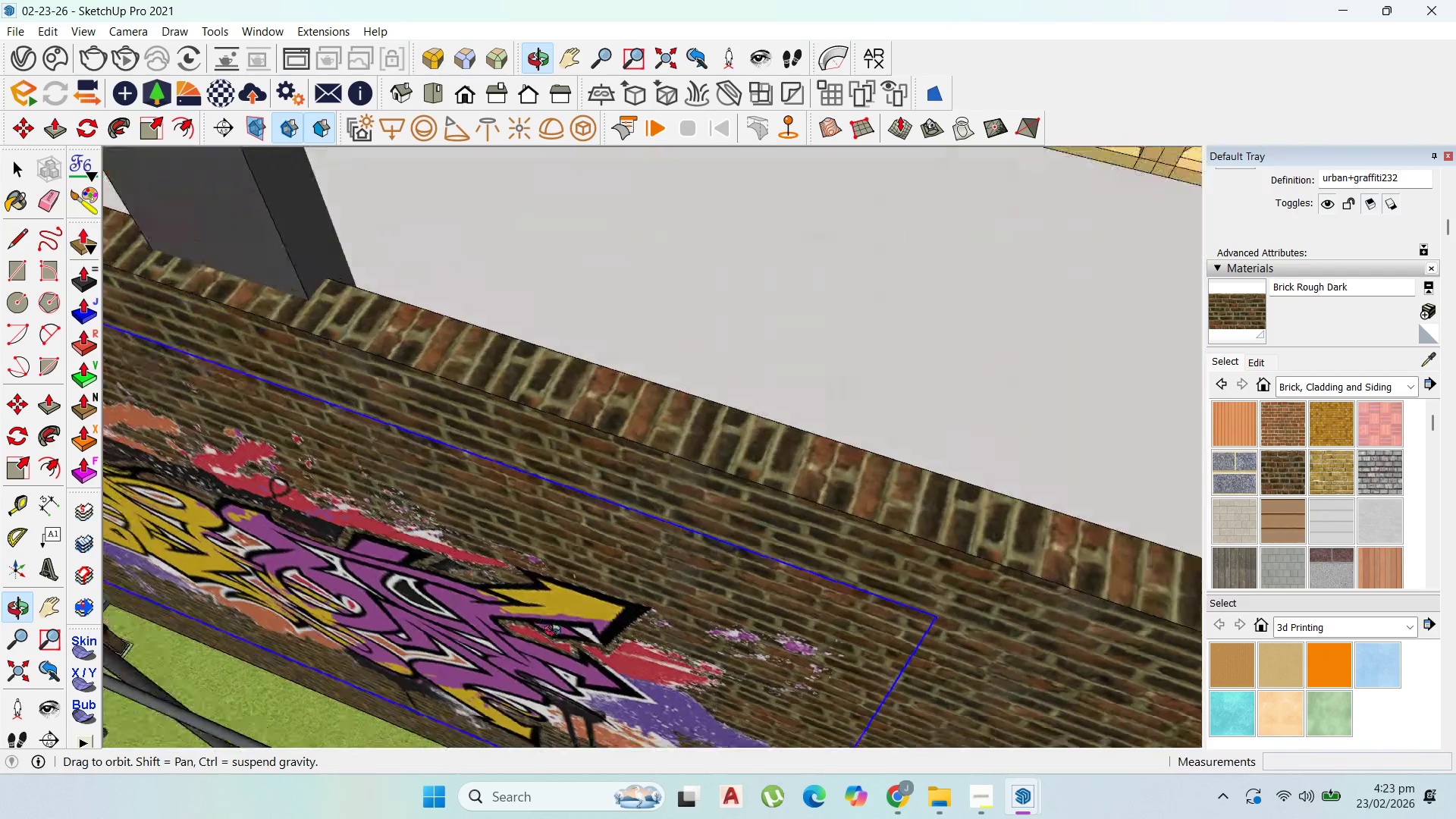 
left_click([692, 578])
 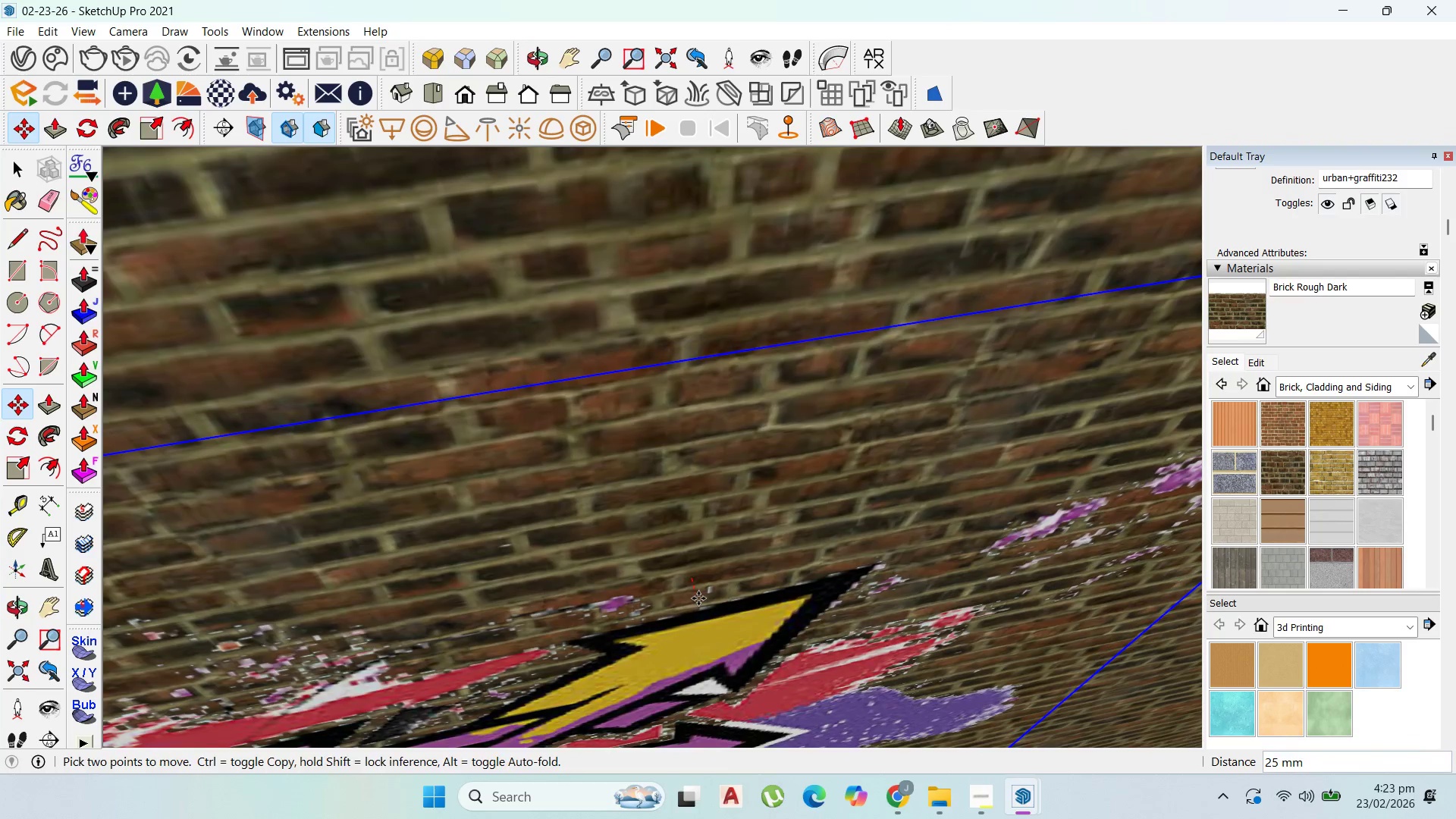 
scroll: coordinate [688, 590], scroll_direction: up, amount: 7.0
 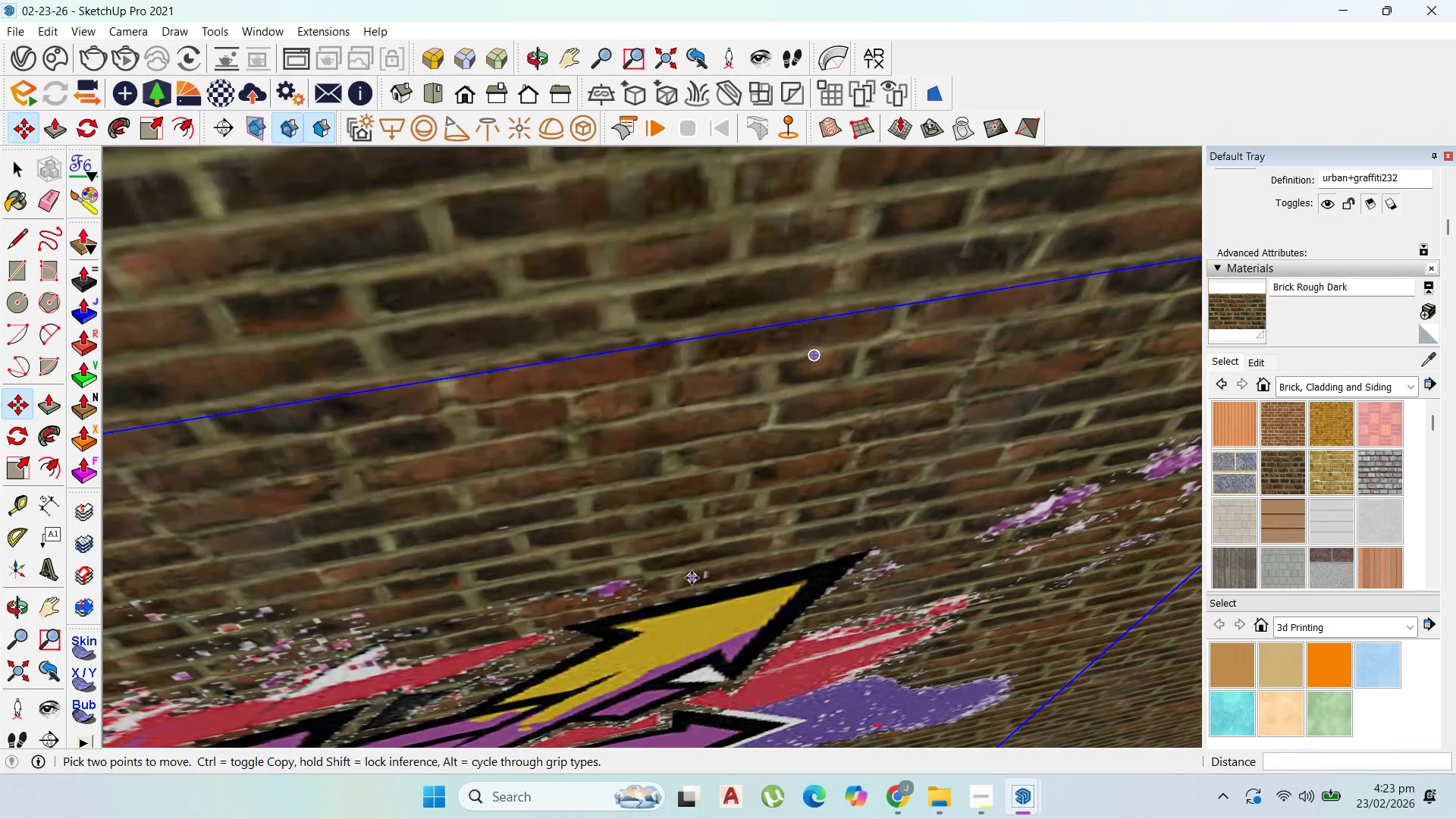 
left_click([698, 598])
 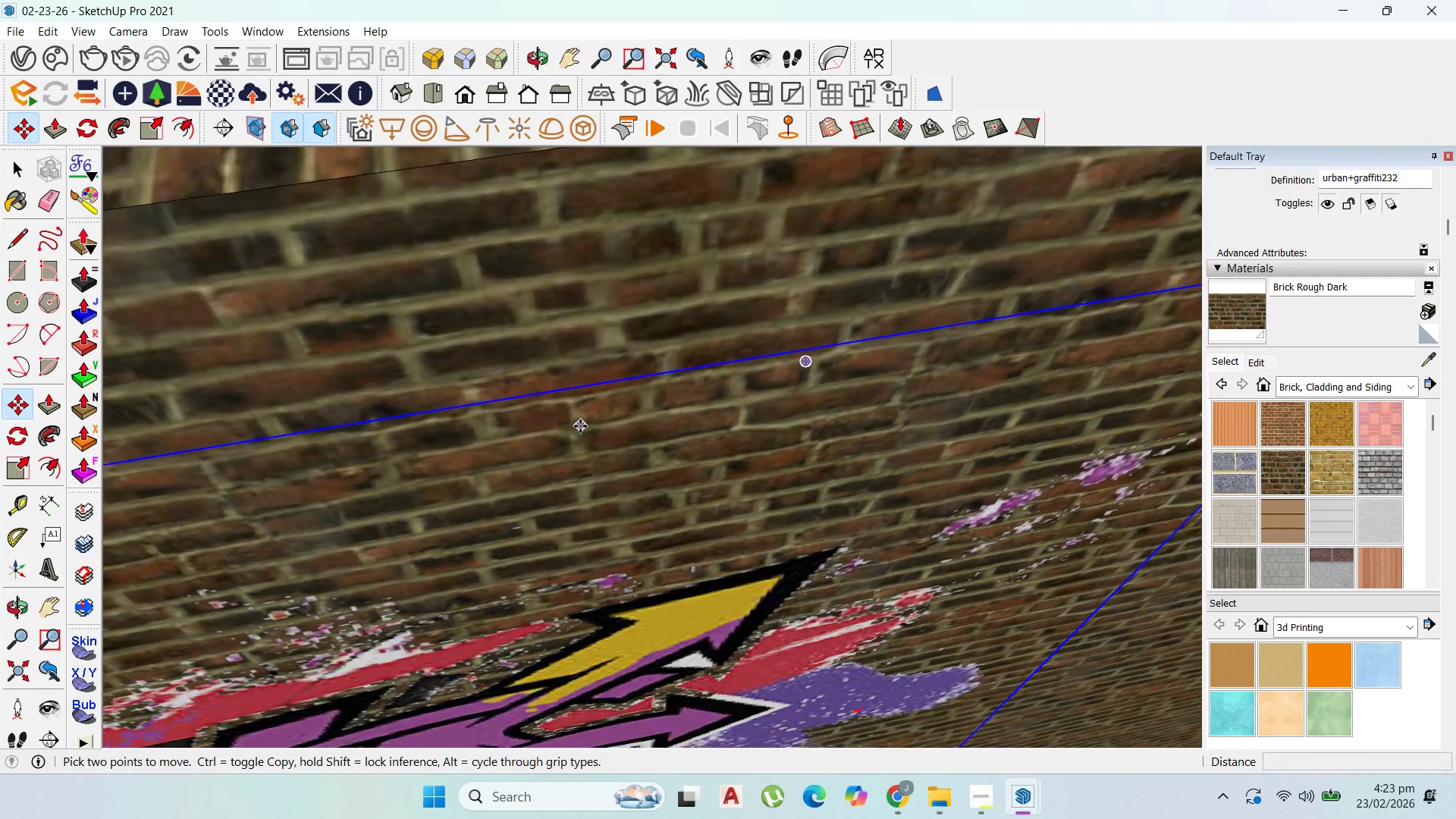 
scroll: coordinate [921, 381], scroll_direction: down, amount: 27.0
 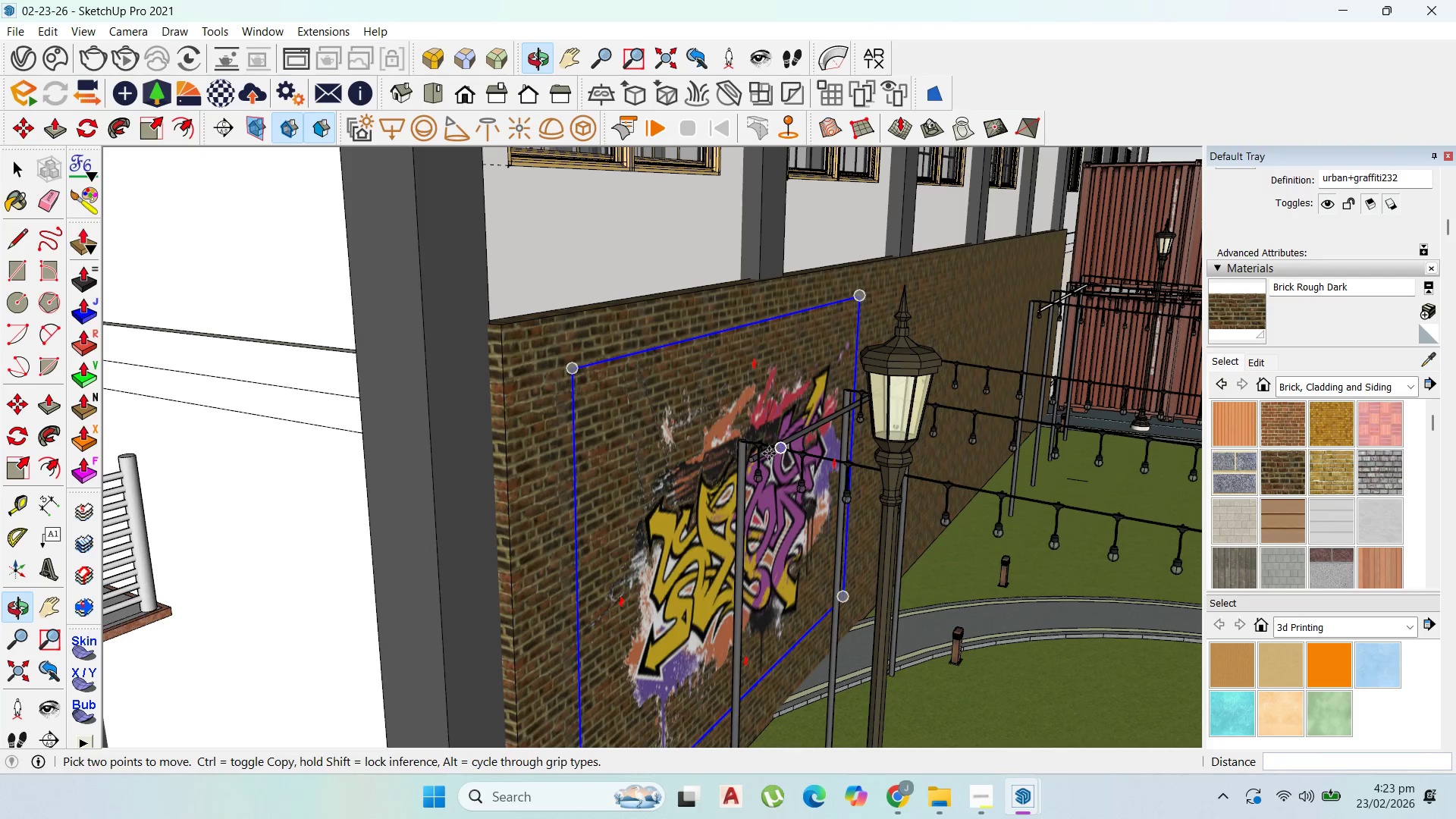 
key(Control+Z)
 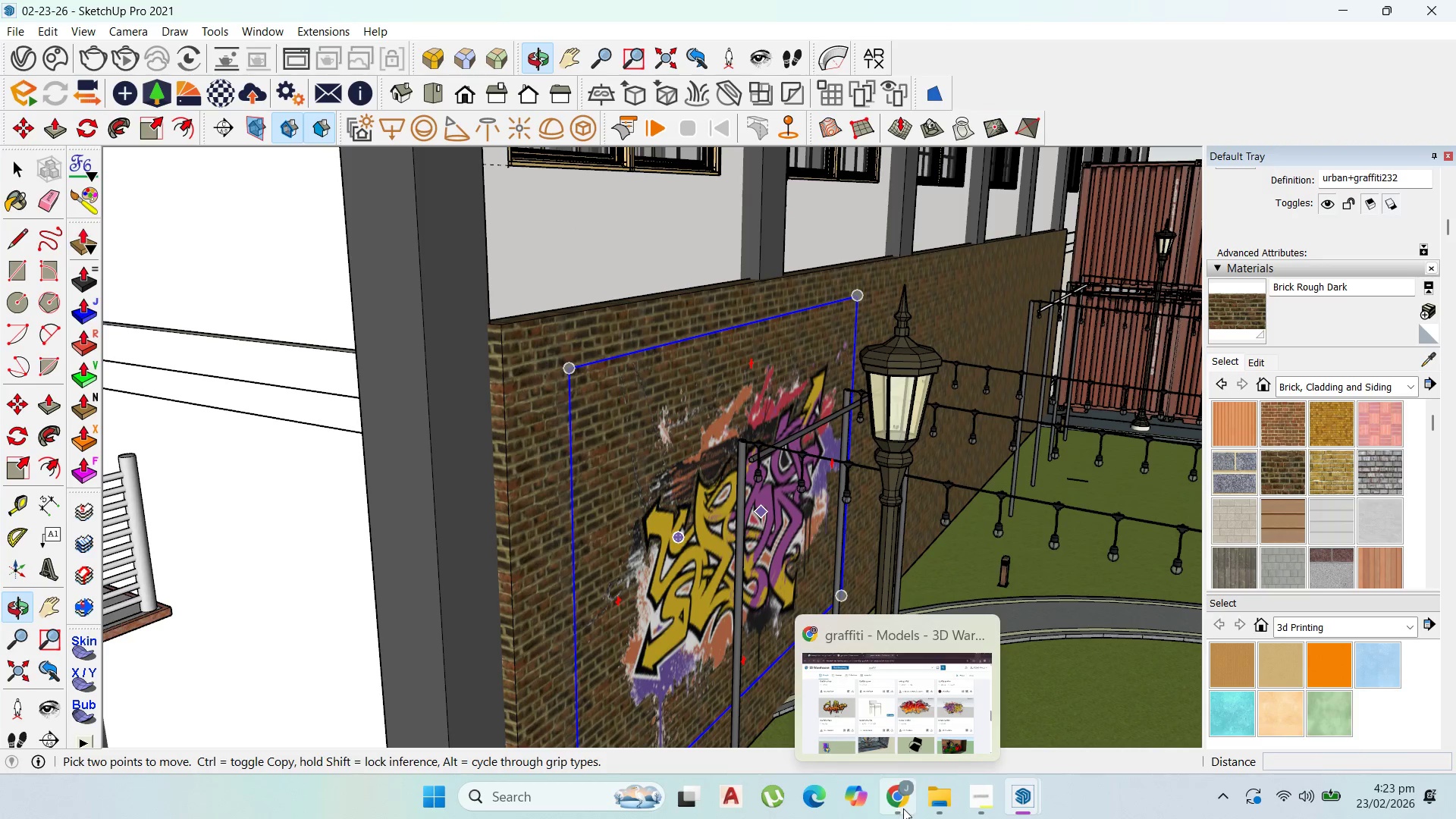 
left_click([893, 736])
 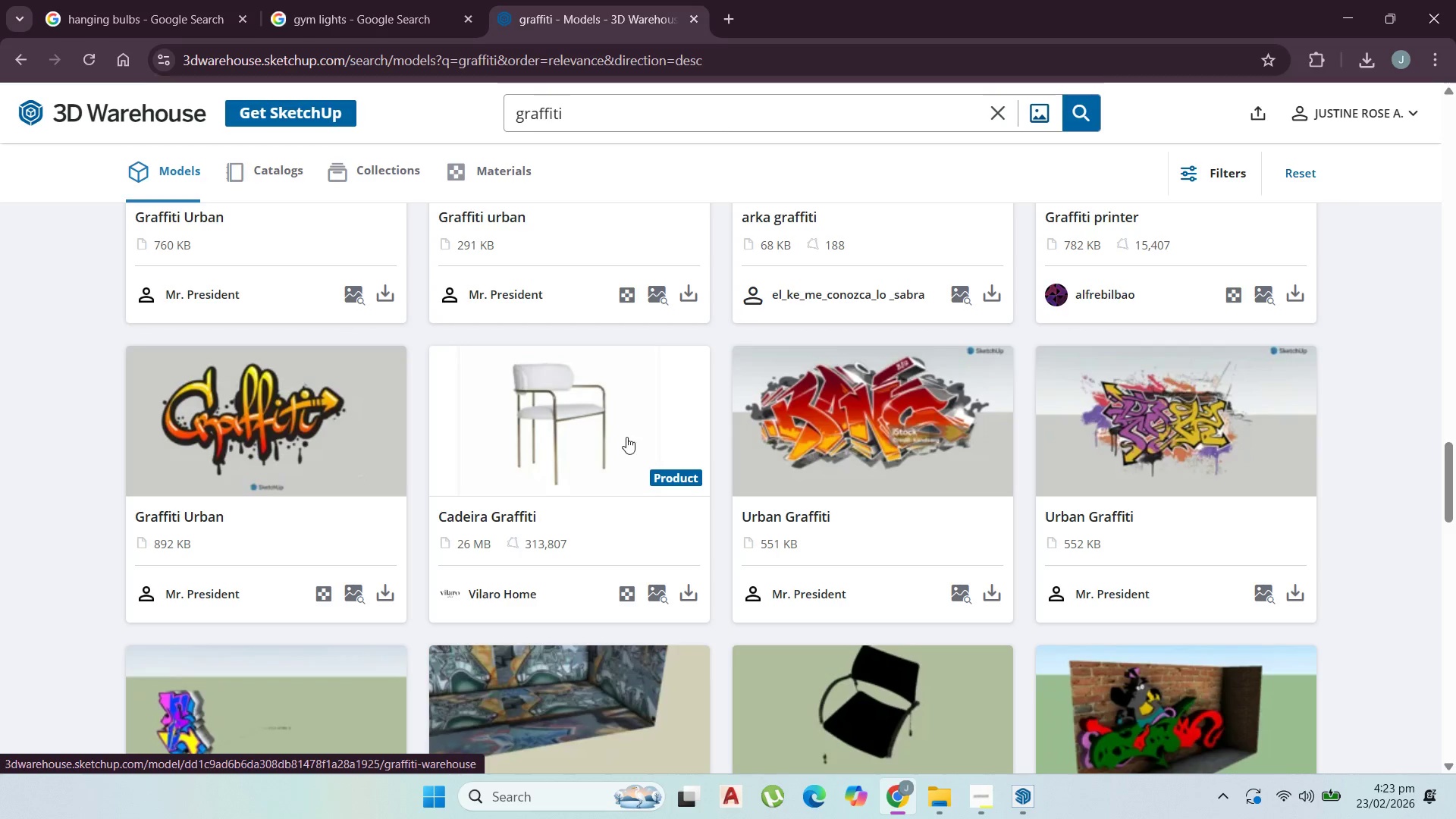 
scroll: coordinate [911, 580], scroll_direction: down, amount: 15.0
 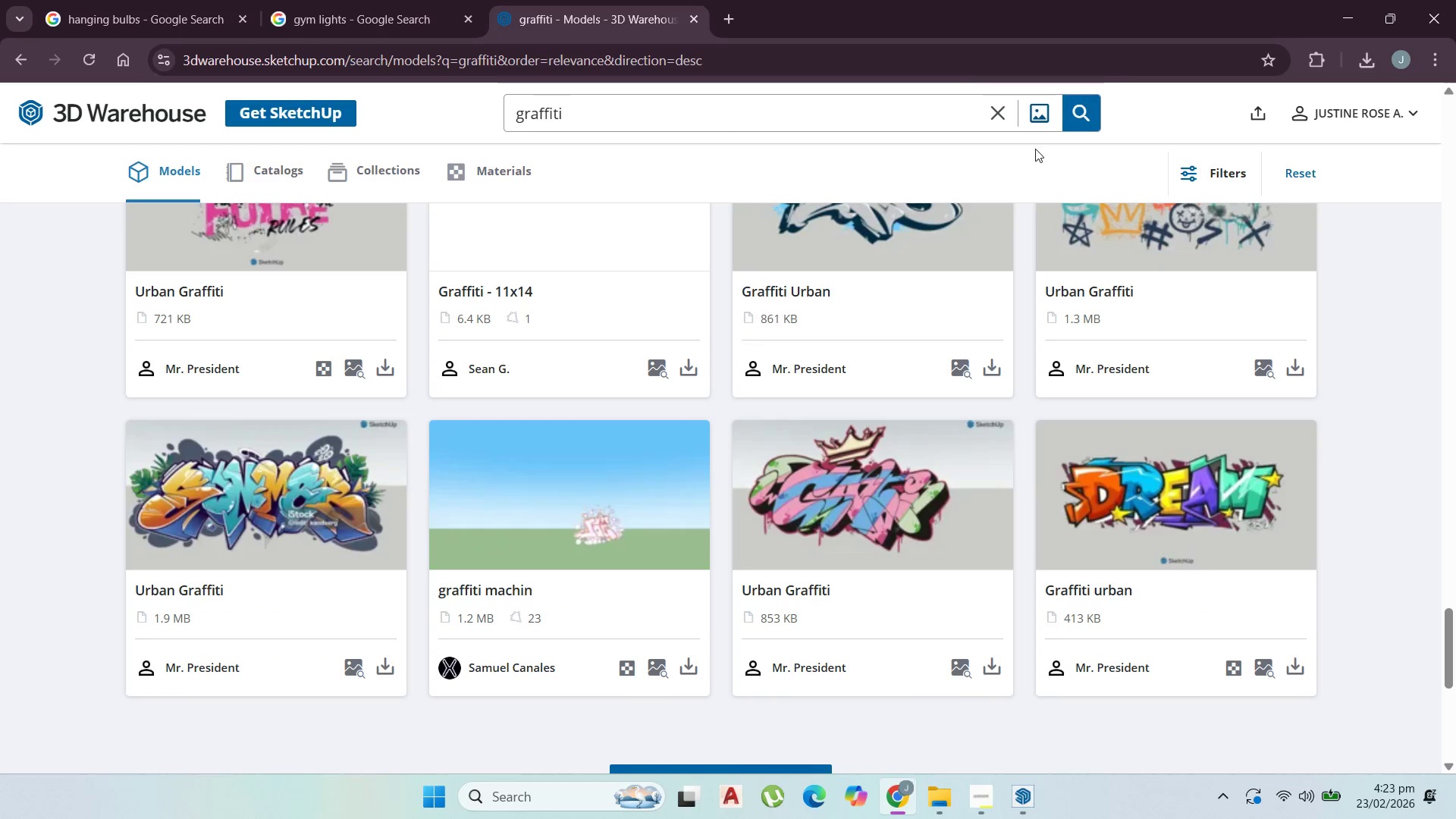 
left_click([1345, 6])
 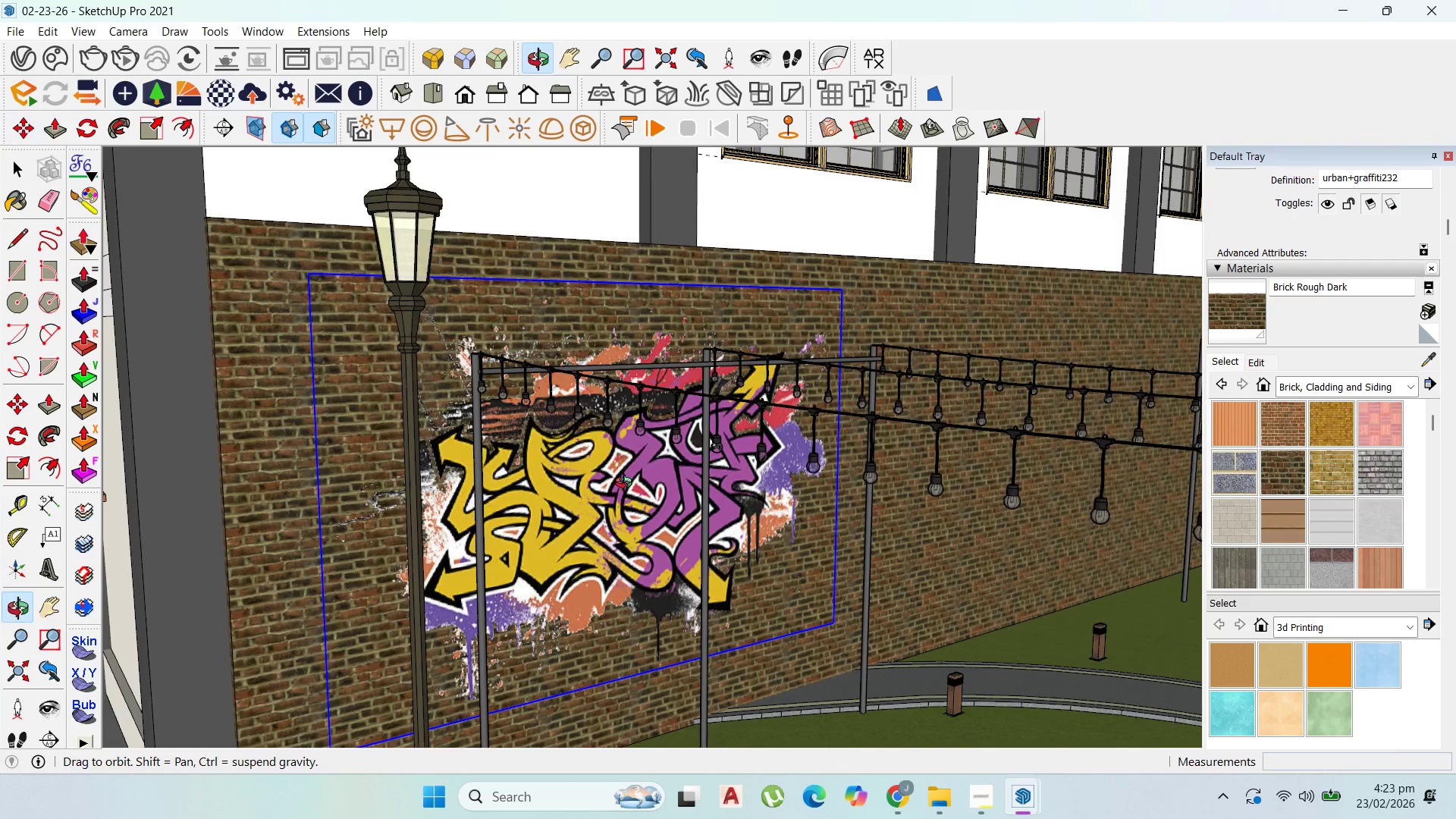 
scroll: coordinate [673, 625], scroll_direction: up, amount: 1.0
 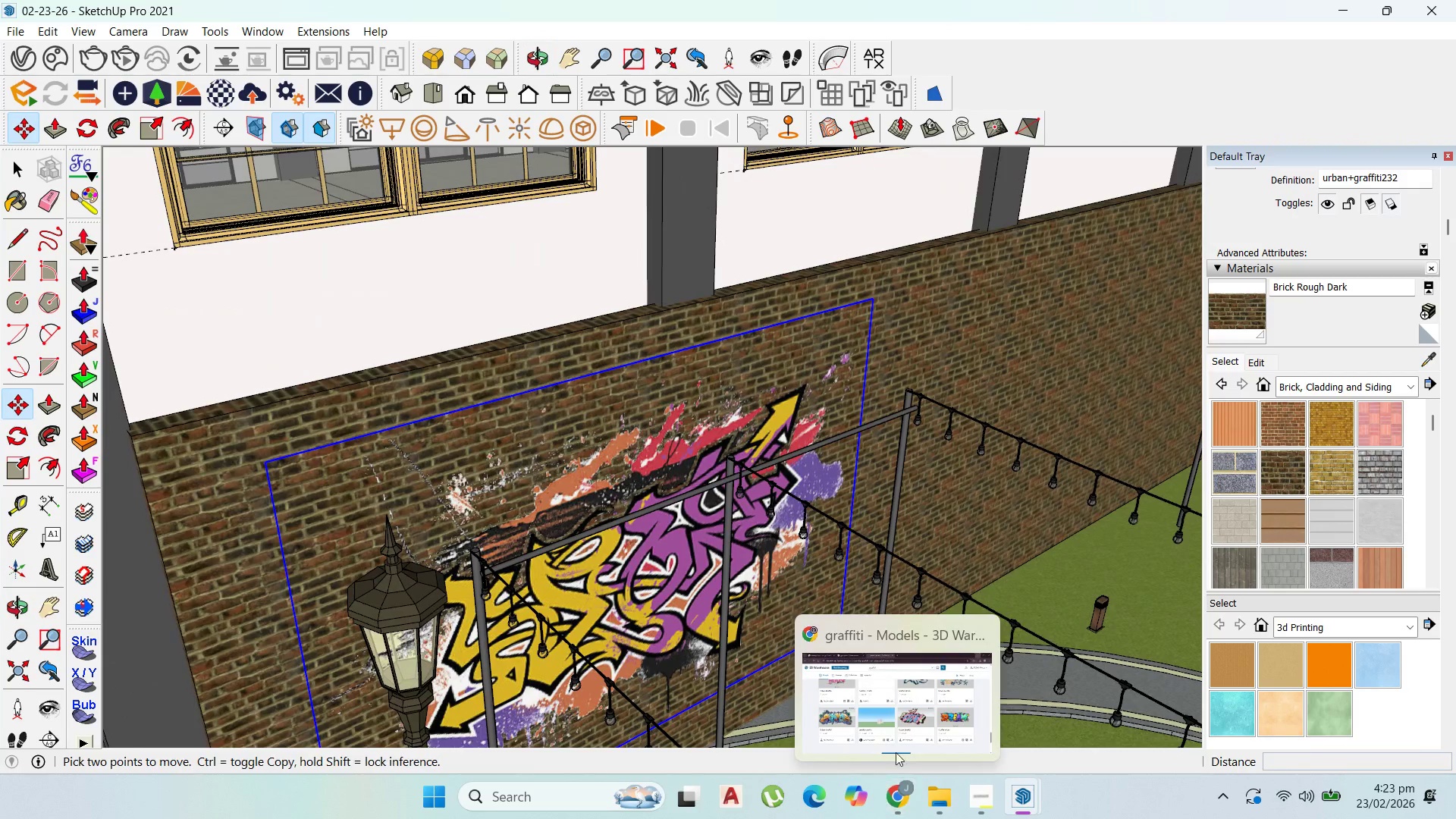 
left_click([894, 727])
 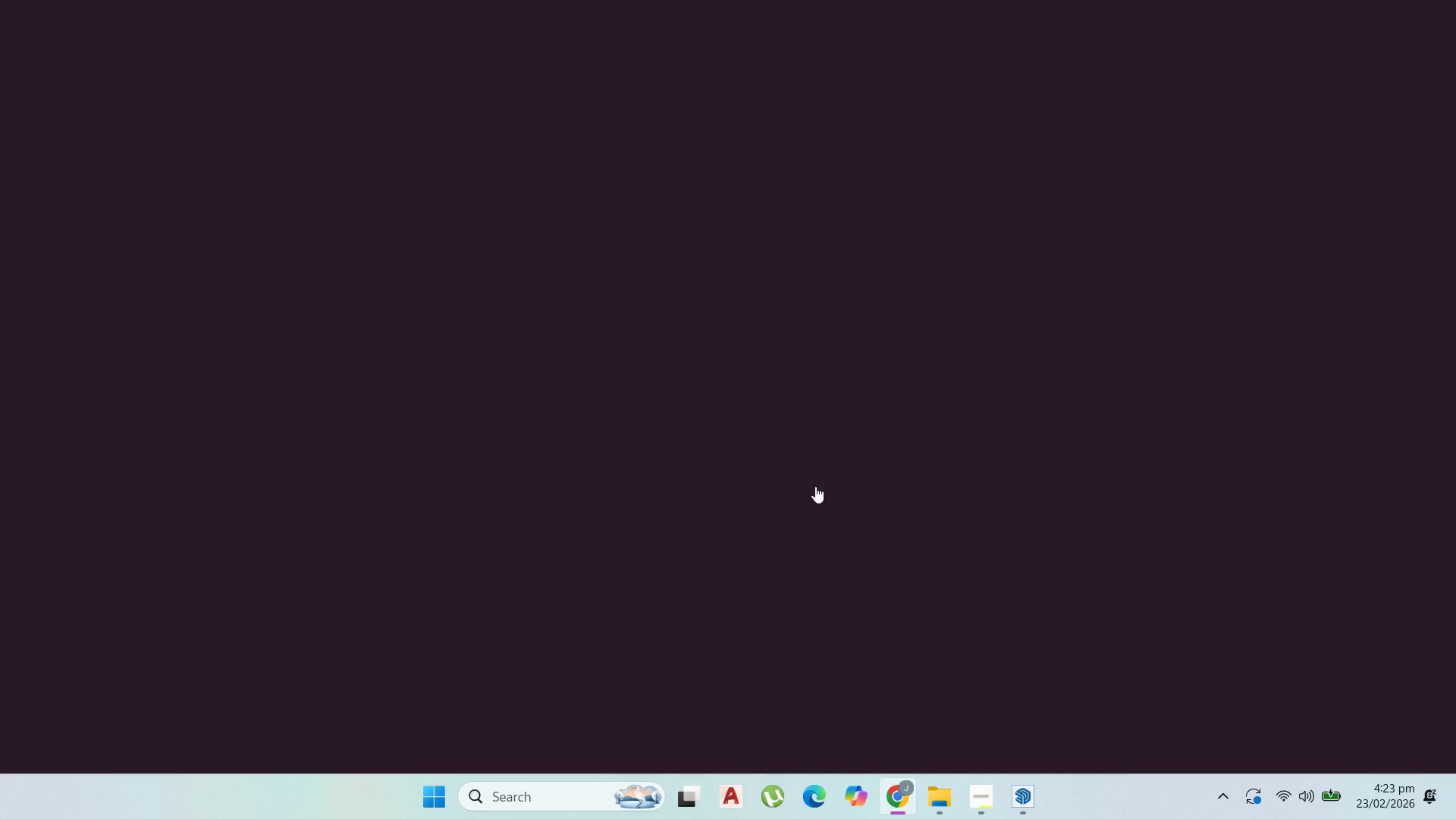 
scroll: coordinate [829, 463], scroll_direction: up, amount: 39.0
 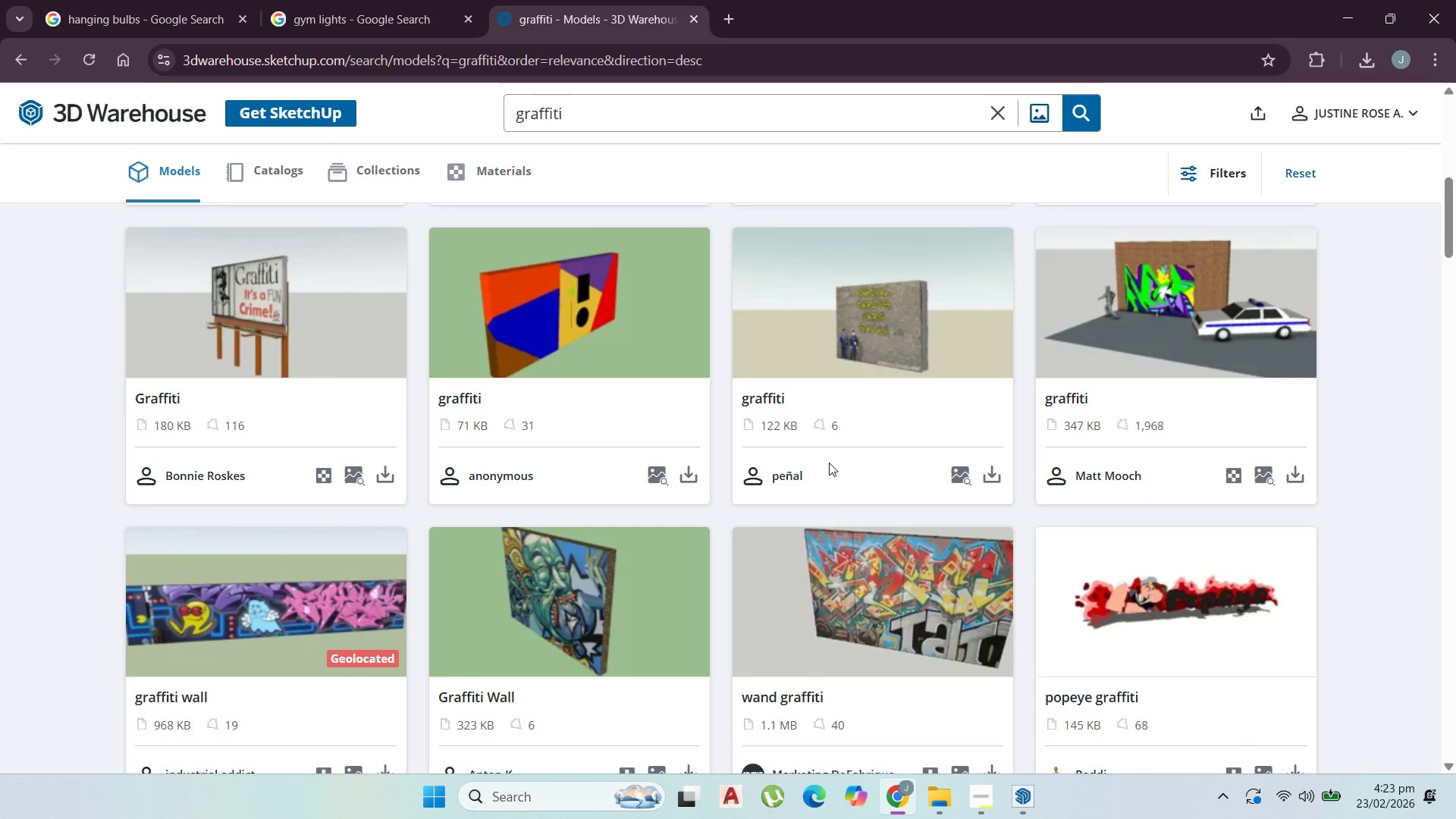 
scroll: coordinate [829, 463], scroll_direction: down, amount: 1.0
 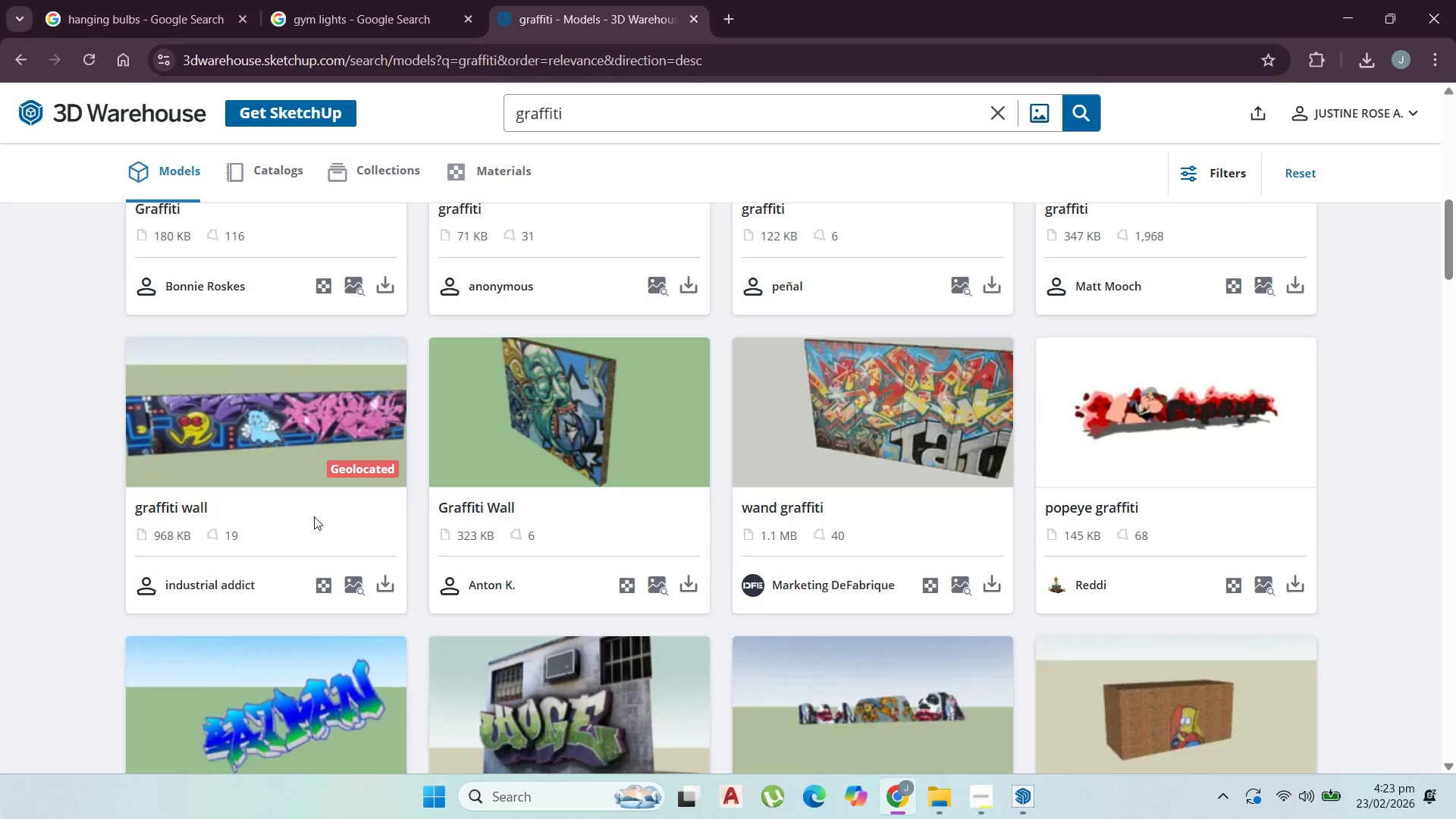 
scroll: coordinate [929, 502], scroll_direction: up, amount: 10.0
 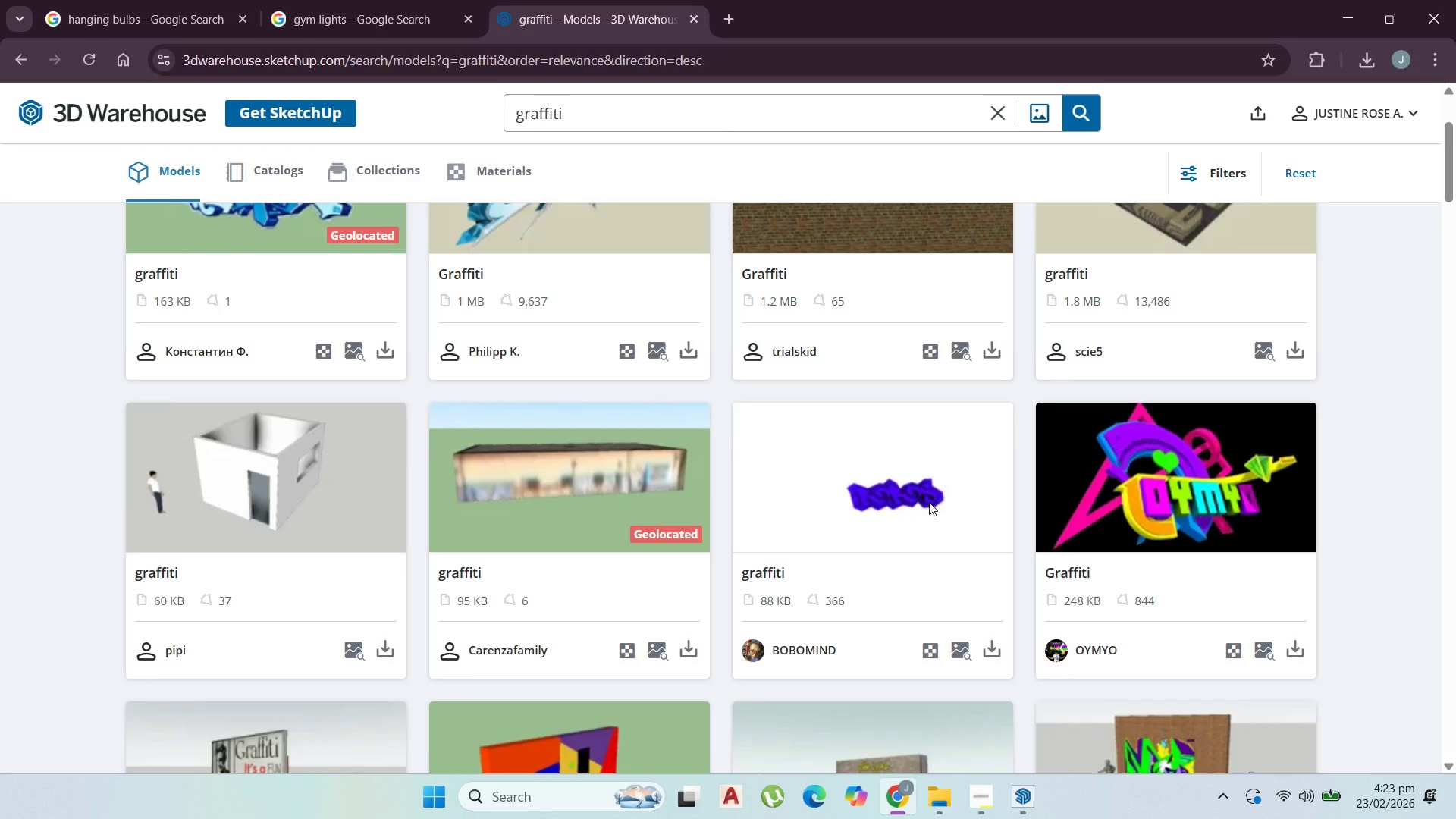 
scroll: coordinate [915, 618], scroll_direction: down, amount: 18.0
 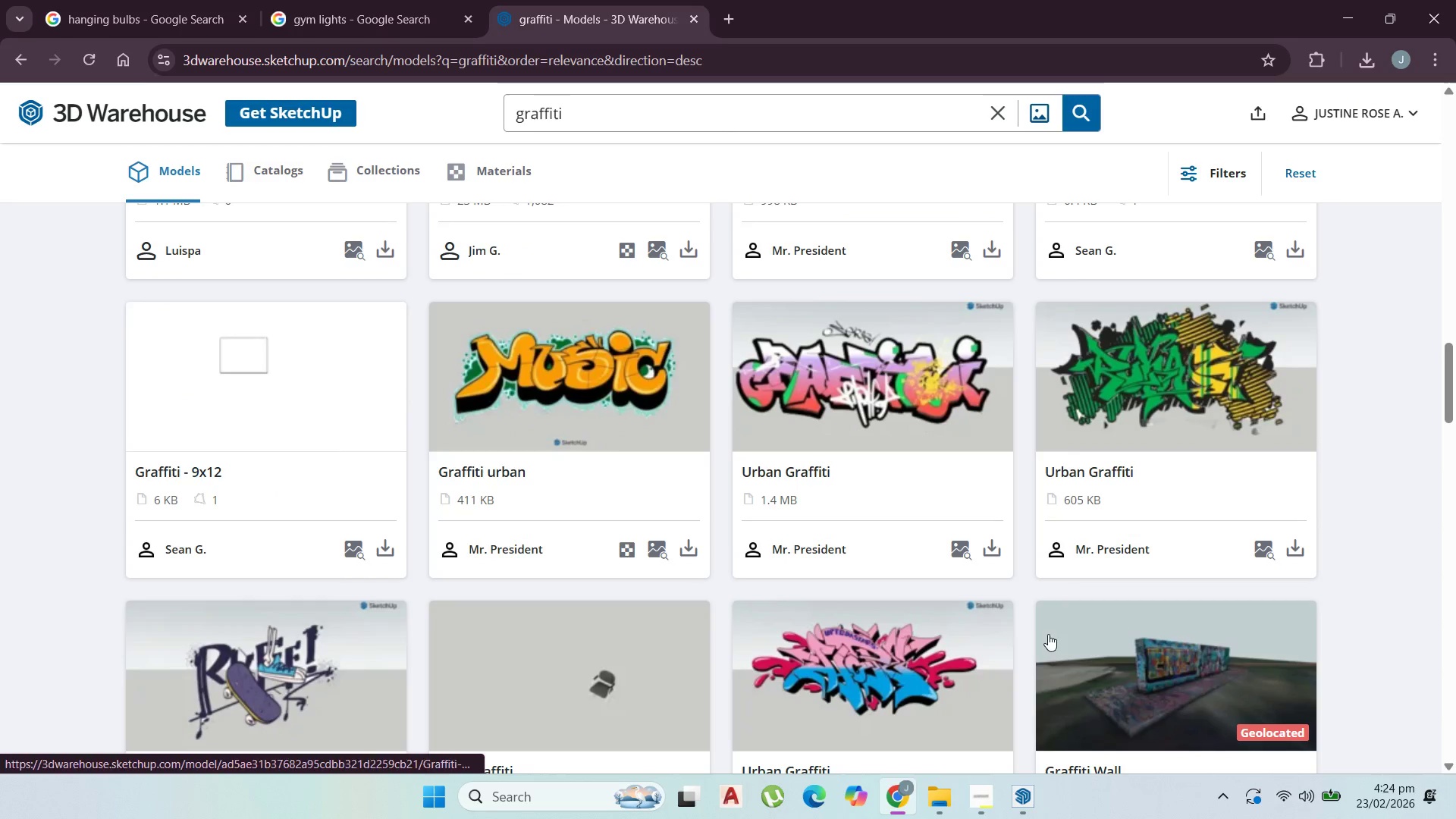 
scroll: coordinate [924, 663], scroll_direction: none, amount: 0.0
 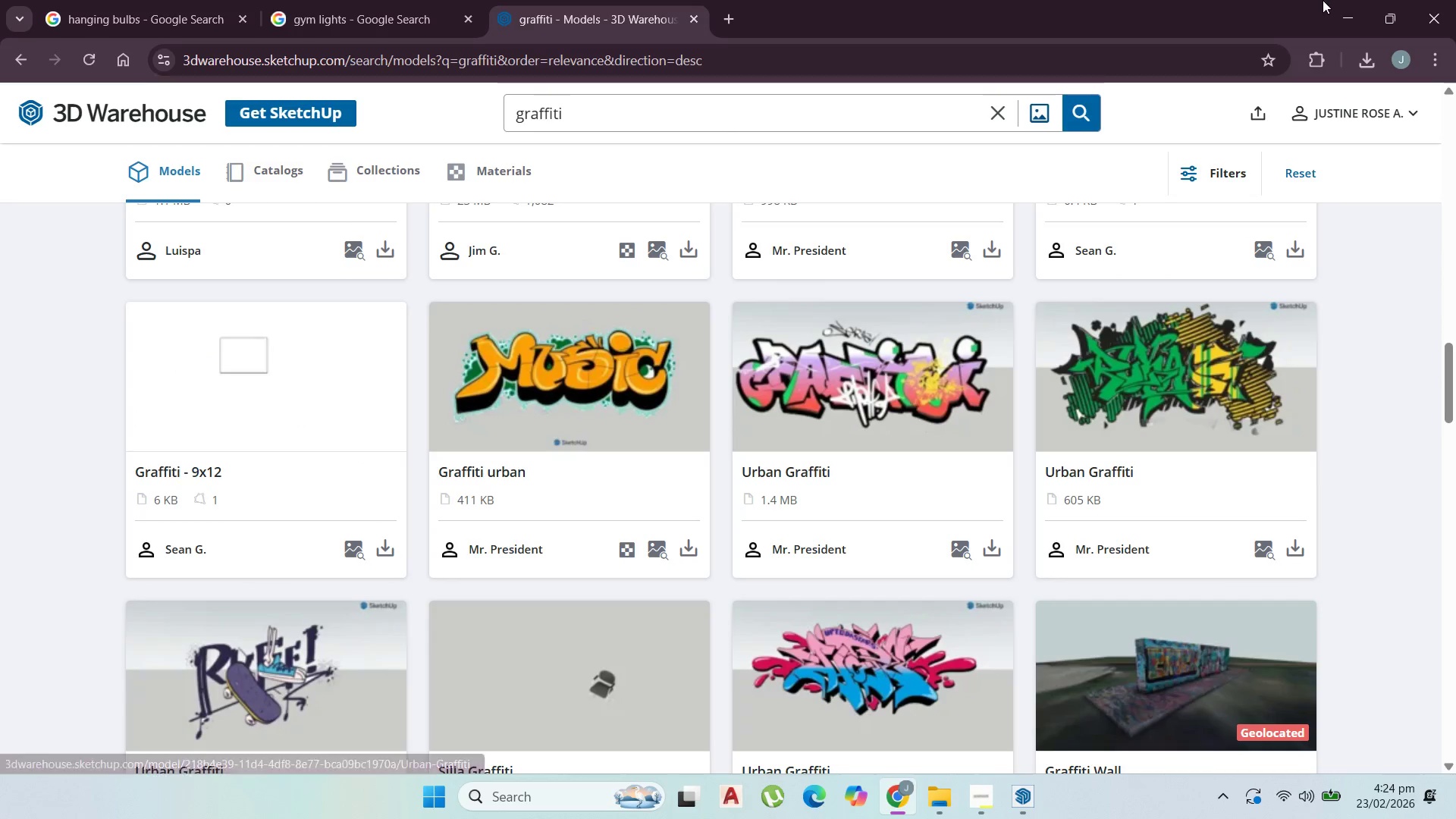 
left_click([1333, 1])
 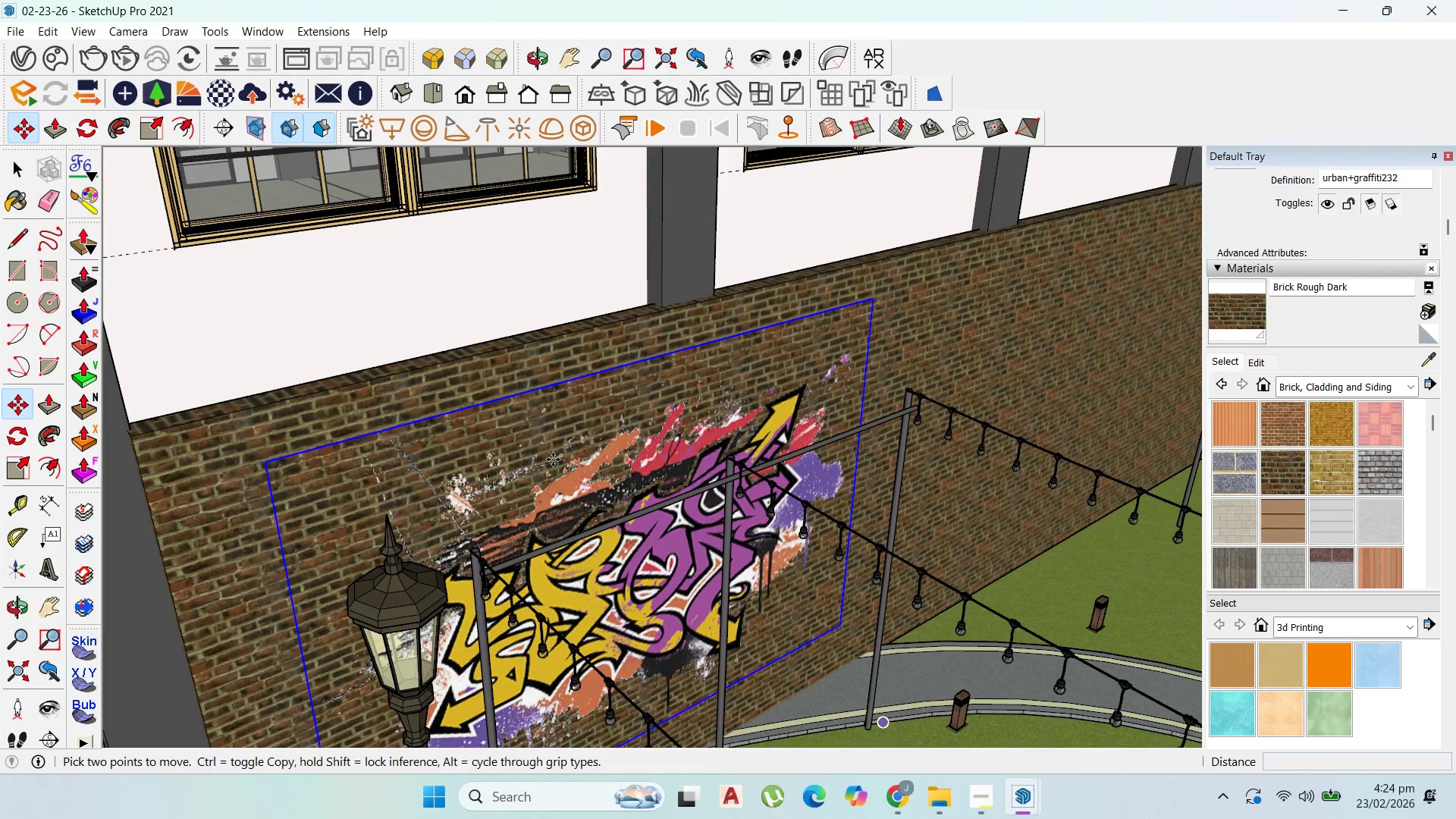 
scroll: coordinate [729, 448], scroll_direction: down, amount: 14.0
 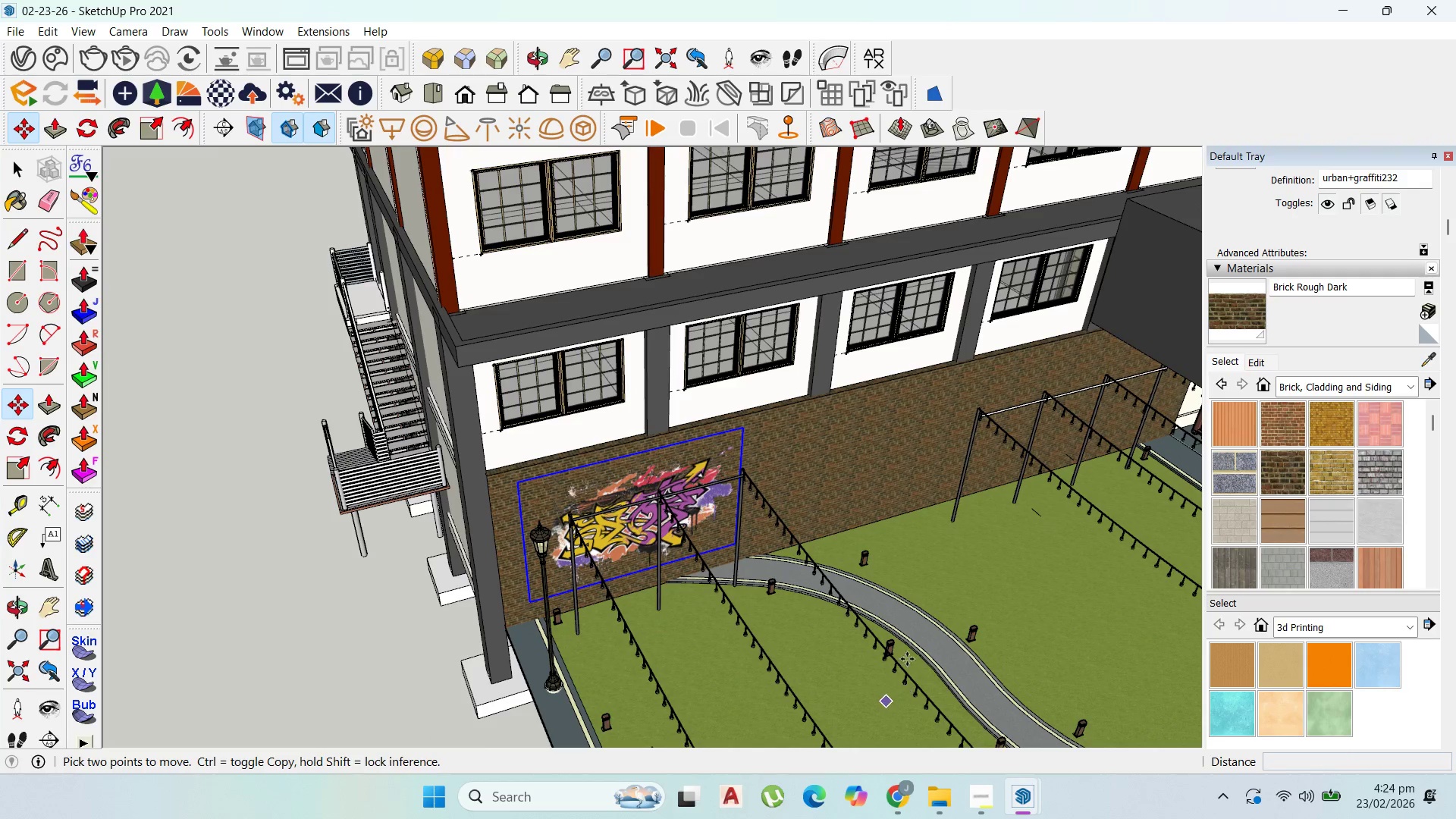 
scroll: coordinate [344, 272], scroll_direction: up, amount: 4.0
 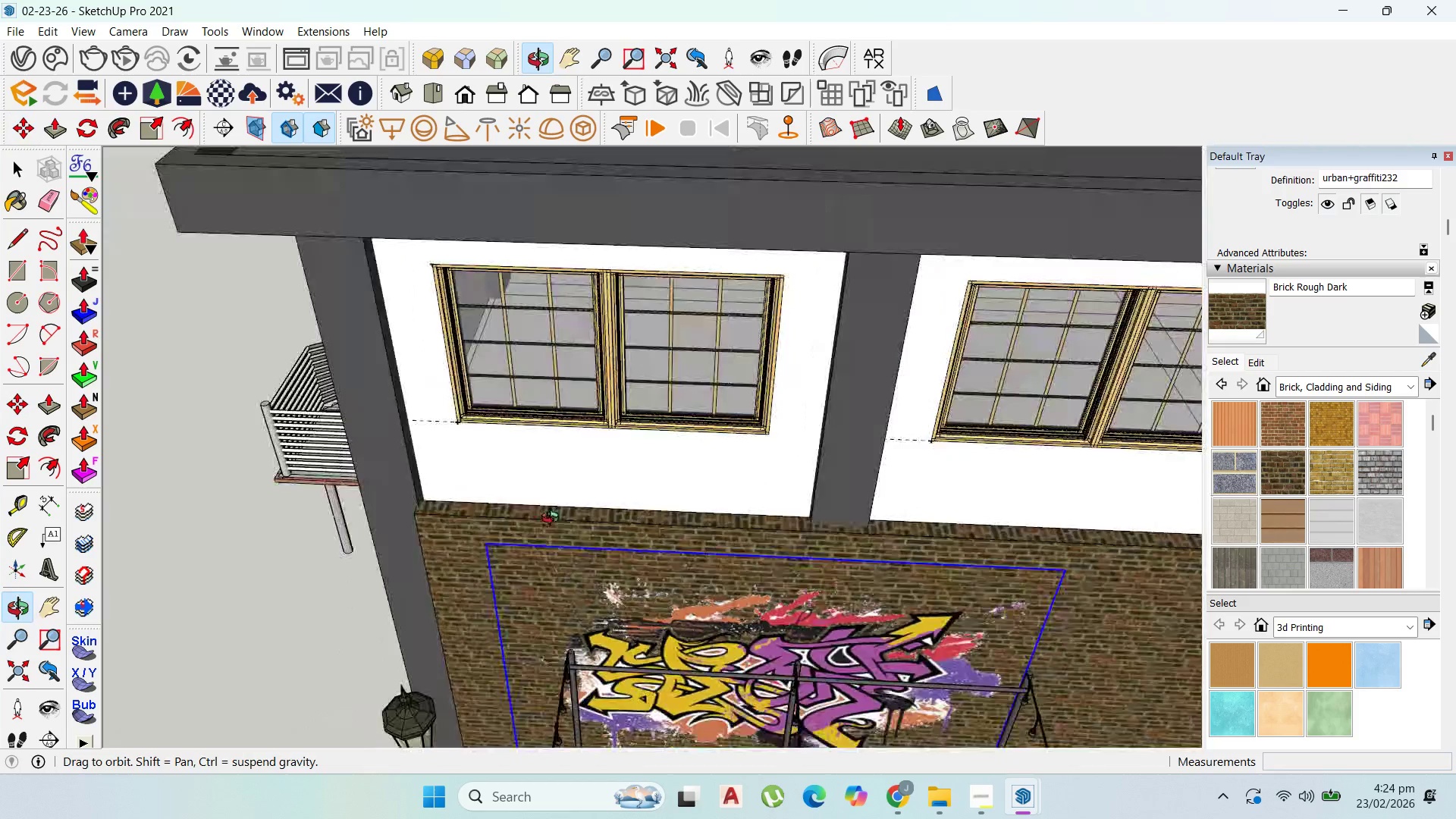 
scroll: coordinate [64, 370], scroll_direction: down, amount: 44.0
 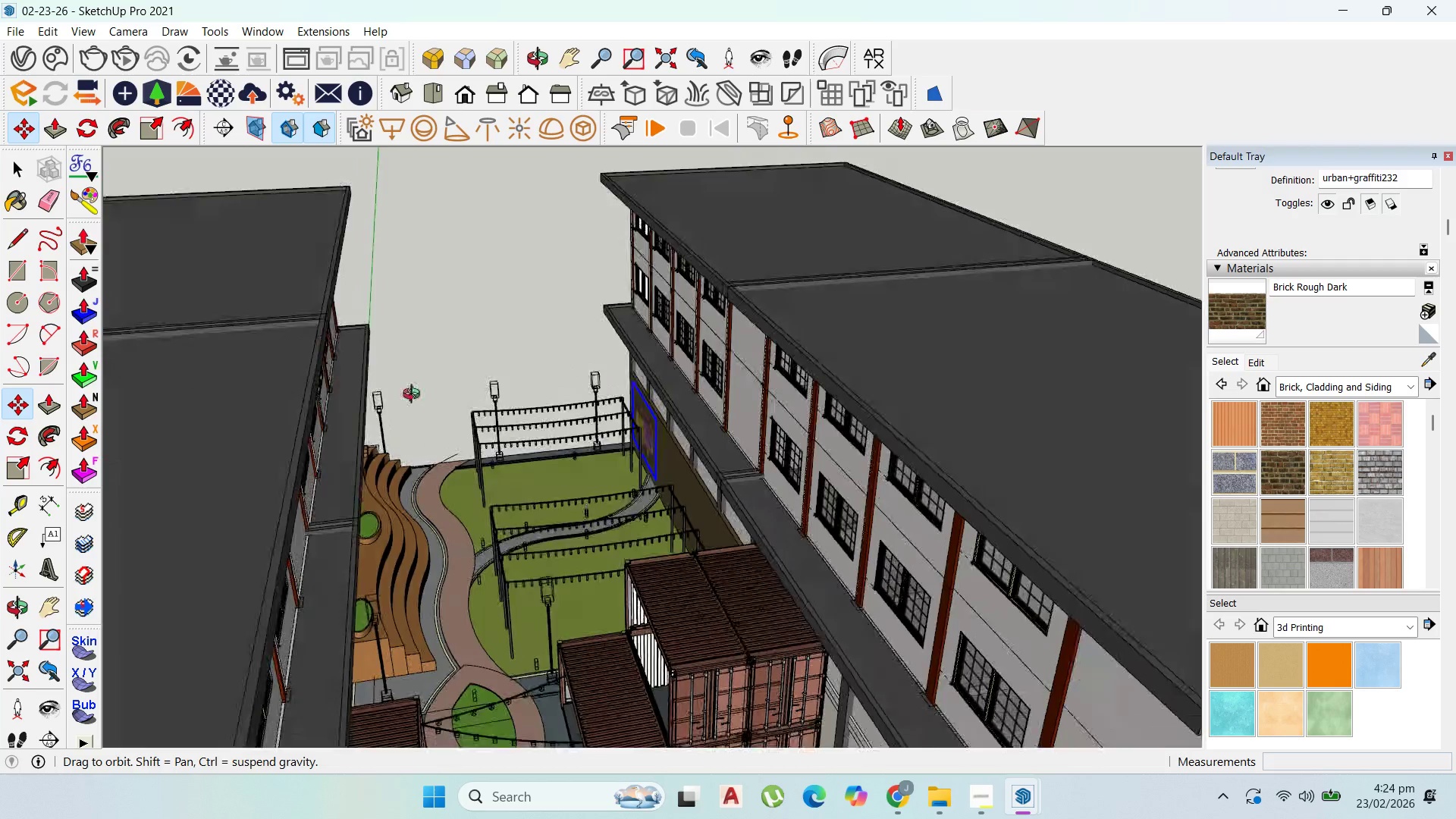 
scroll: coordinate [437, 513], scroll_direction: up, amount: 8.0
 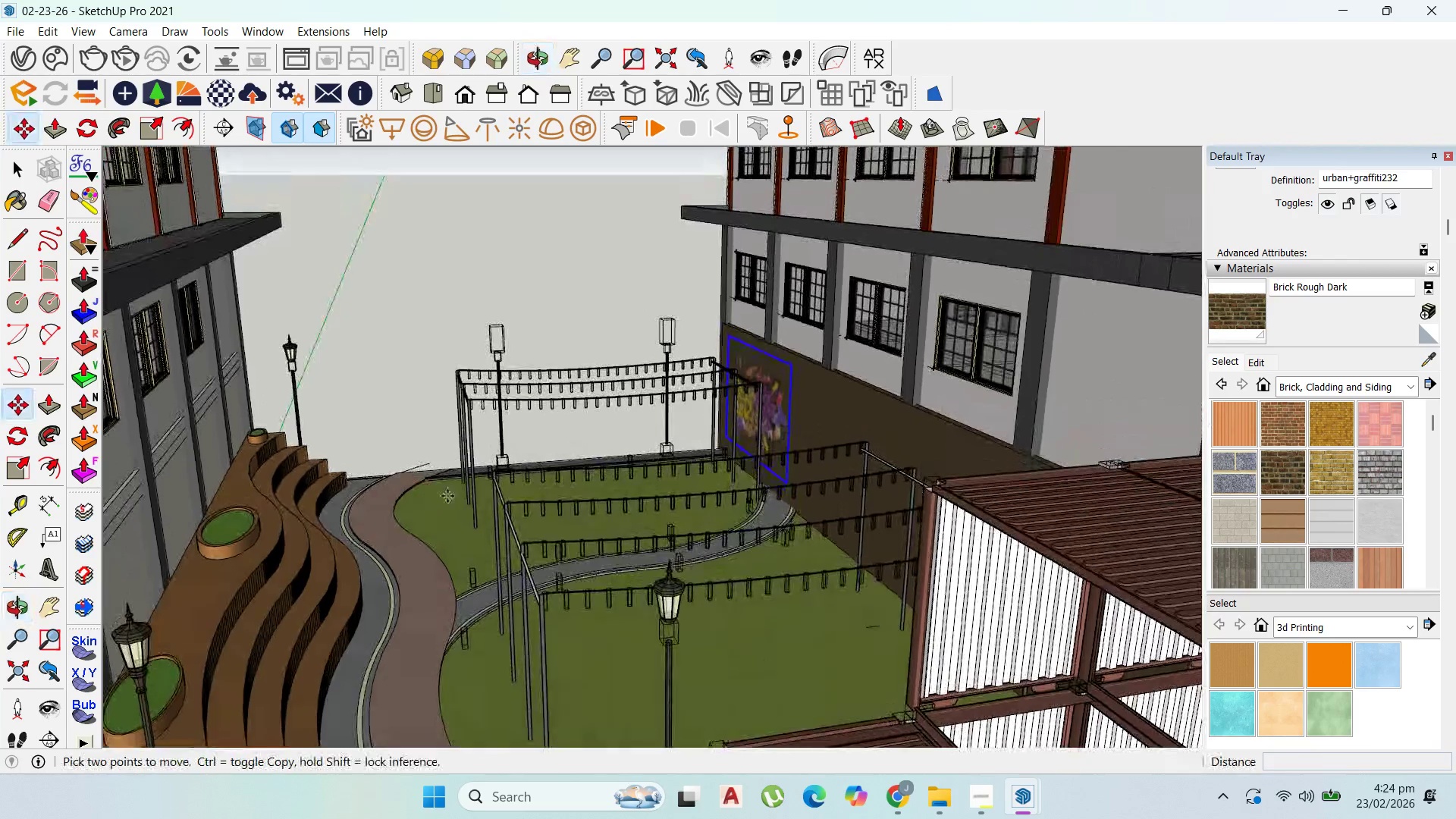 
scroll: coordinate [582, 380], scroll_direction: down, amount: 5.0
 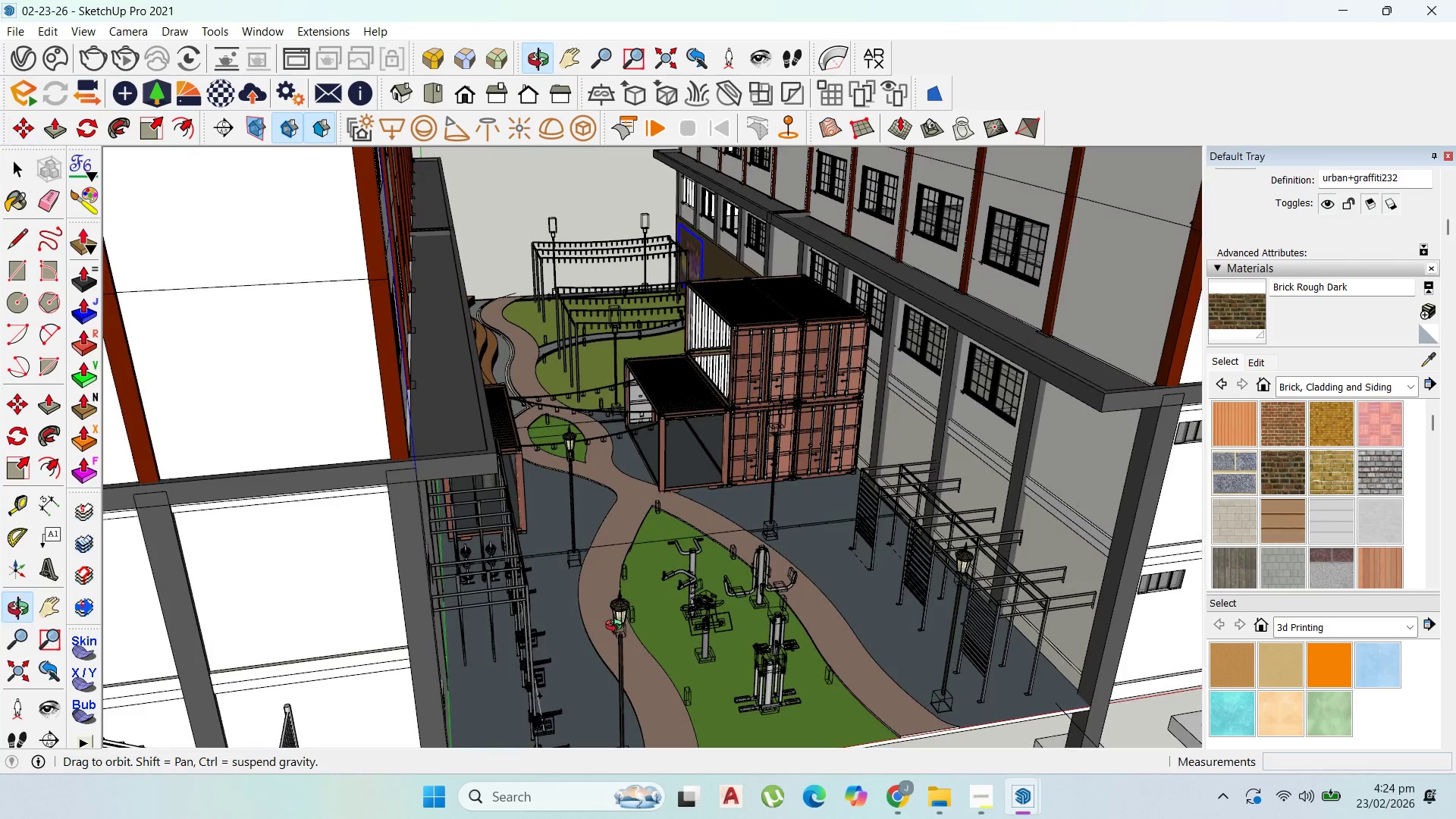 
scroll: coordinate [575, 148], scroll_direction: up, amount: 7.0
 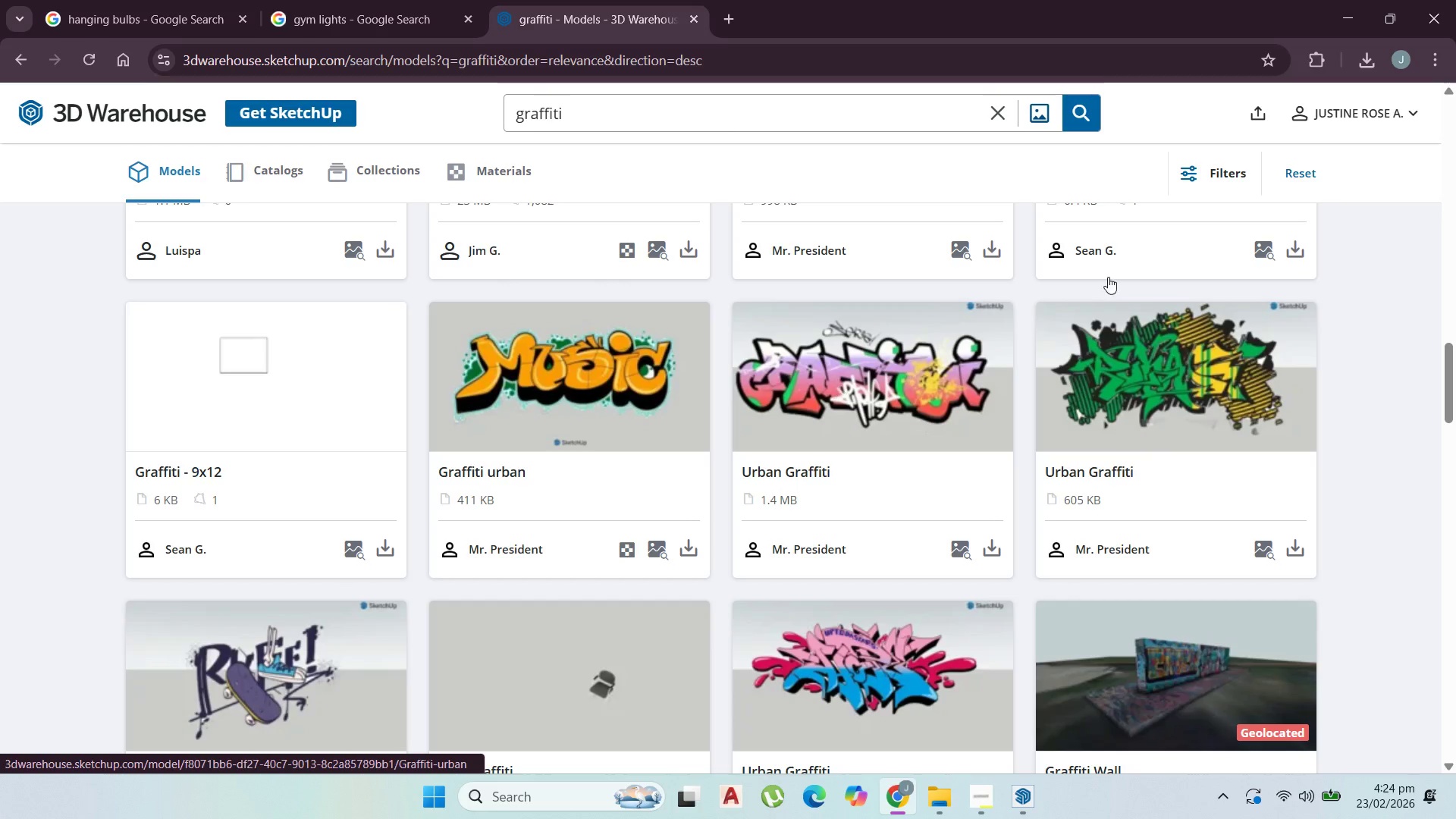 
wait(6.19)
 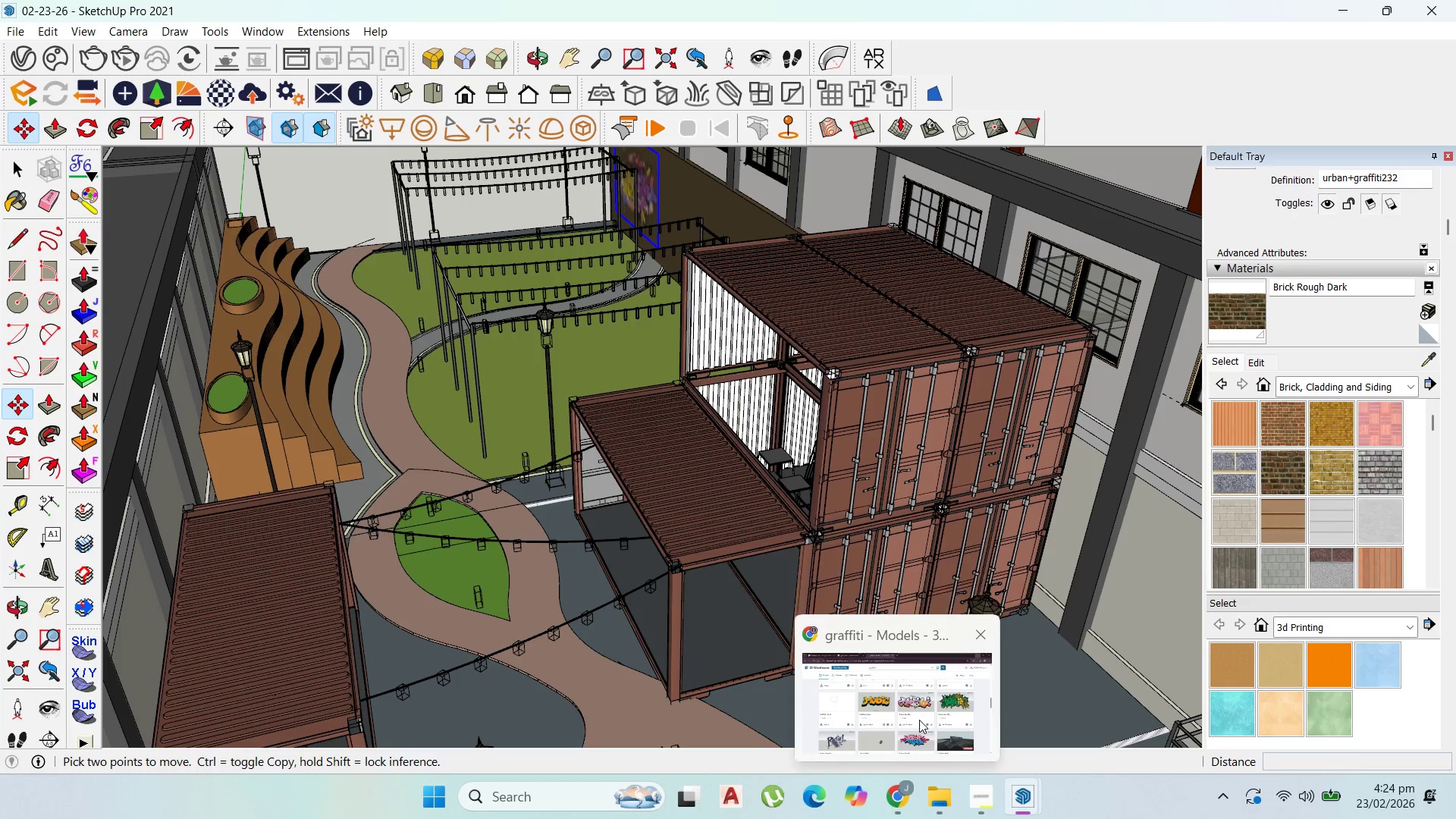 
scroll: coordinate [921, 466], scroll_direction: down, amount: 29.0
 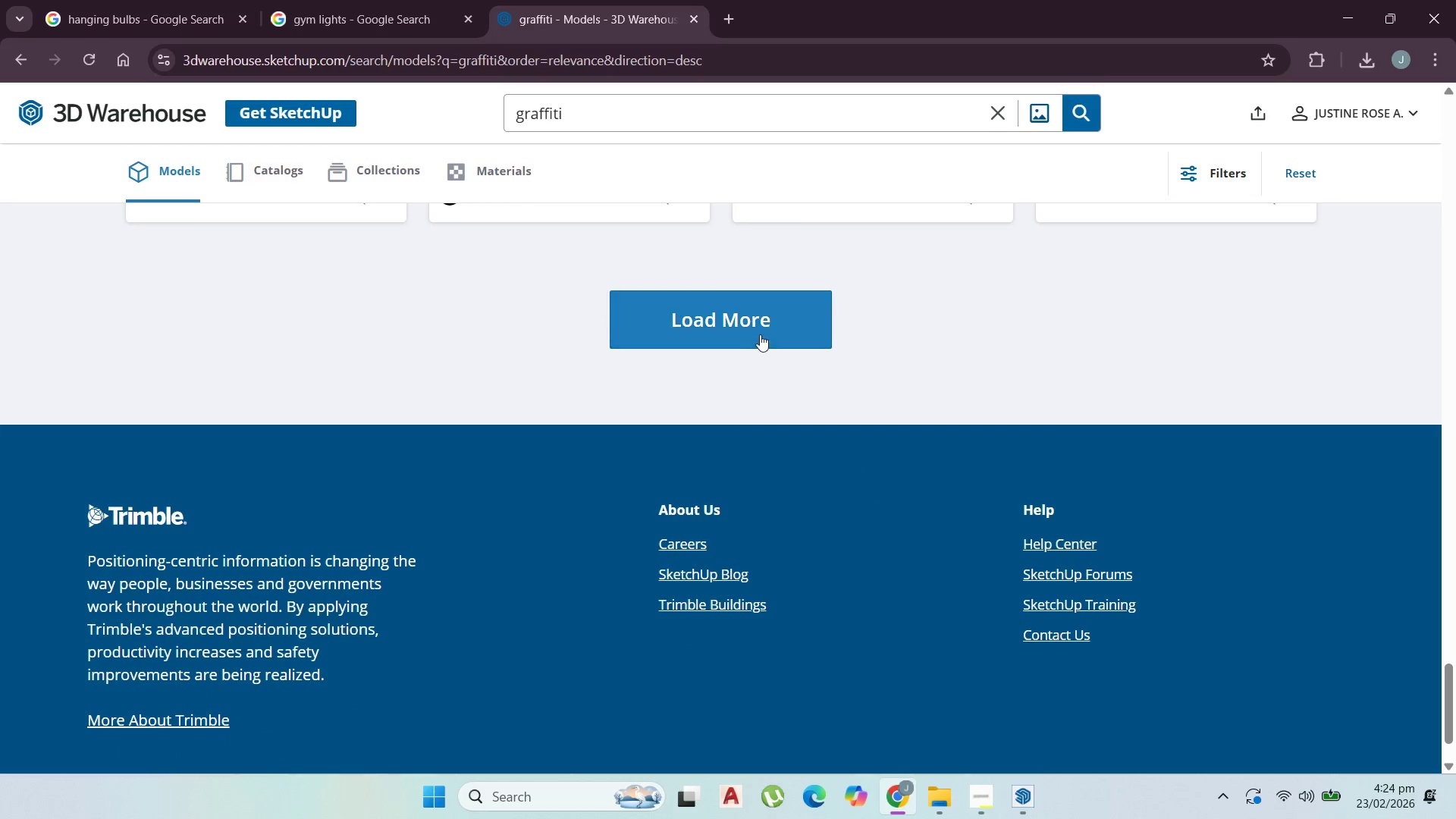 
left_click([758, 327])
 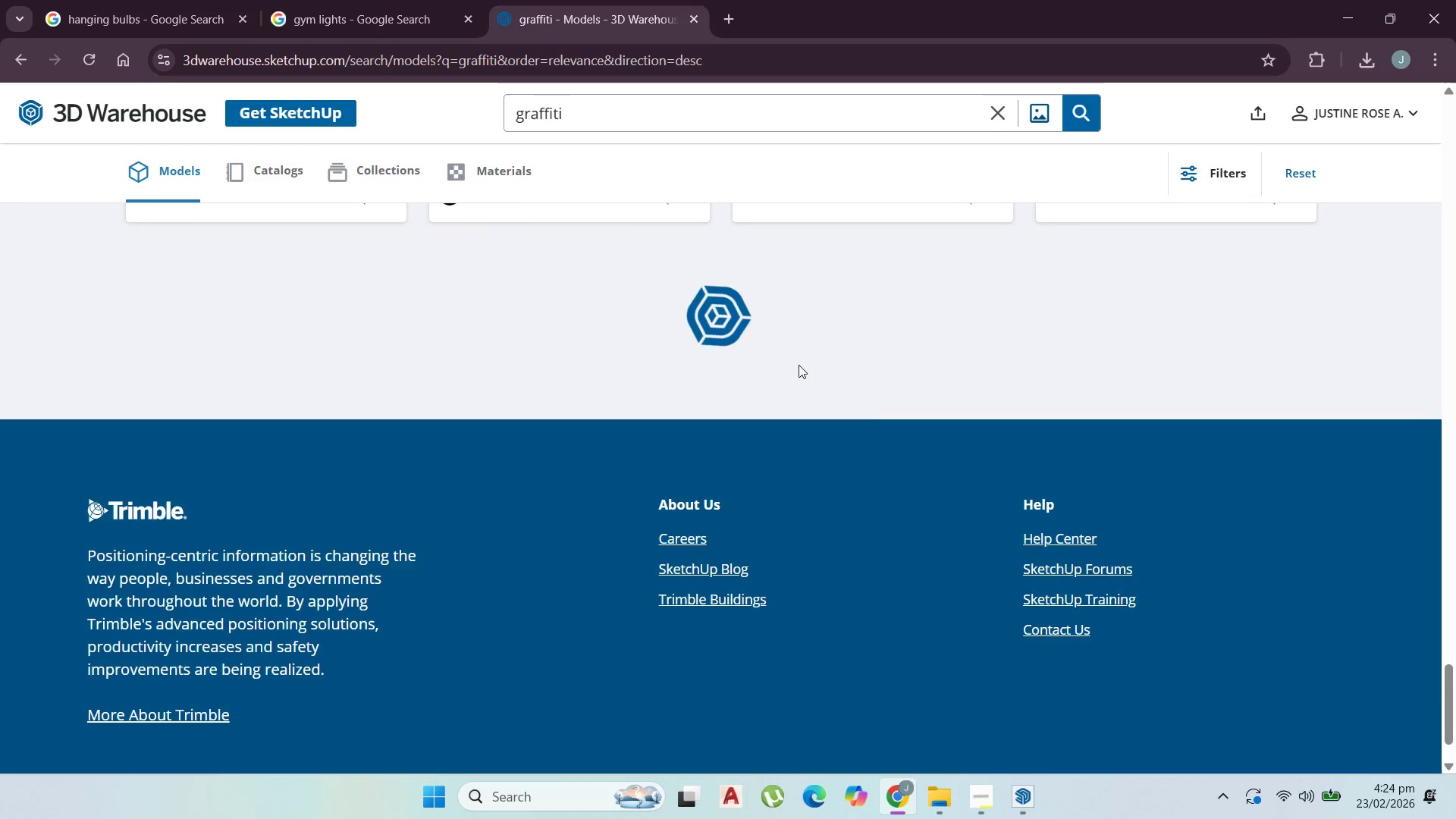 
scroll: coordinate [879, 406], scroll_direction: up, amount: 4.0
 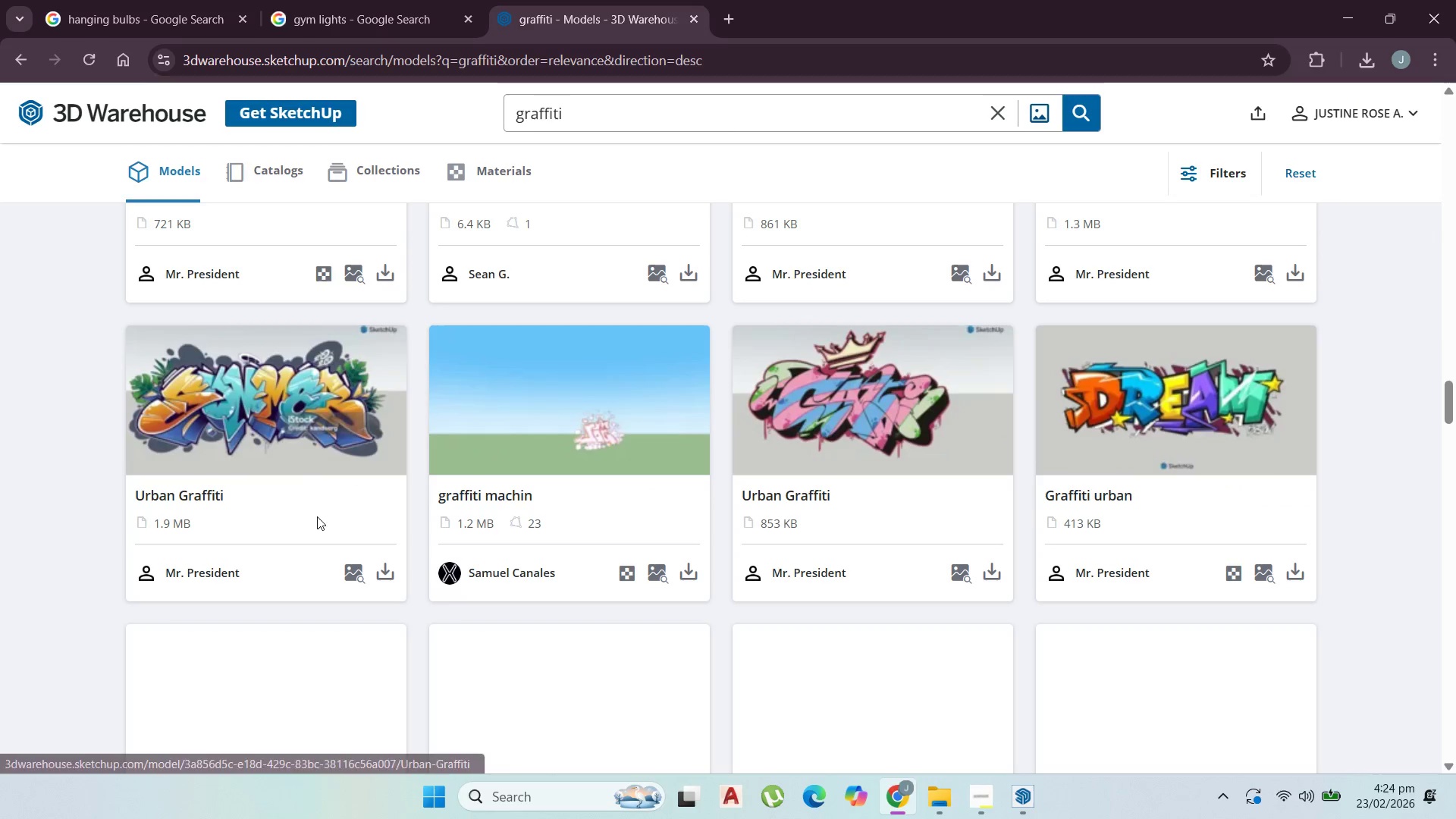 
scroll: coordinate [338, 528], scroll_direction: down, amount: 5.0
 